 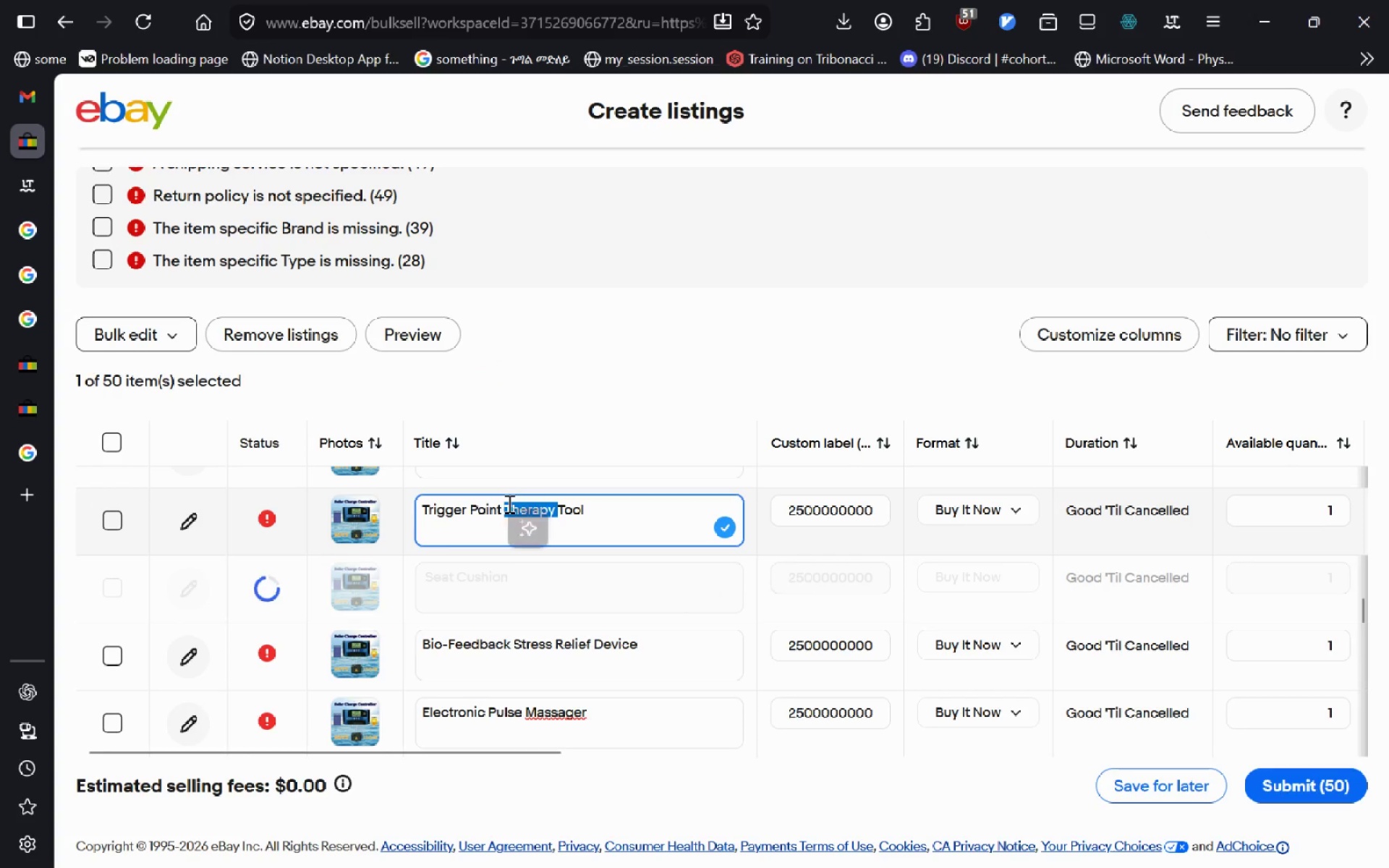 
key(Backspace)
 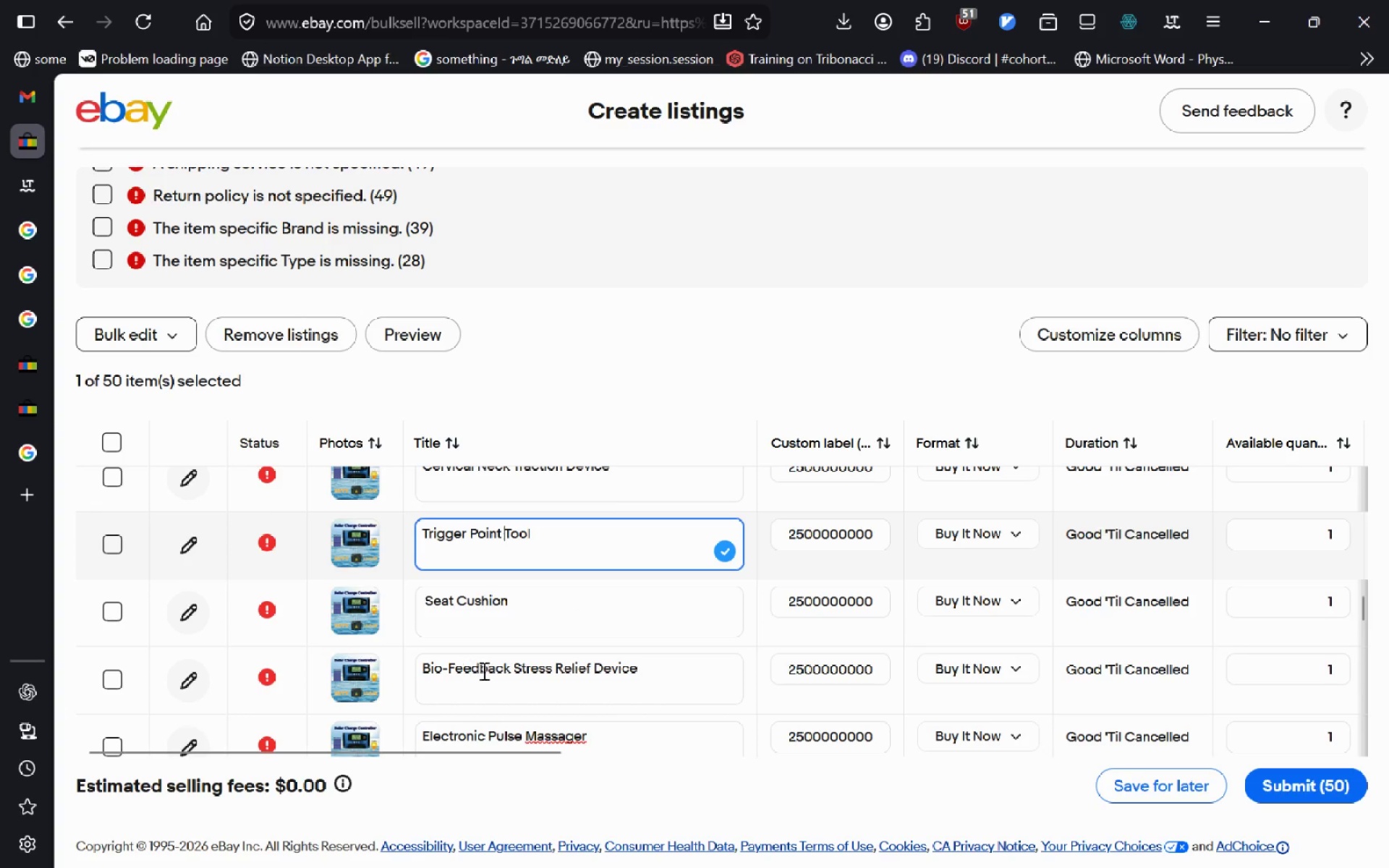 
wait(8.88)
 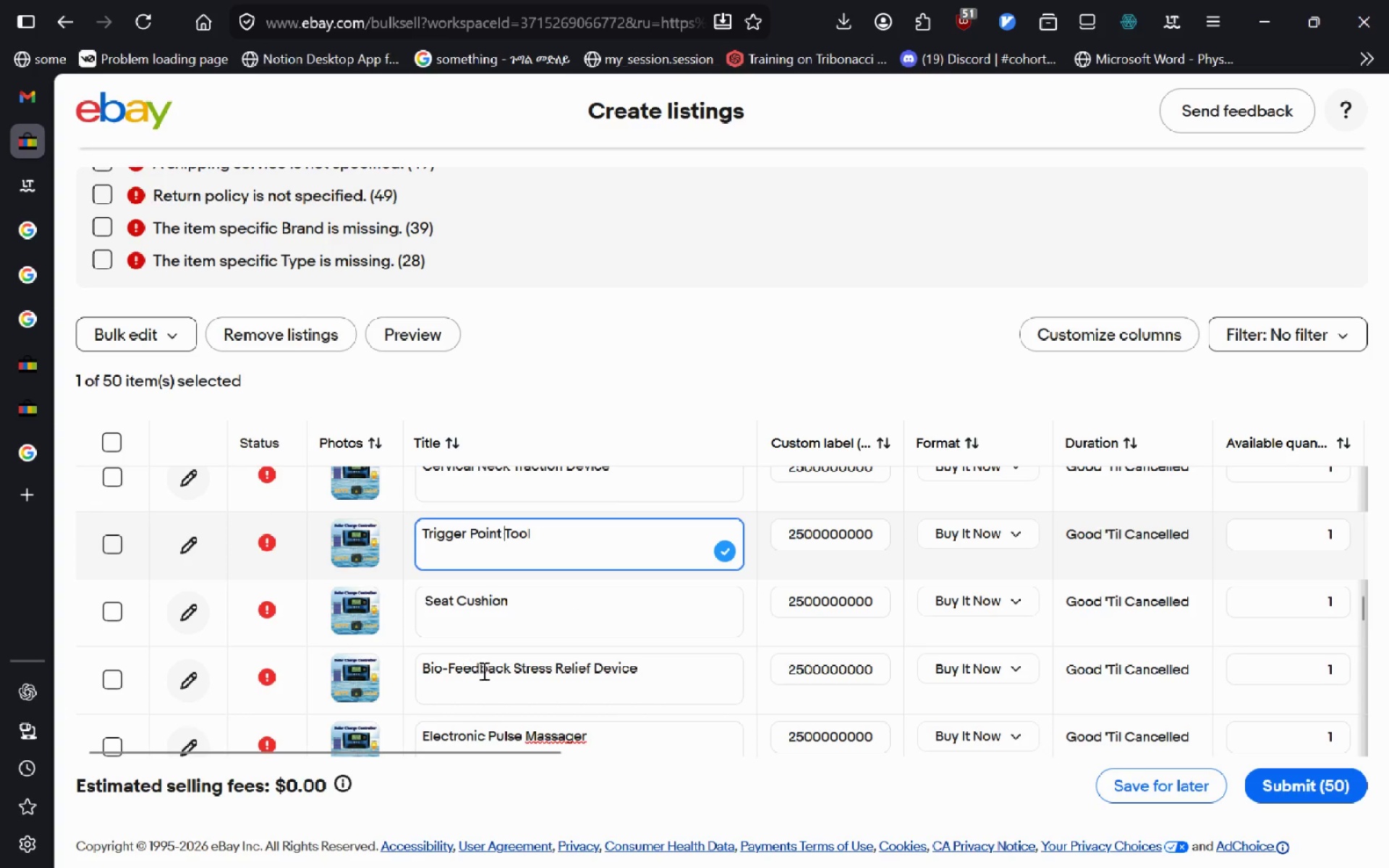 
left_click([553, 589])
 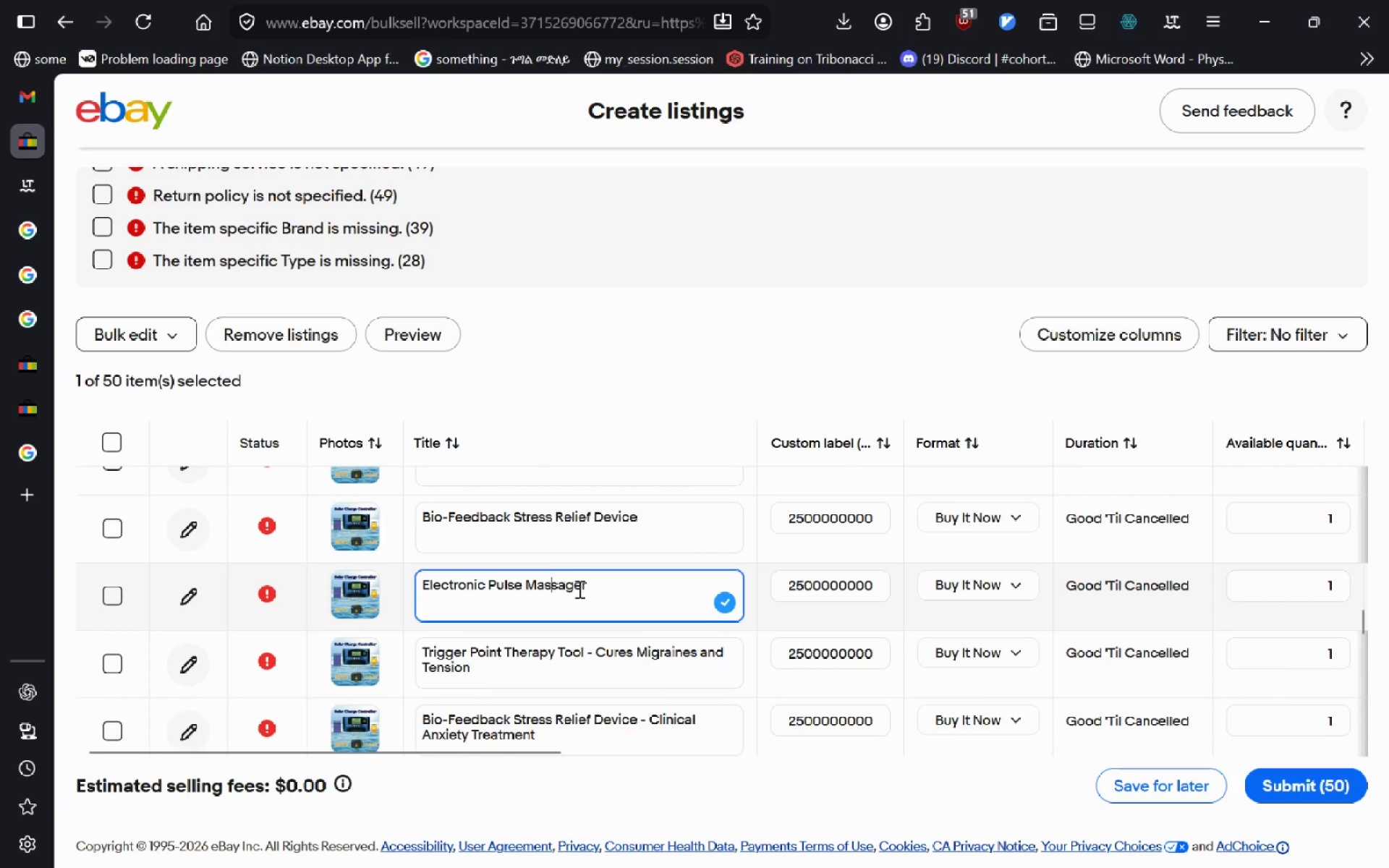 
left_click_drag(start_coordinate=[590, 590], to_coordinate=[527, 586])
 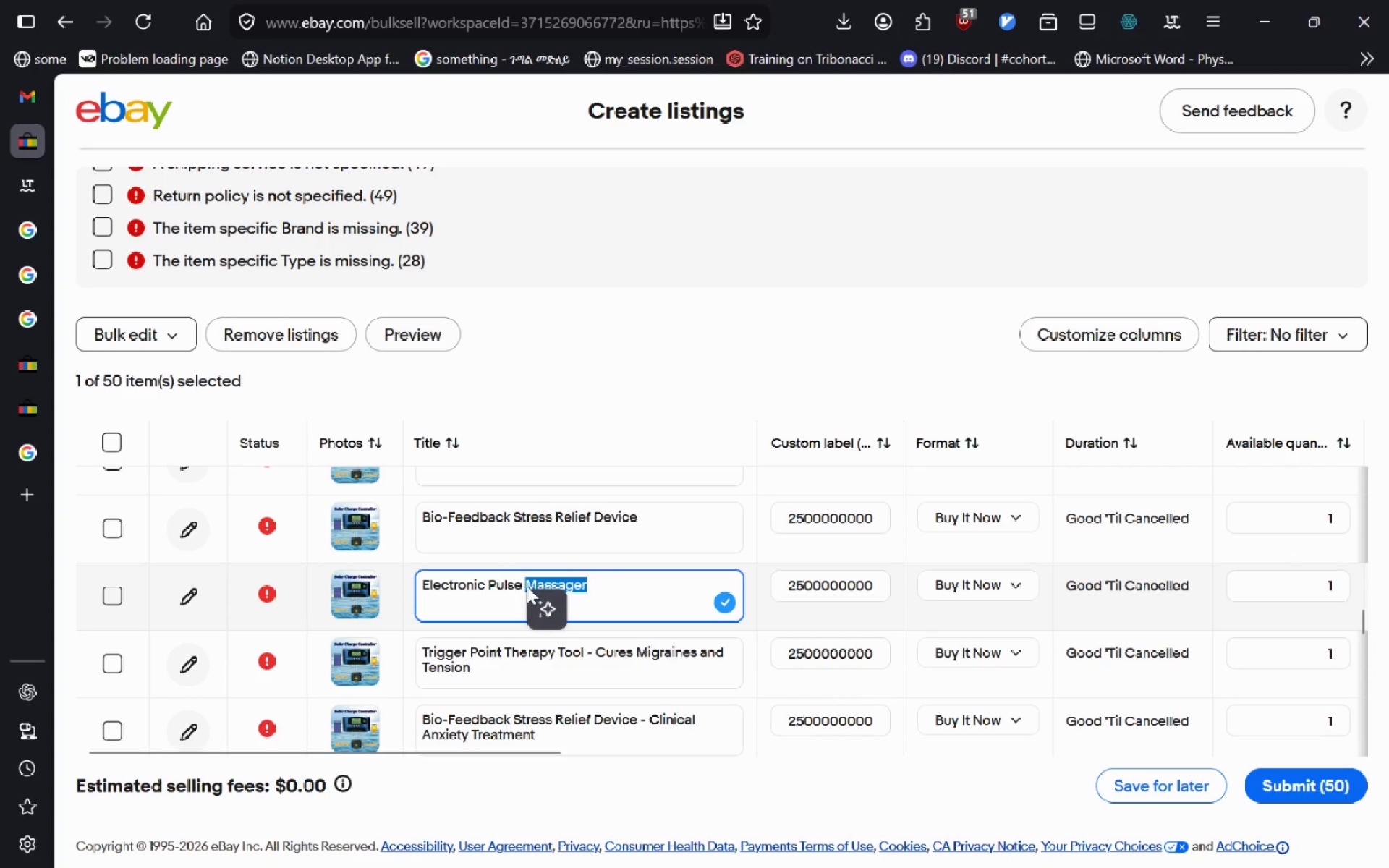 
key(Control+C)
 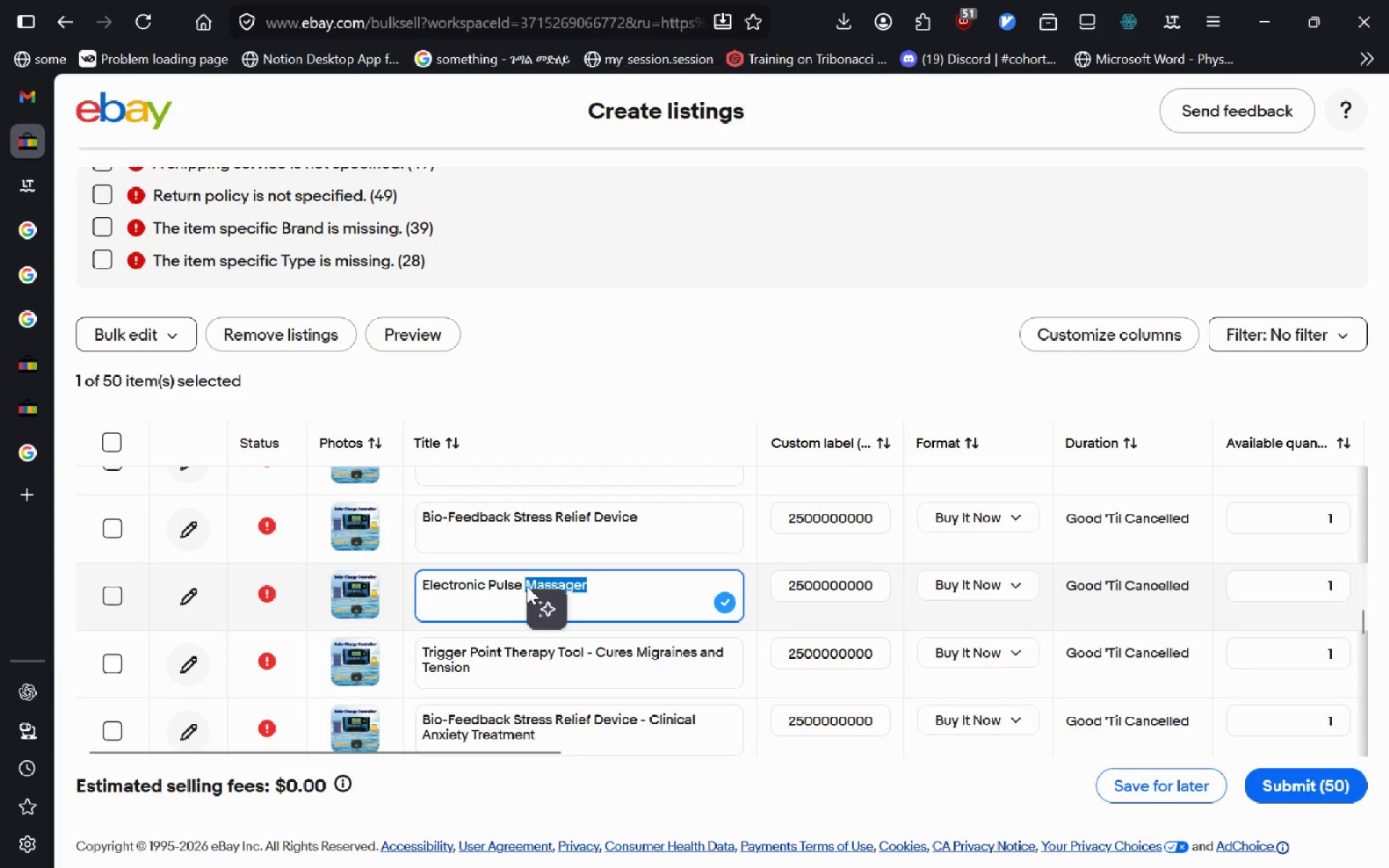 
key(Control+T)
 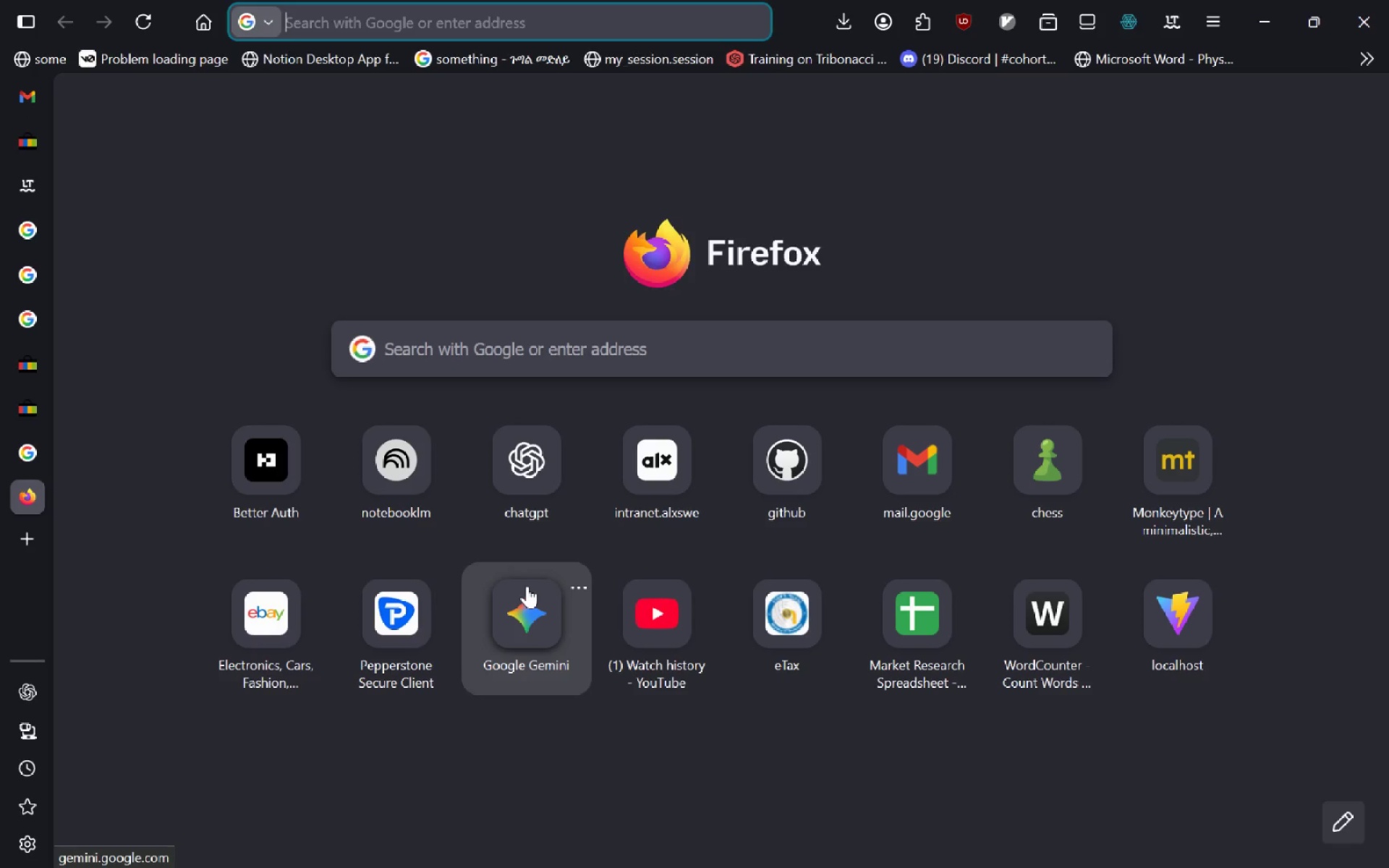 
key(Control+V)
 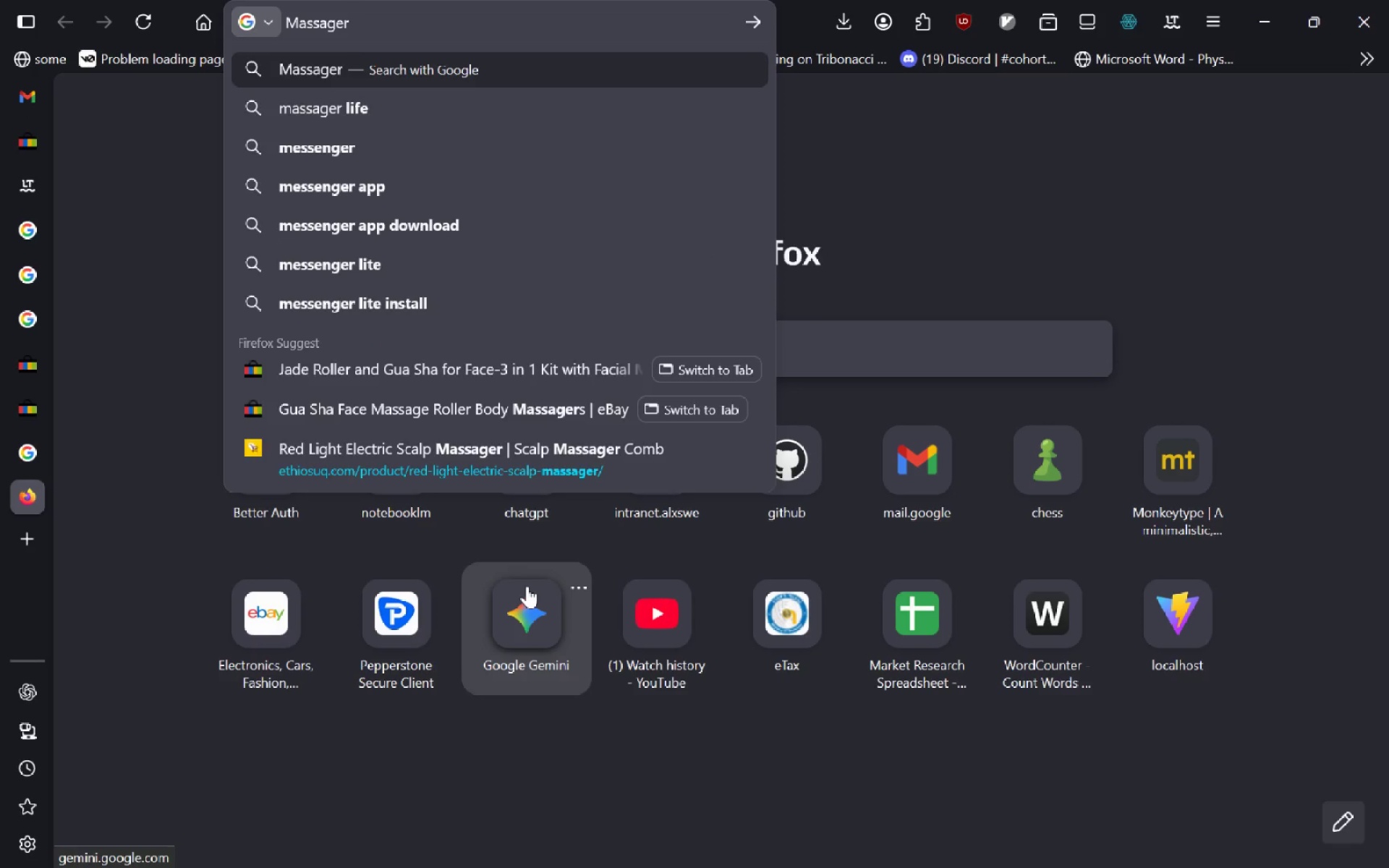 
key(Enter)
 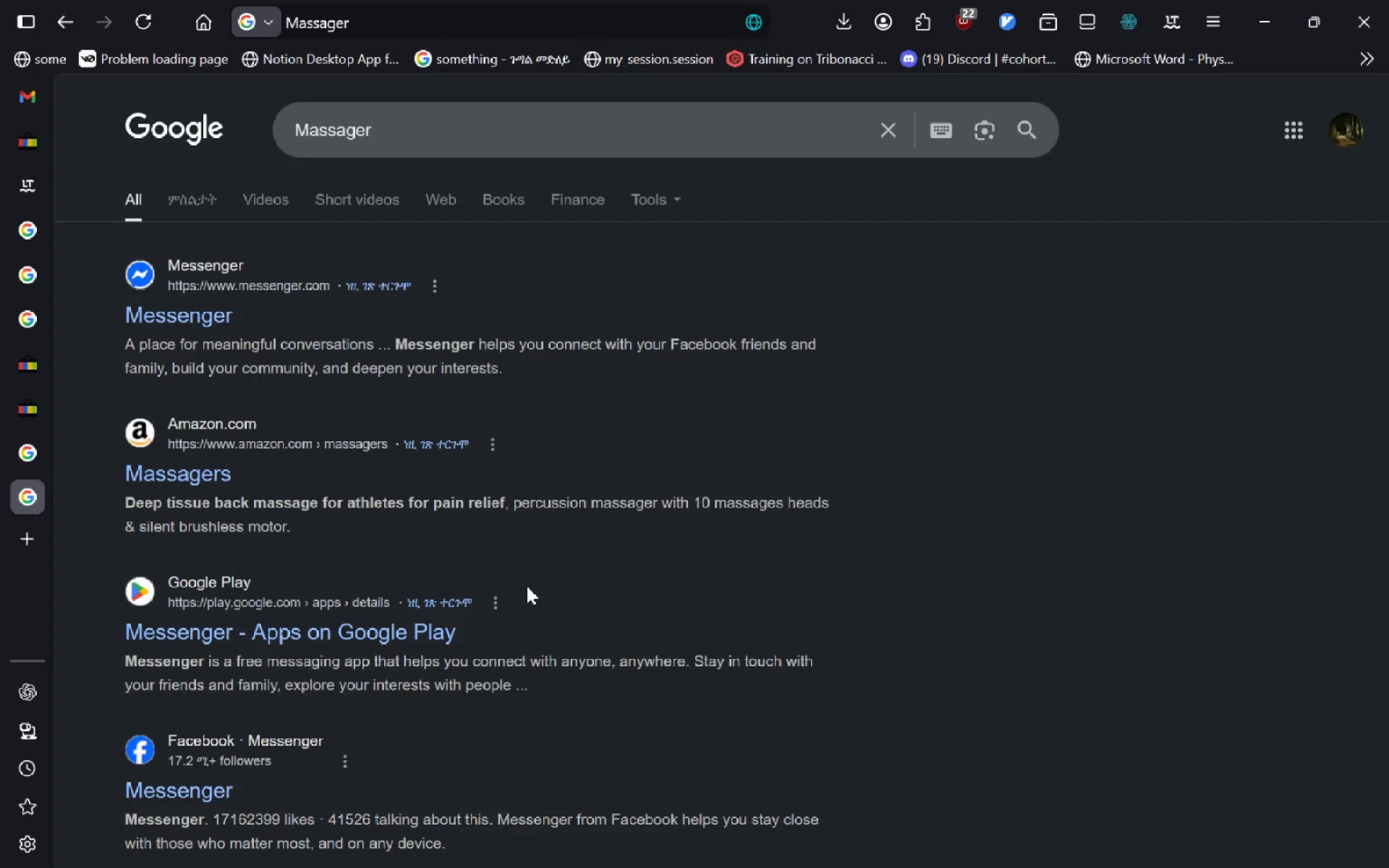 
wait(11.2)
 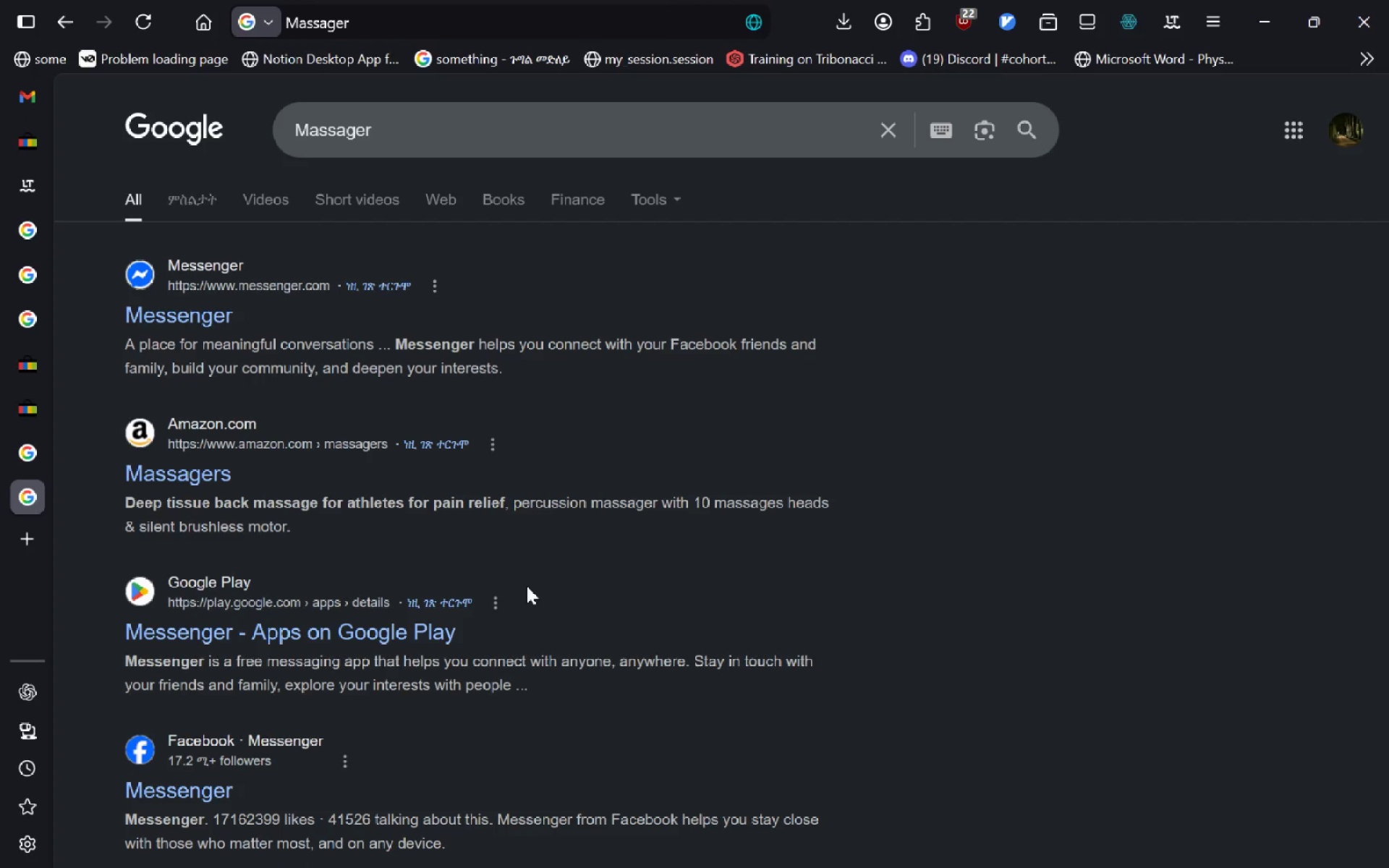 
left_click([217, 482])
 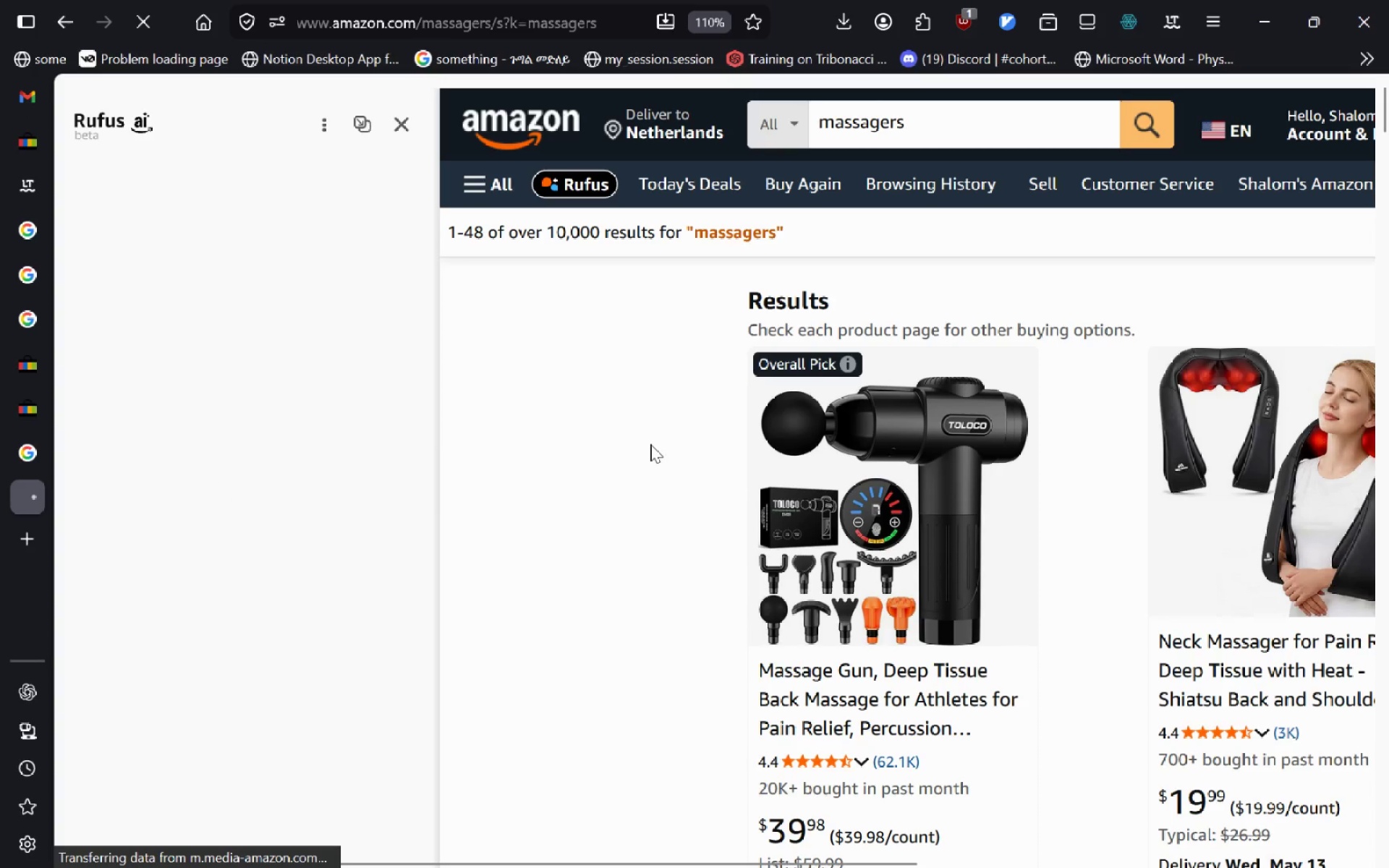 
hold_key(key=ControlLeft, duration=0.36)
 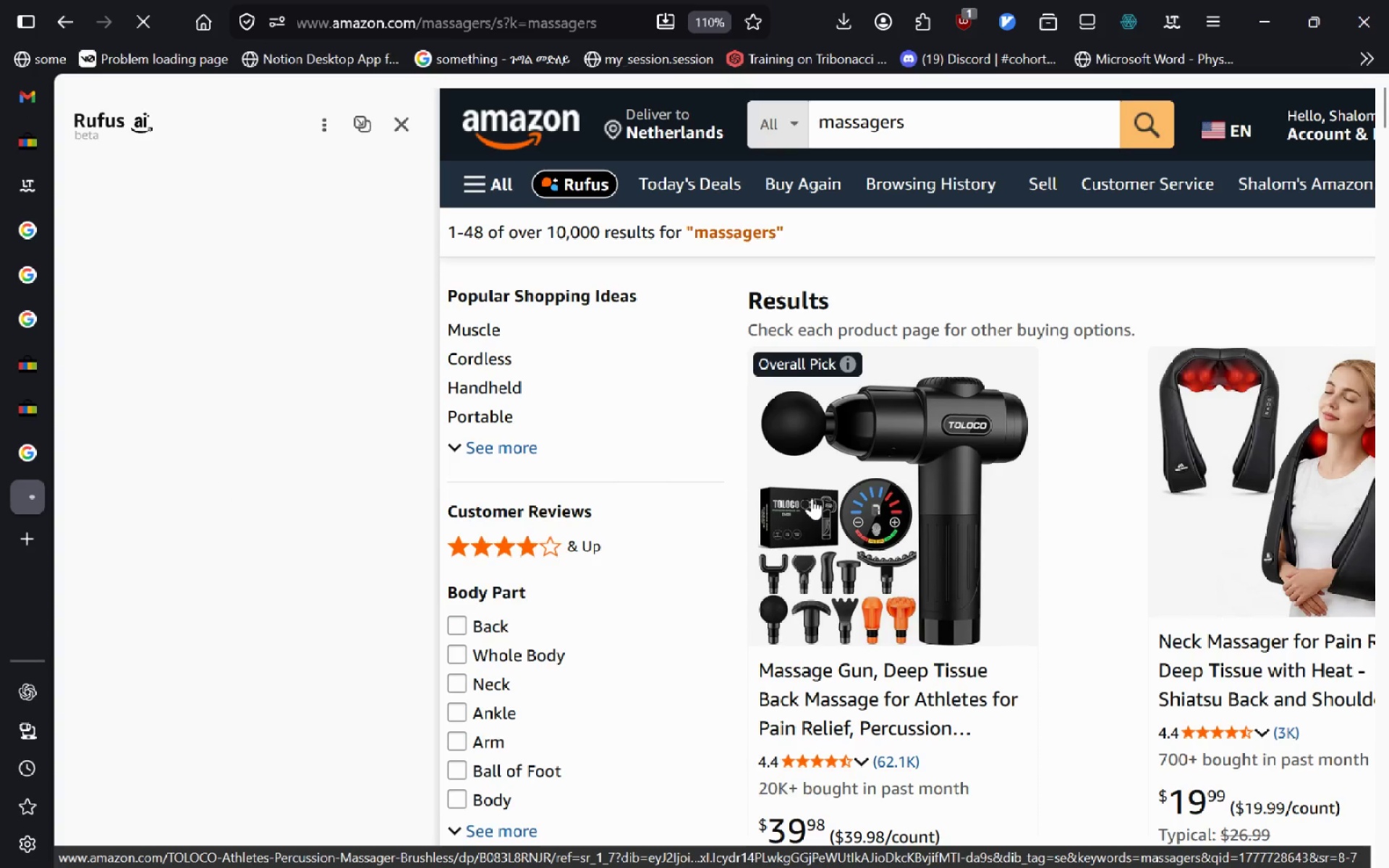 
key(Control+W)
 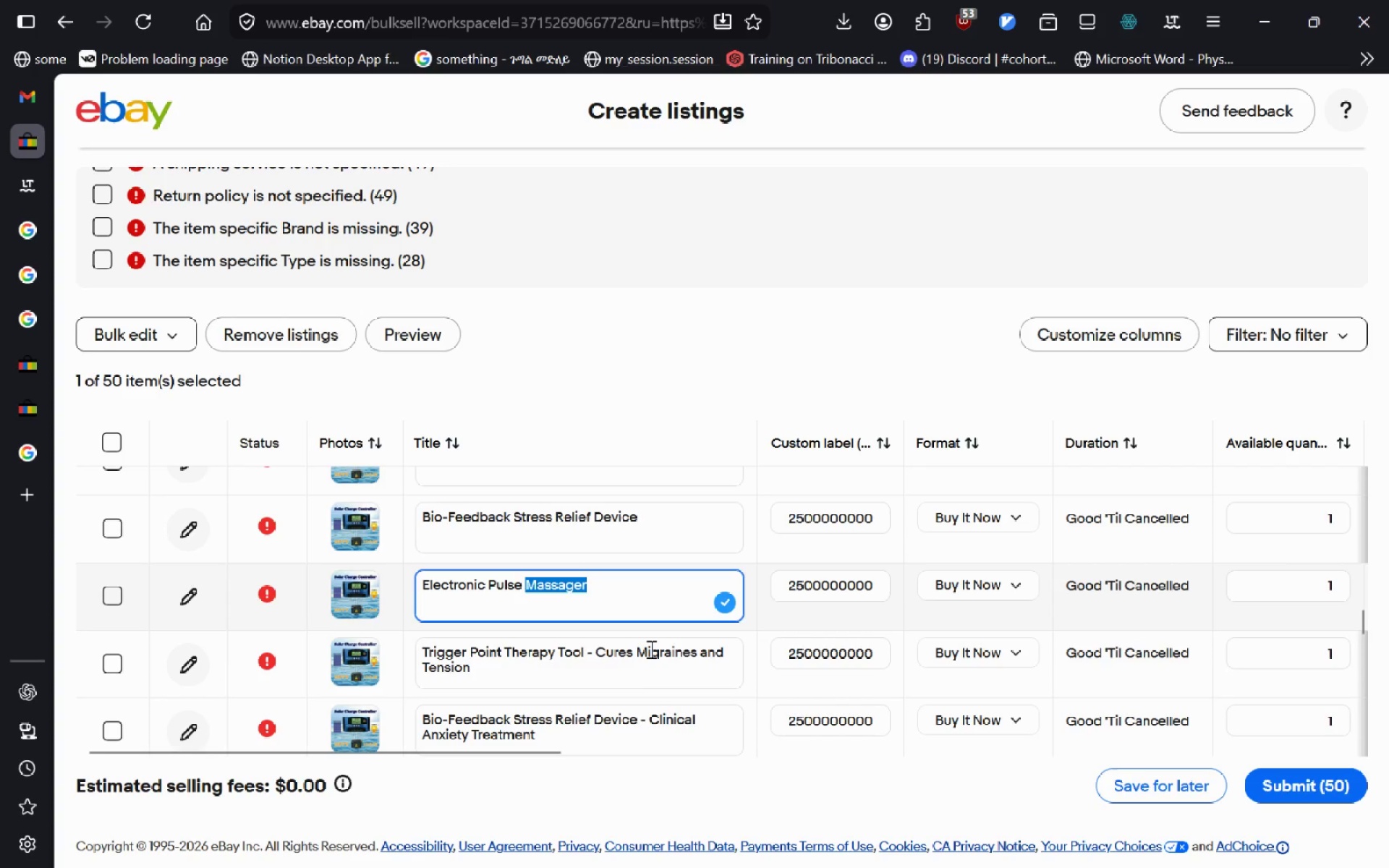 
left_click_drag(start_coordinate=[633, 670], to_coordinate=[586, 655])
 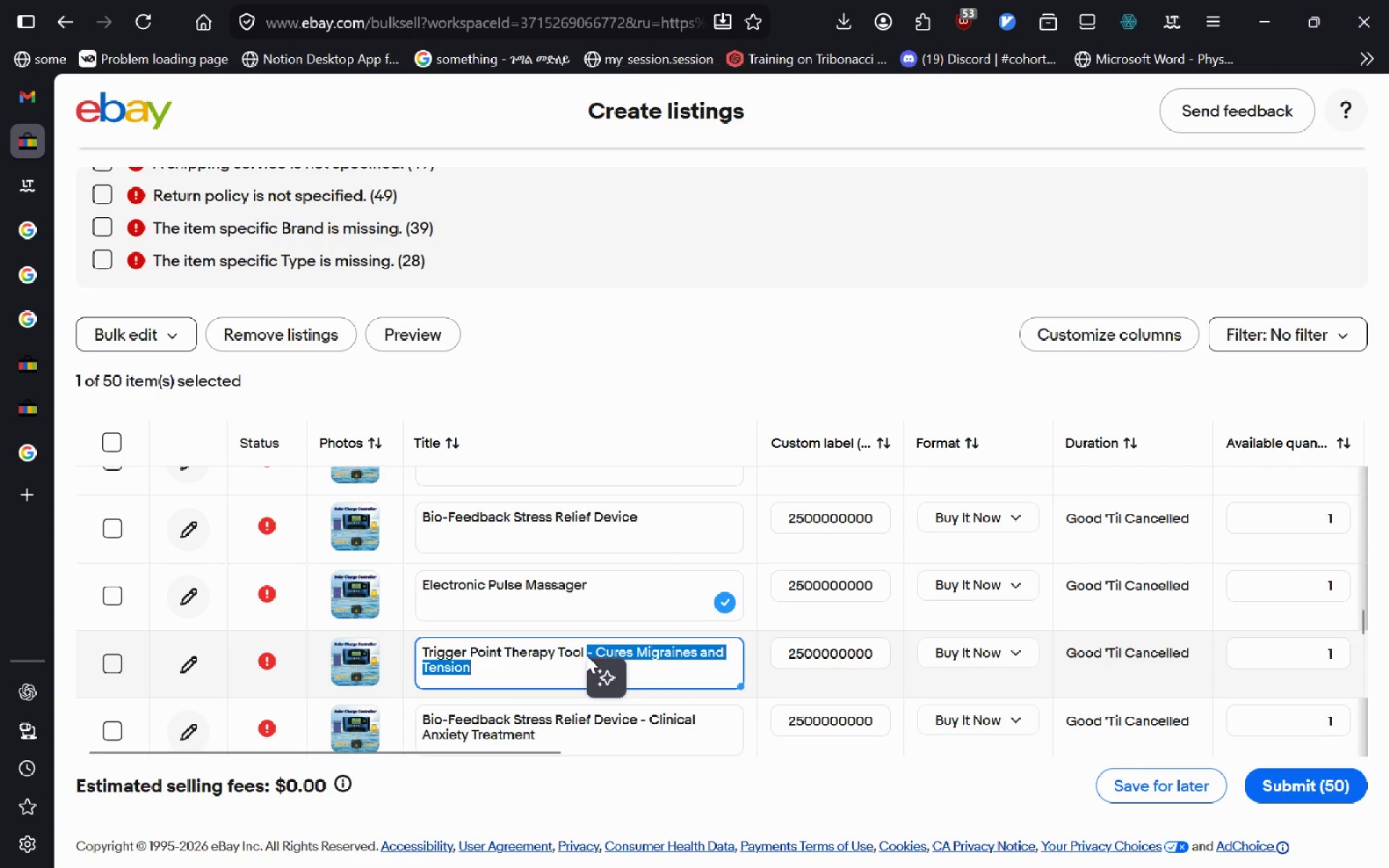 
key(Backspace)
 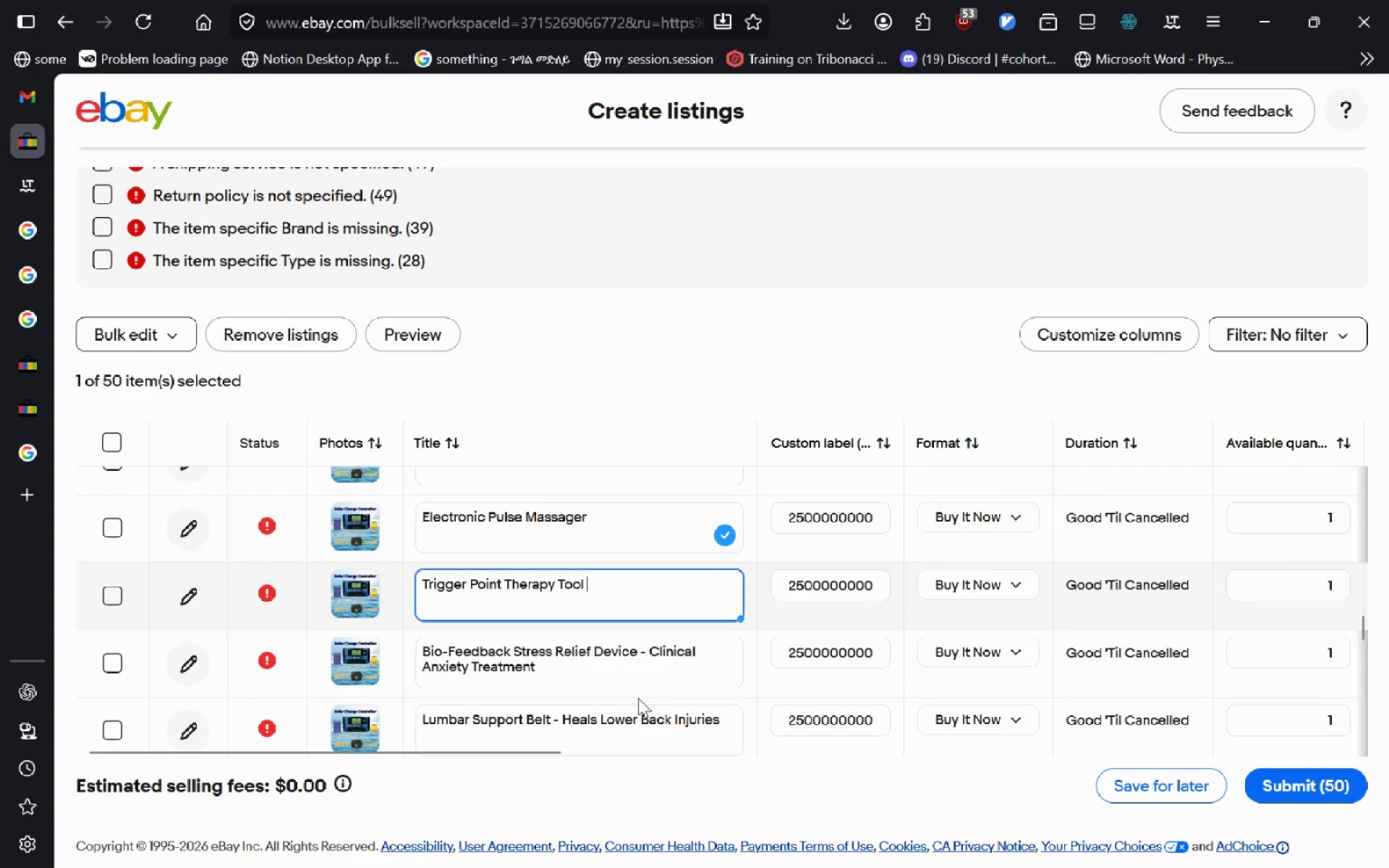 
left_click_drag(start_coordinate=[659, 668], to_coordinate=[636, 657])
 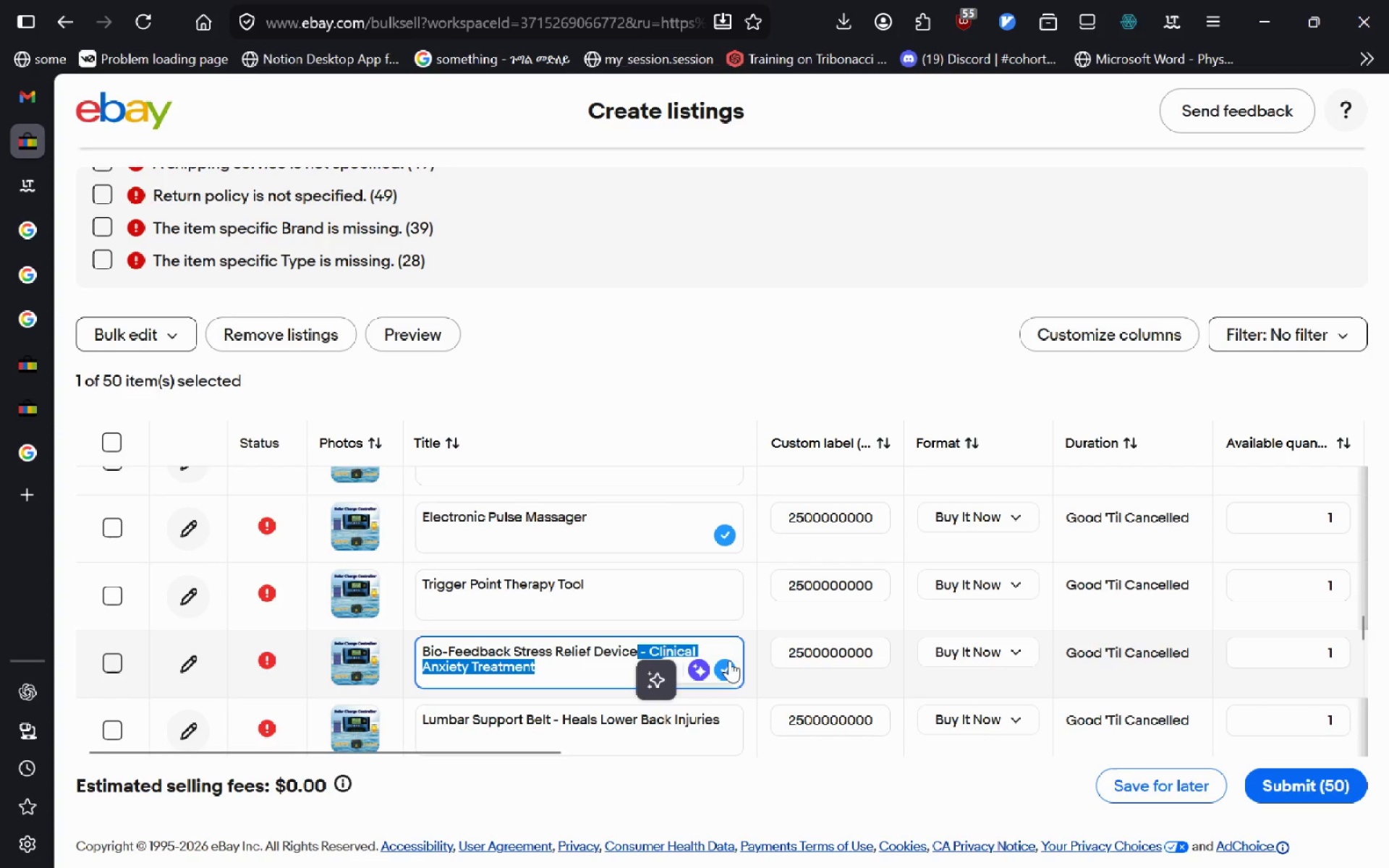 
key(Backspace)
 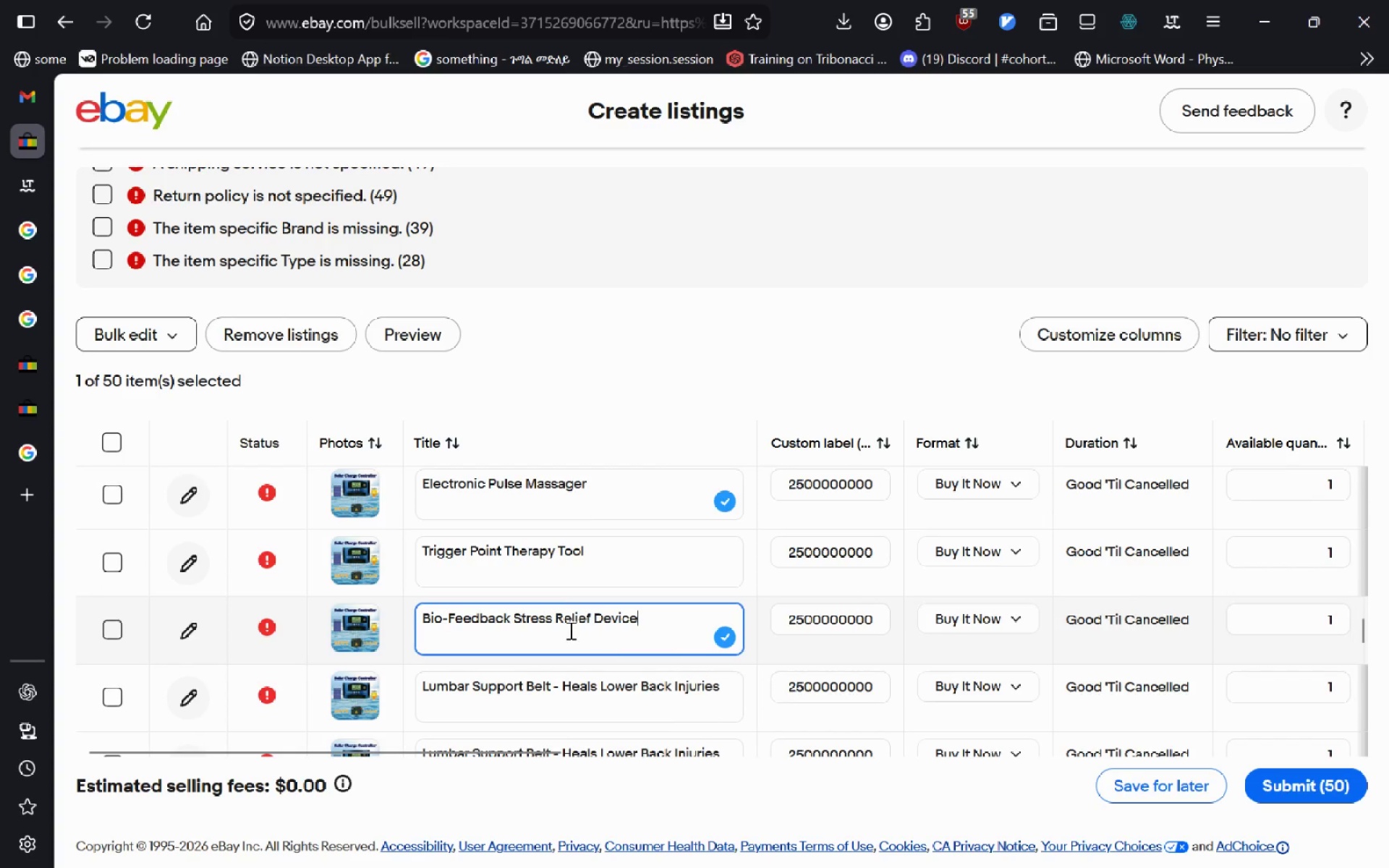 
left_click([552, 546])
 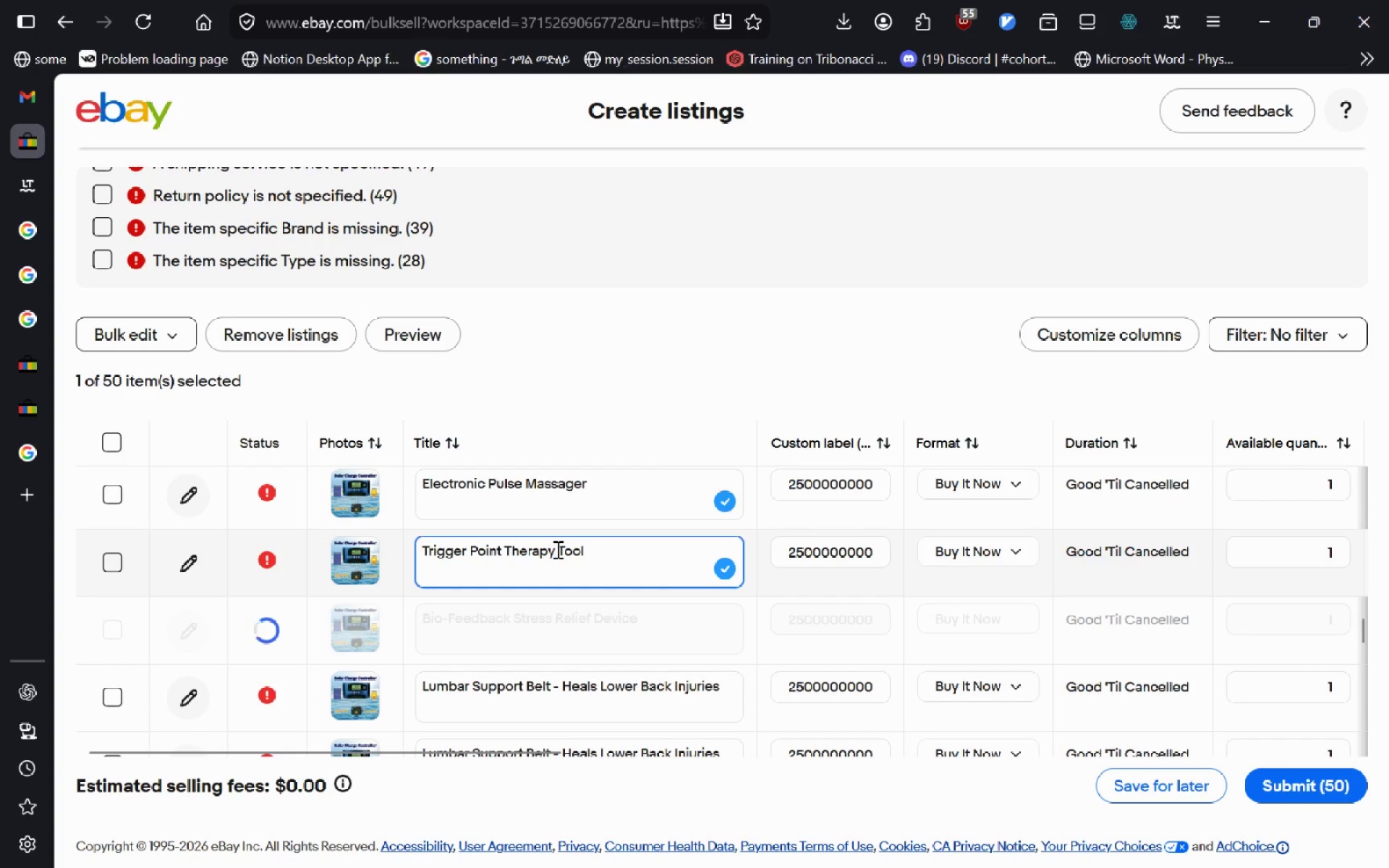 
left_click_drag(start_coordinate=[556, 549], to_coordinate=[504, 549])
 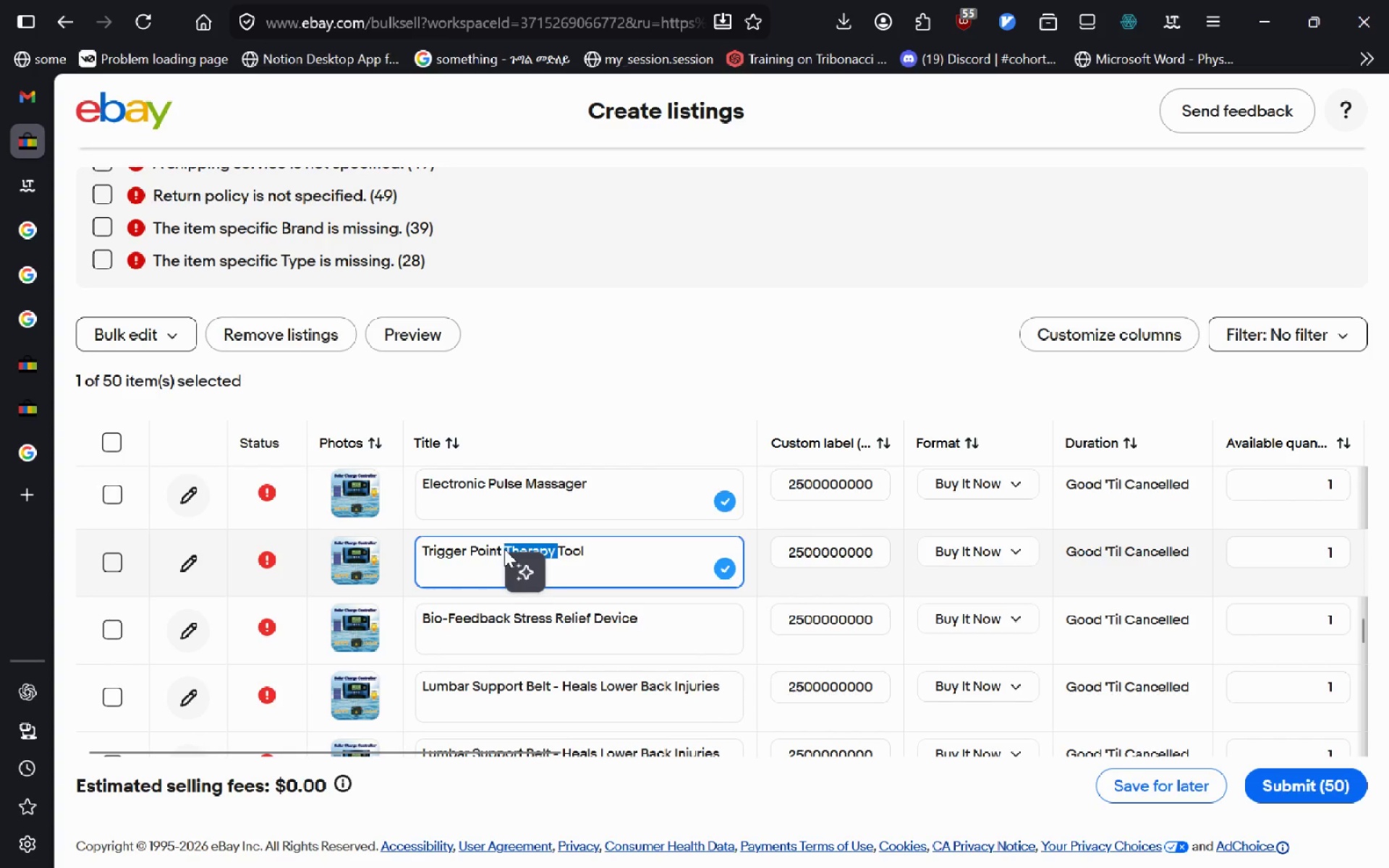 
key(Backspace)
 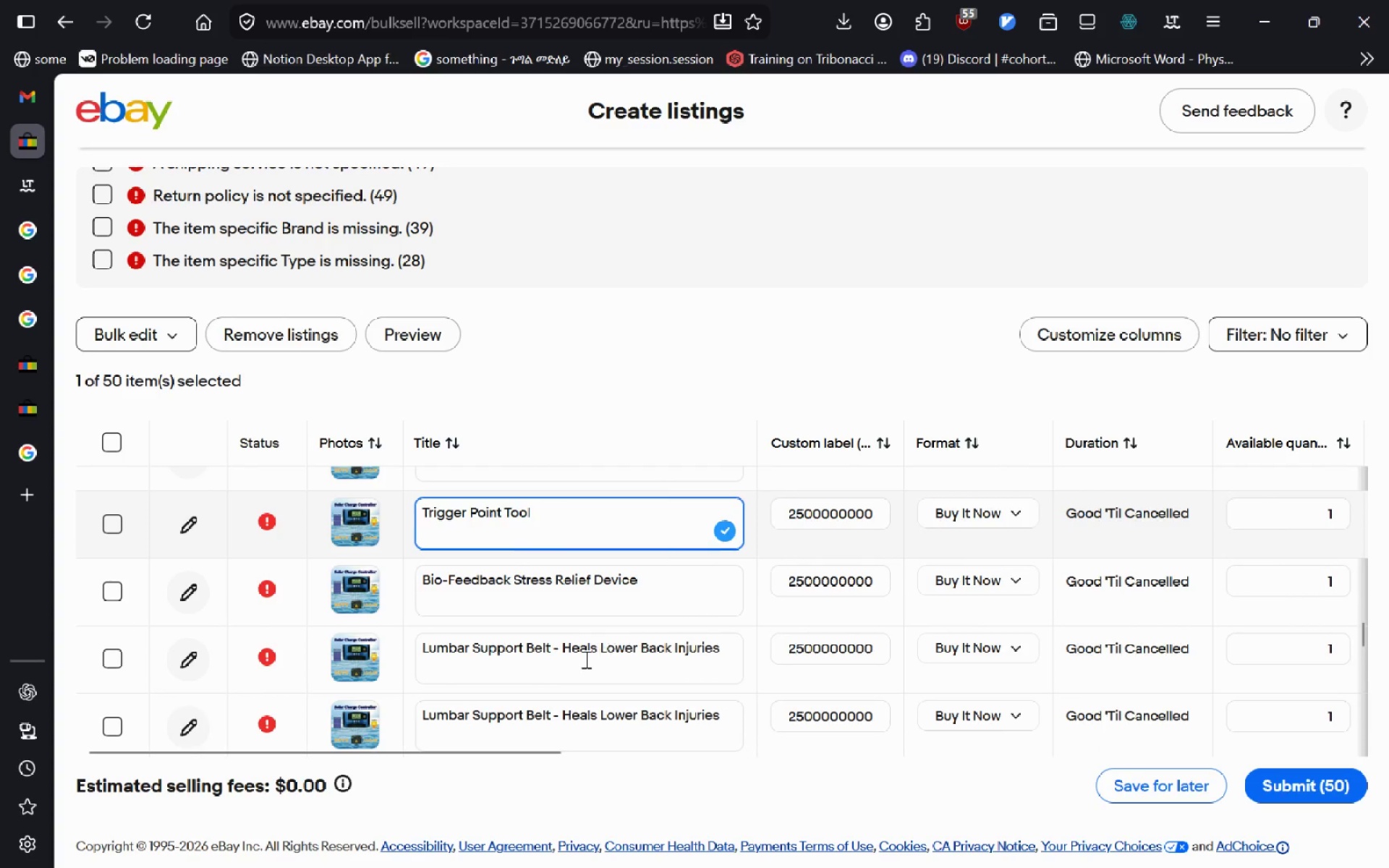 
left_click([545, 650])
 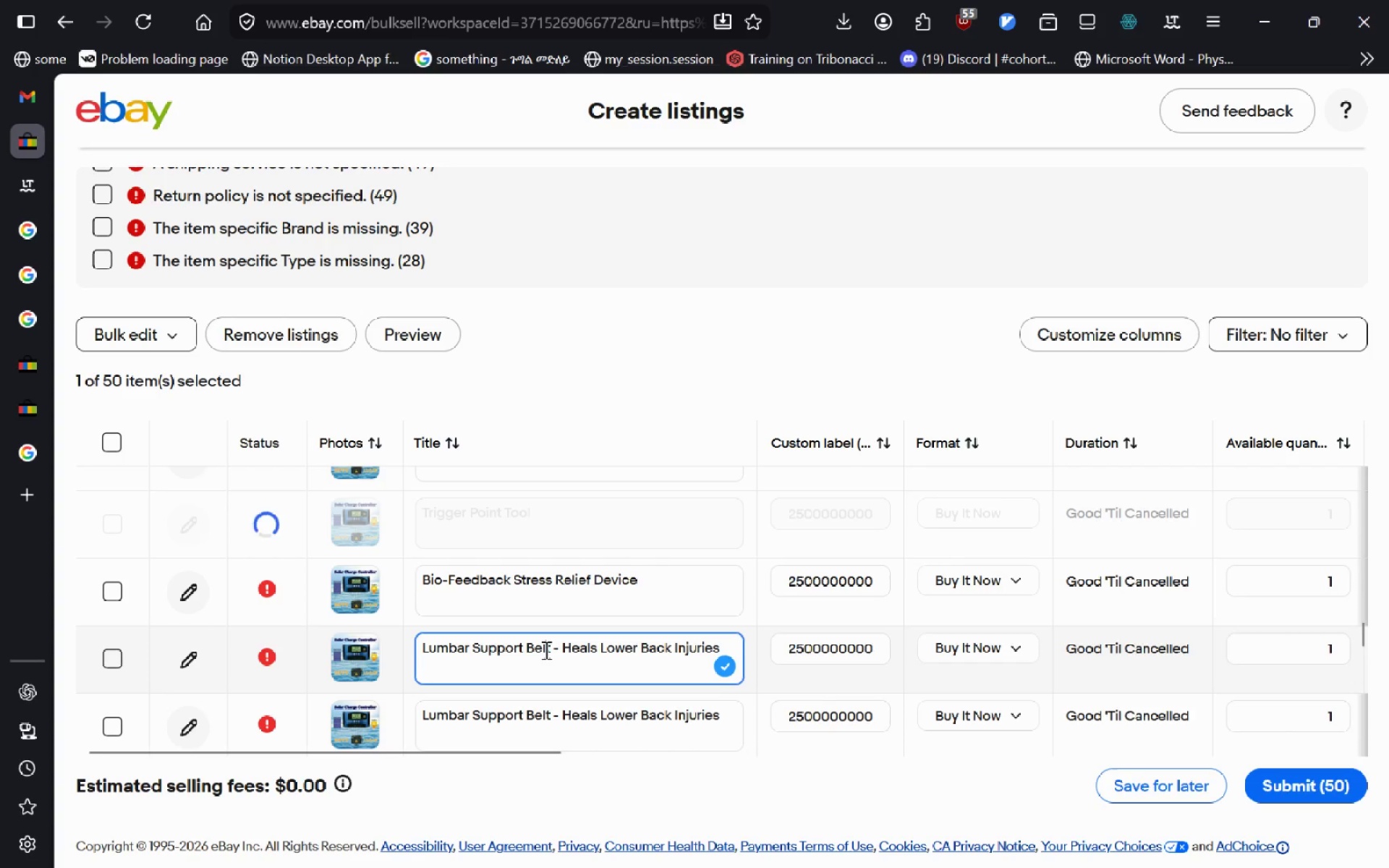 
key(ArrowRight)
 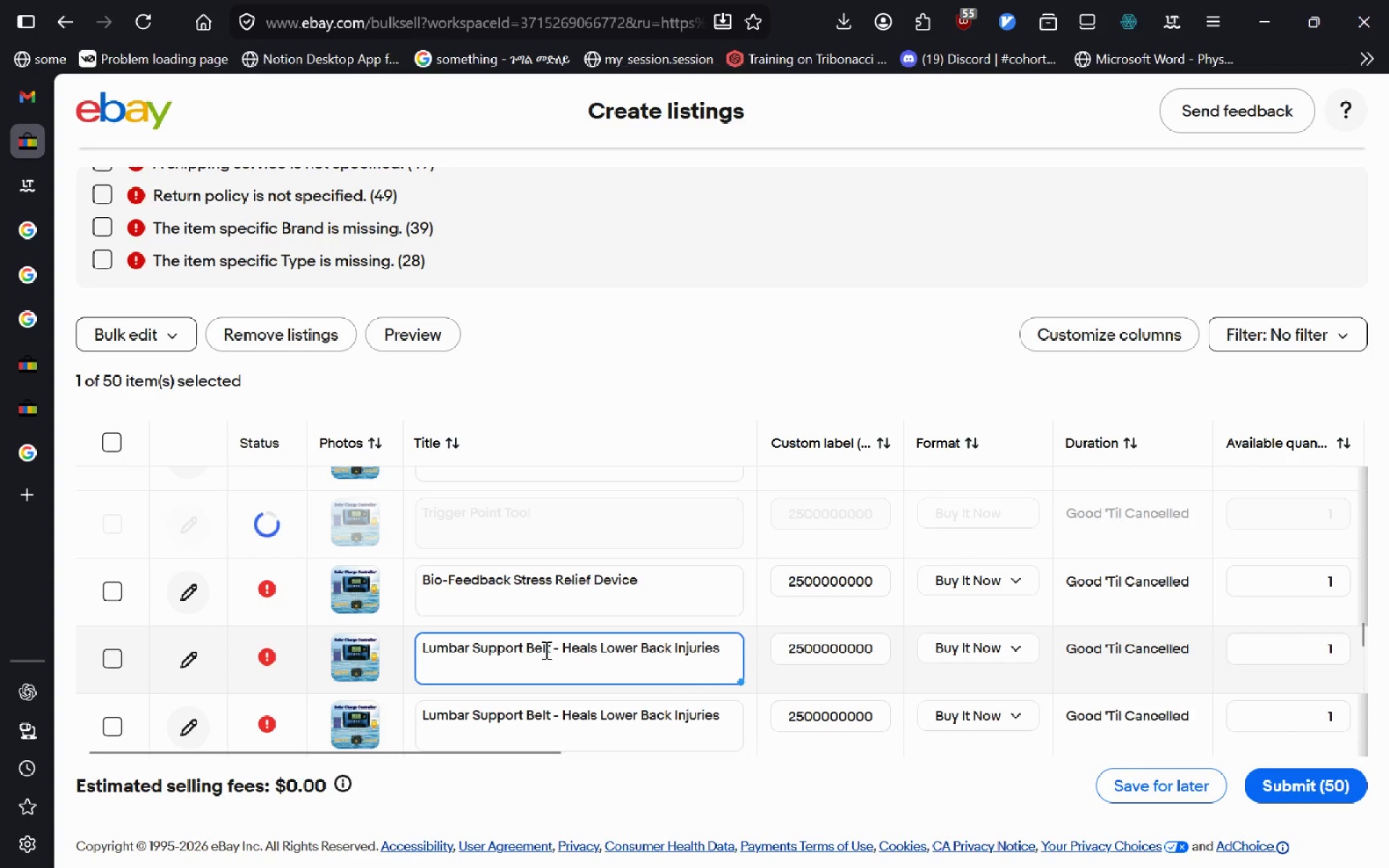 
key(Control+ArrowRight)
 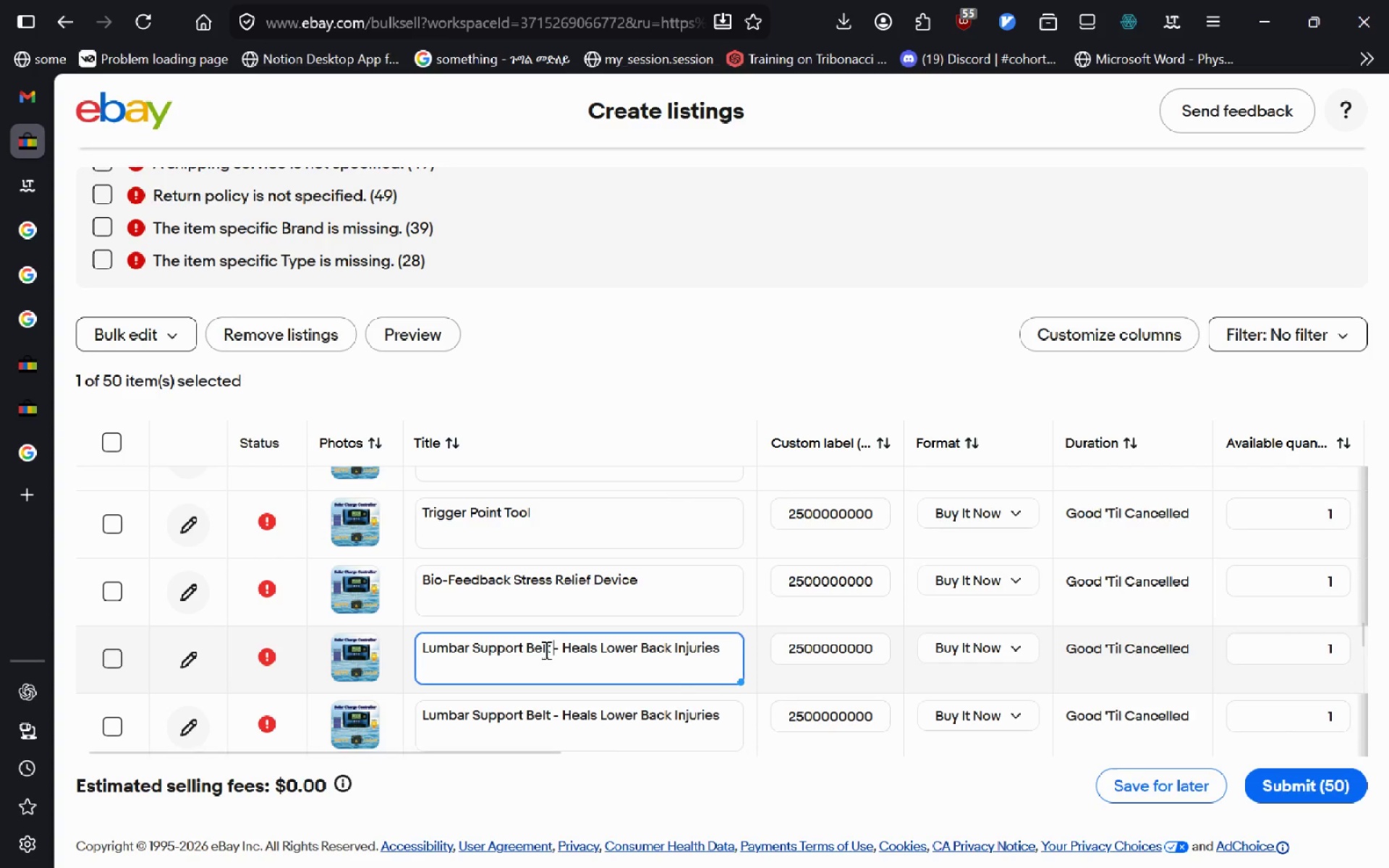 
hold_key(key=ControlLeft, duration=1.91)
 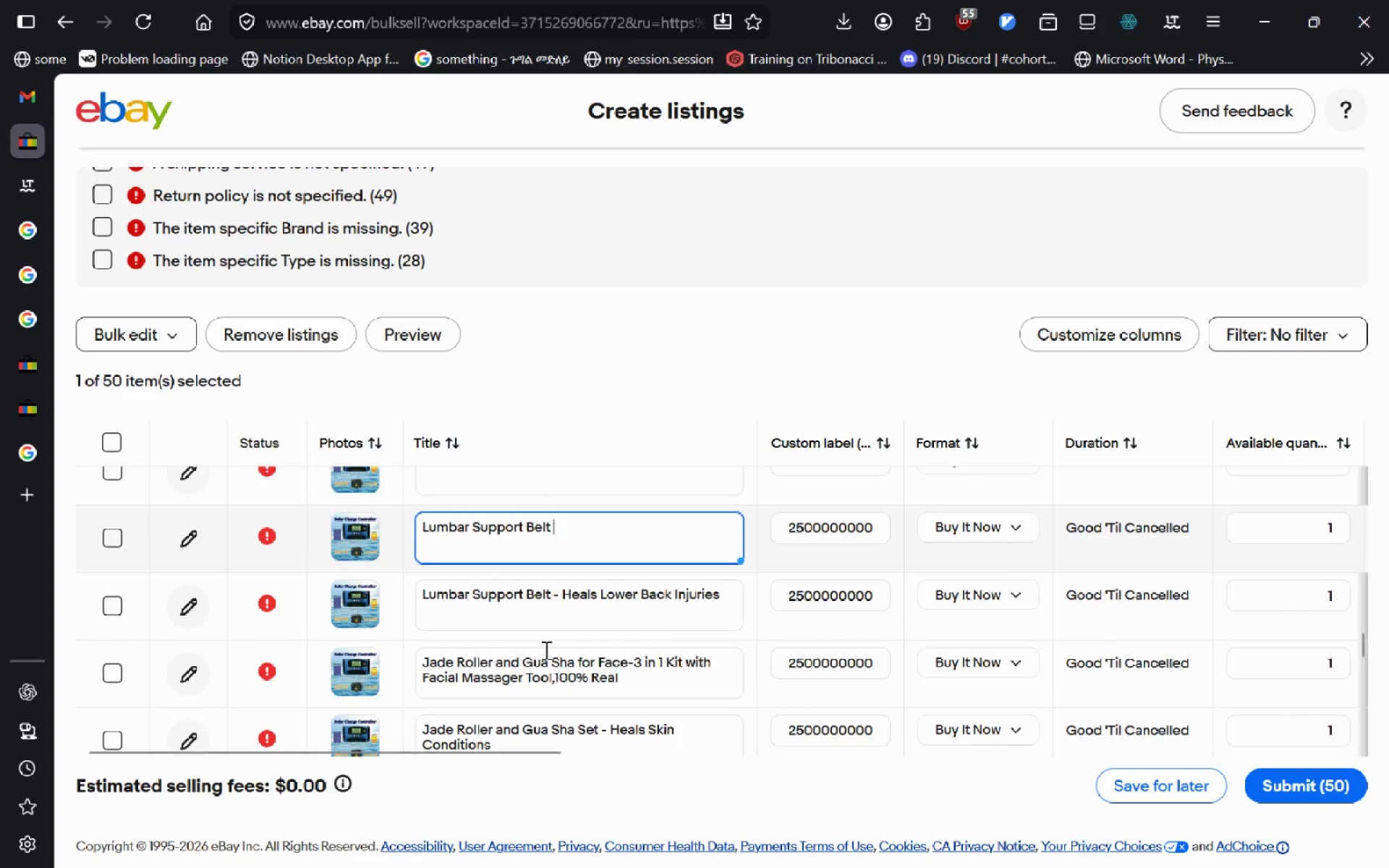 
hold_key(key=Delete, duration=0.84)
 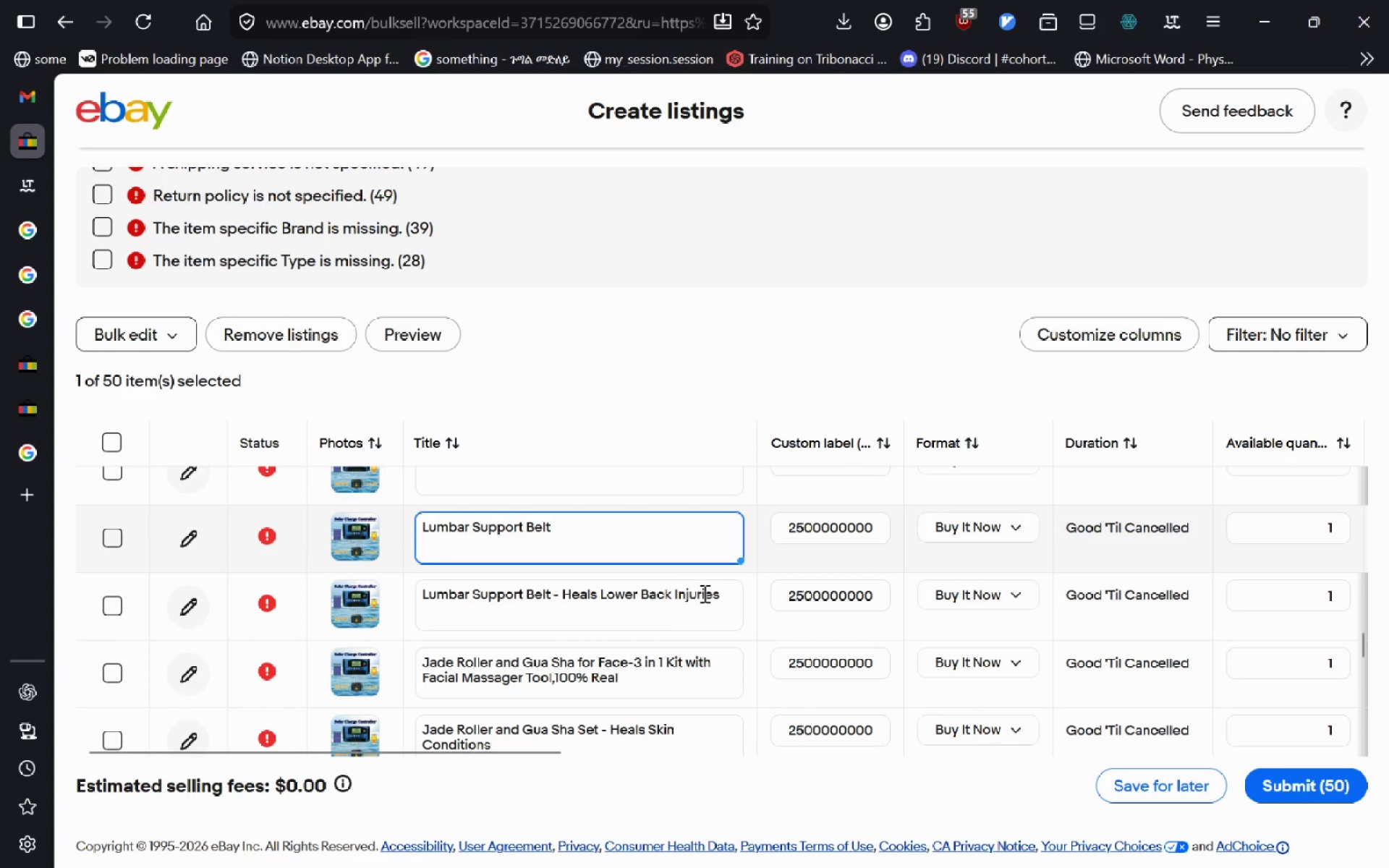 
left_click_drag(start_coordinate=[722, 600], to_coordinate=[554, 593])
 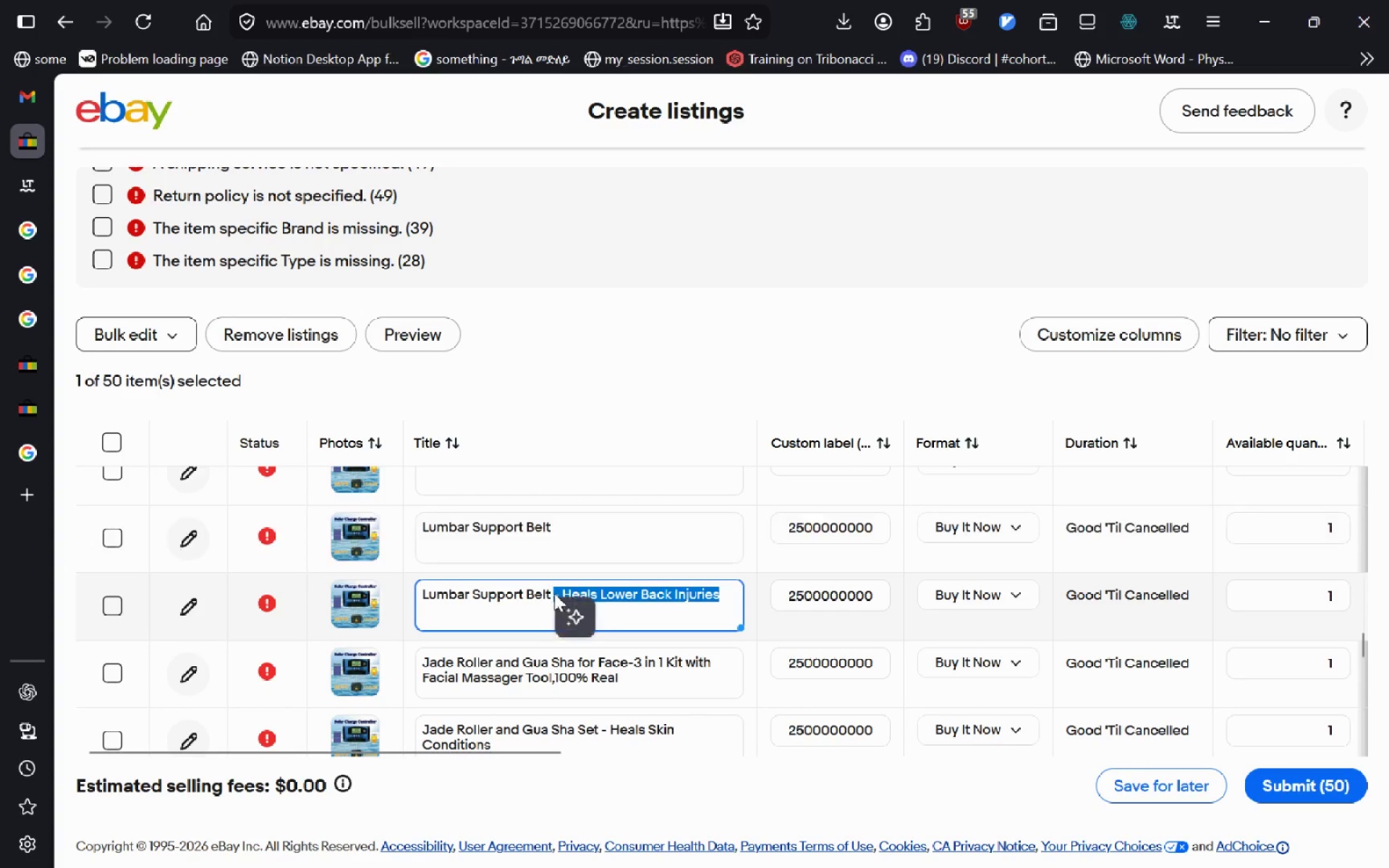 
key(Backspace)
 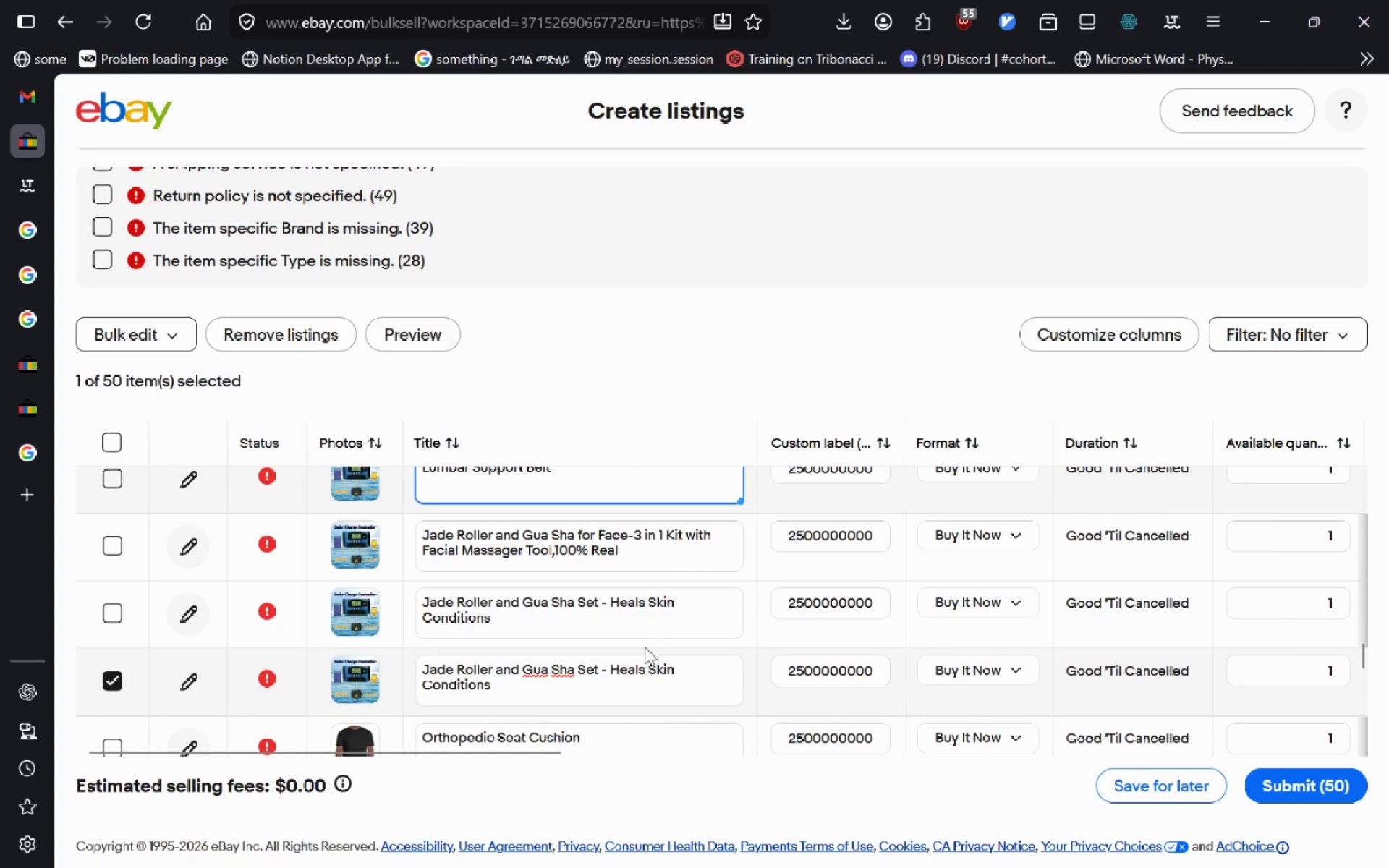 
wait(7.48)
 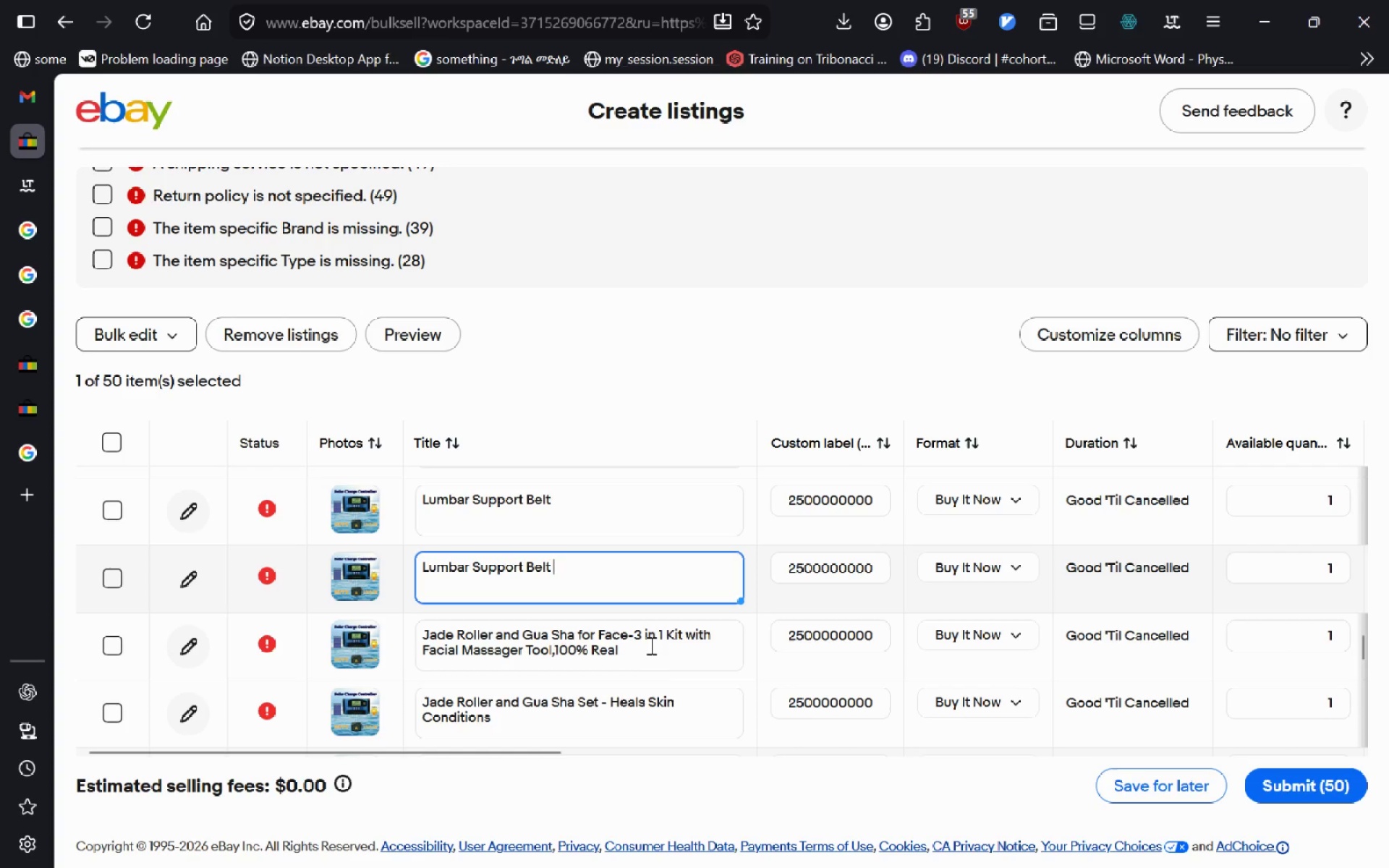 
left_click_drag(start_coordinate=[651, 553], to_coordinate=[393, 509])
 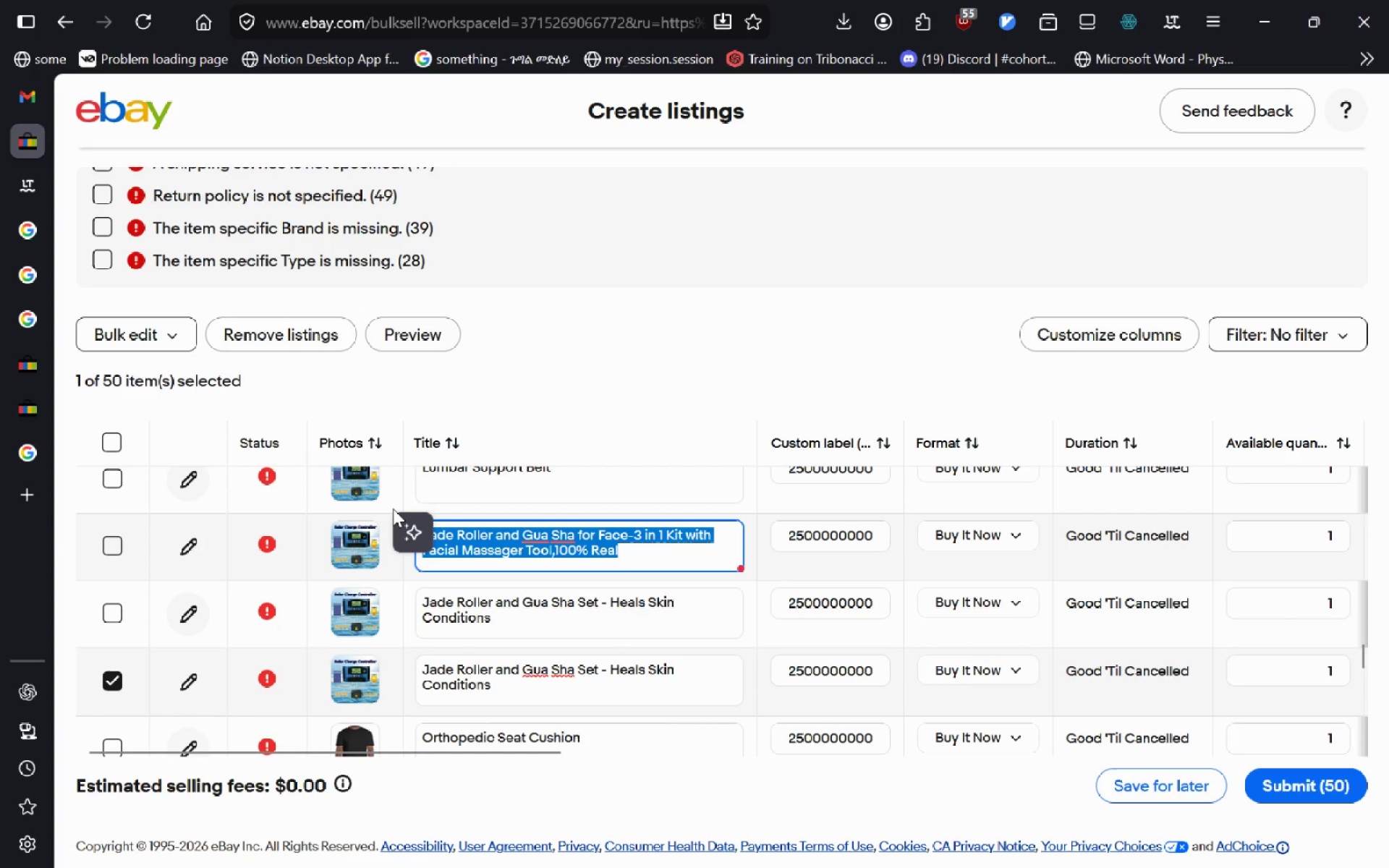 
key(Control+C)
 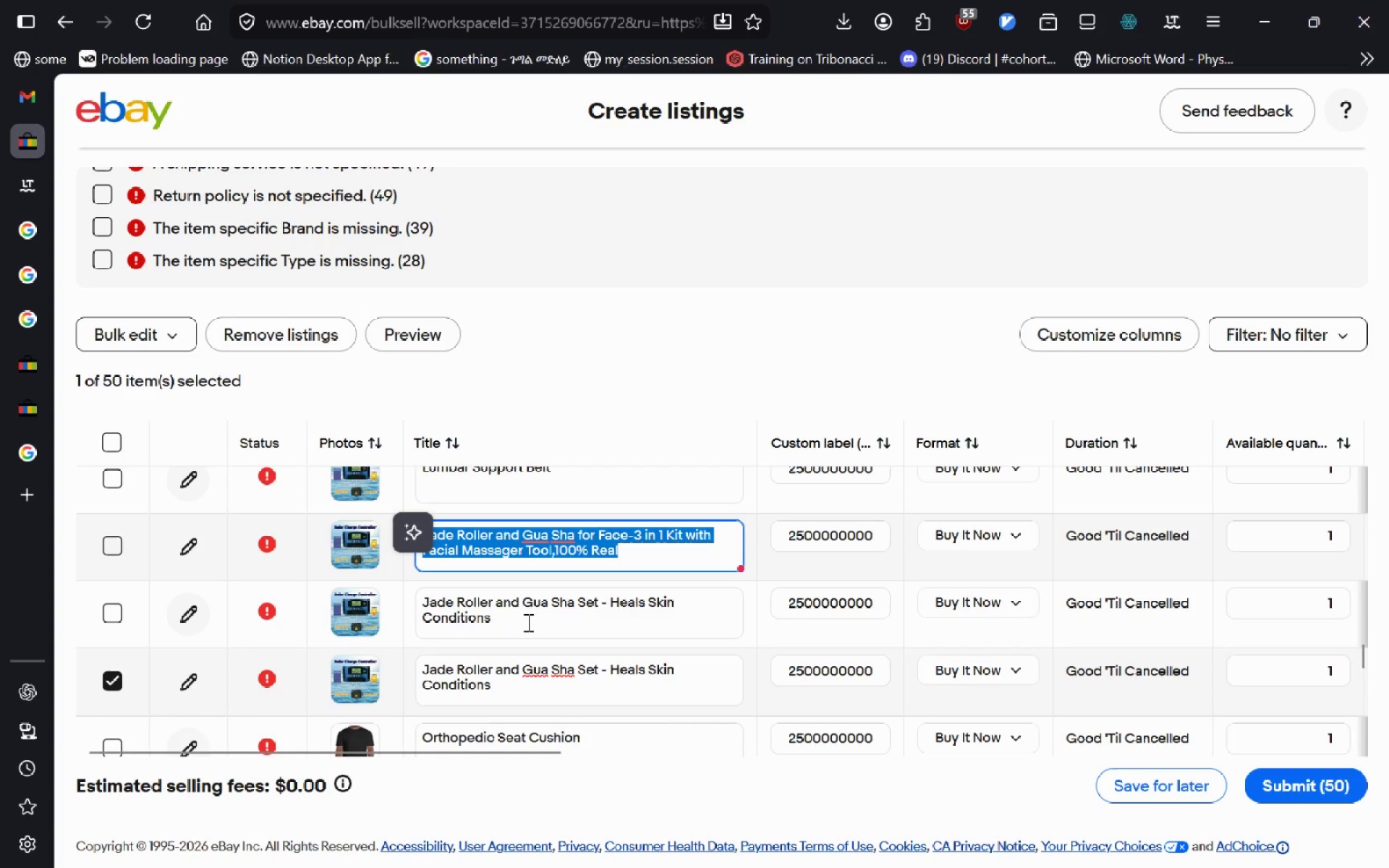 
left_click_drag(start_coordinate=[527, 620], to_coordinate=[402, 593])
 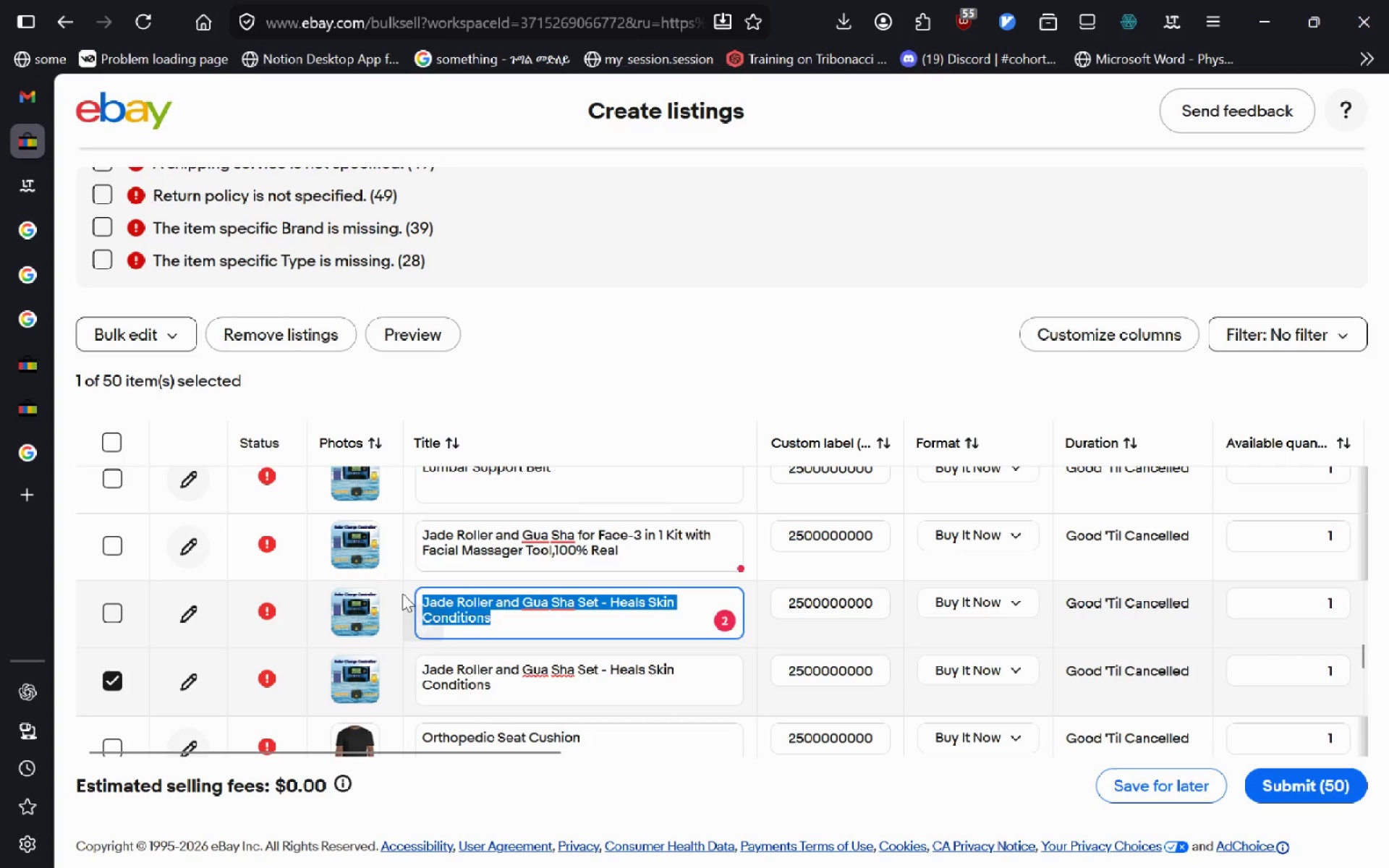 
key(Control+V)
 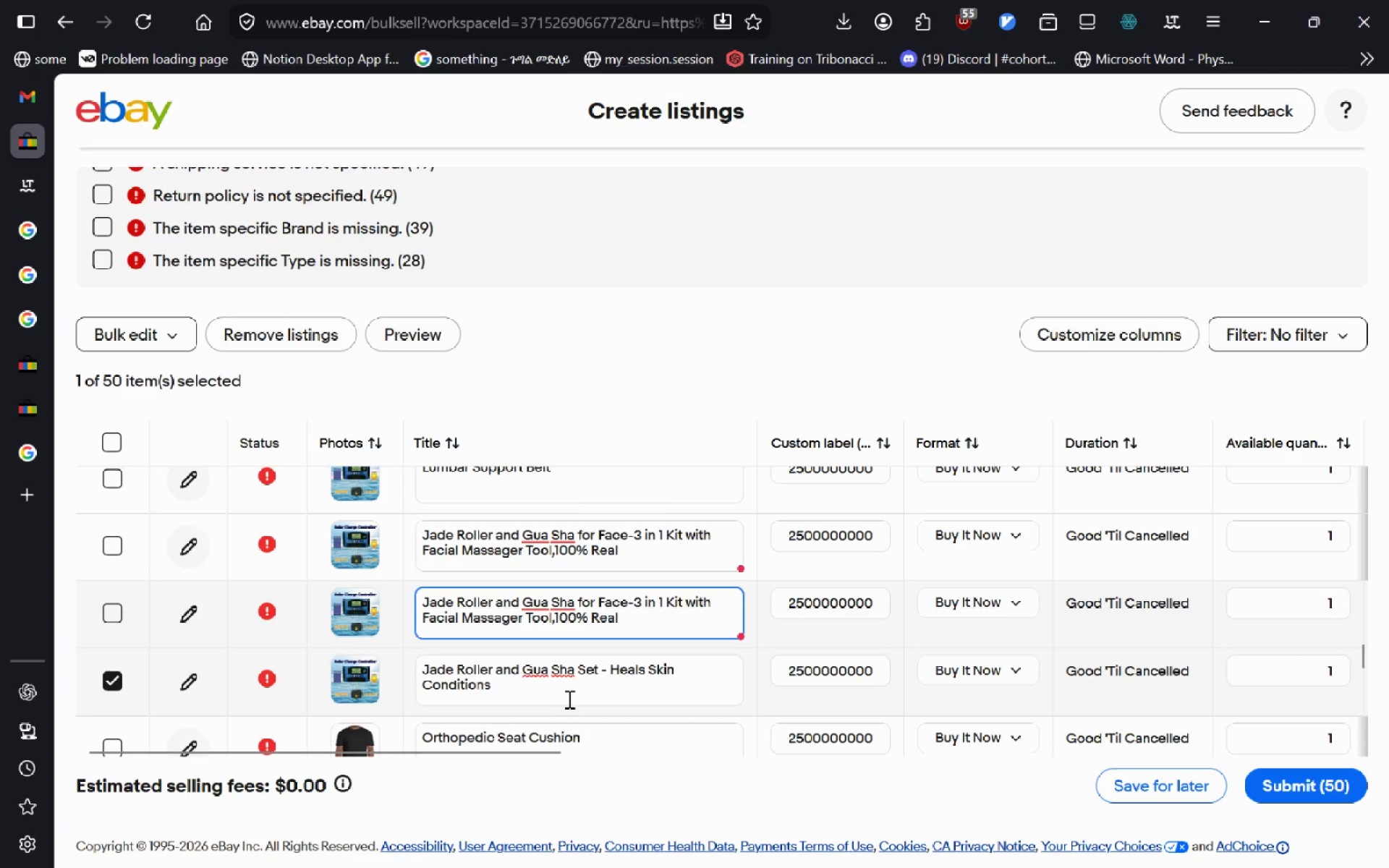 
left_click_drag(start_coordinate=[556, 687], to_coordinate=[366, 632])
 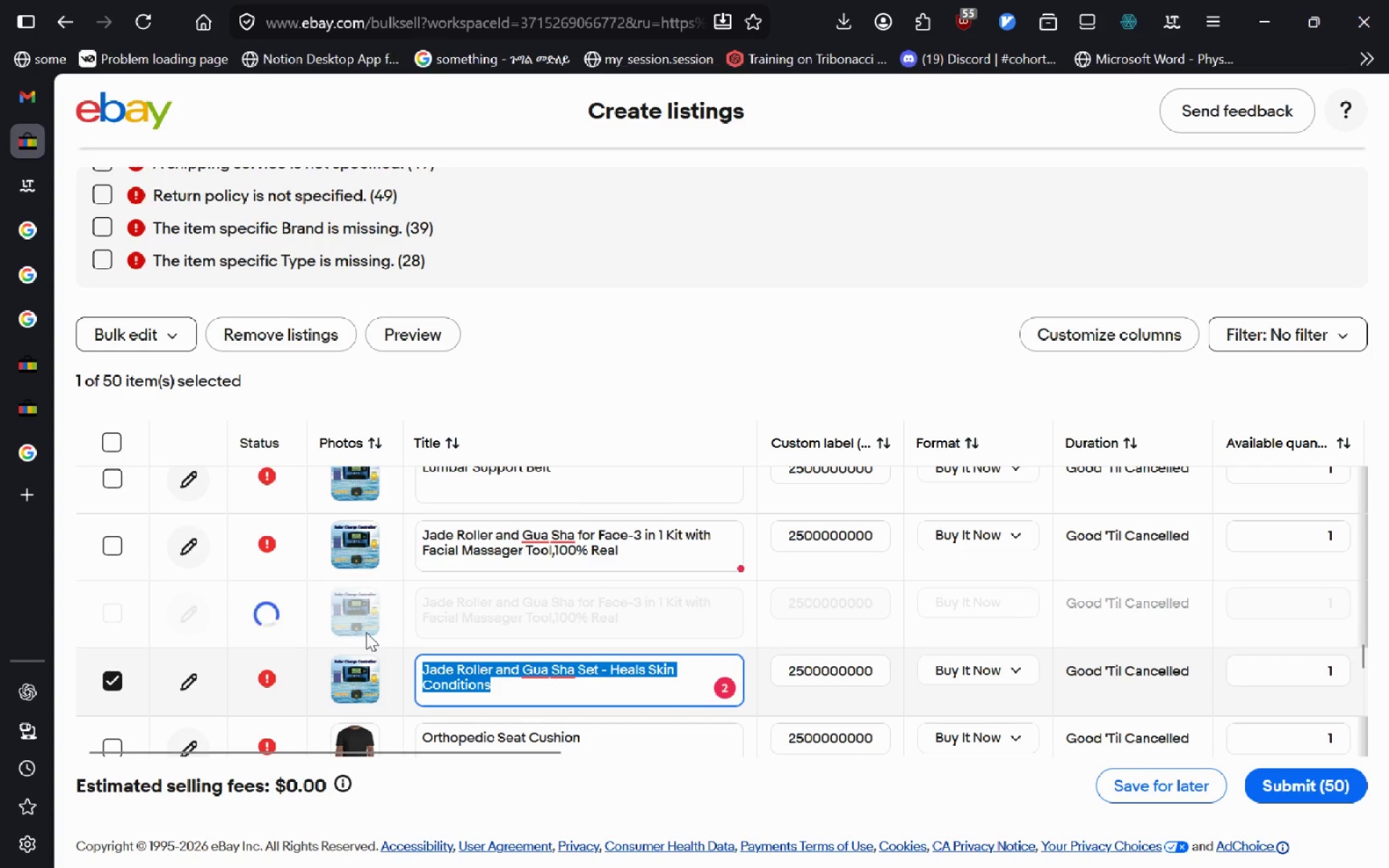 
key(Control+V)
 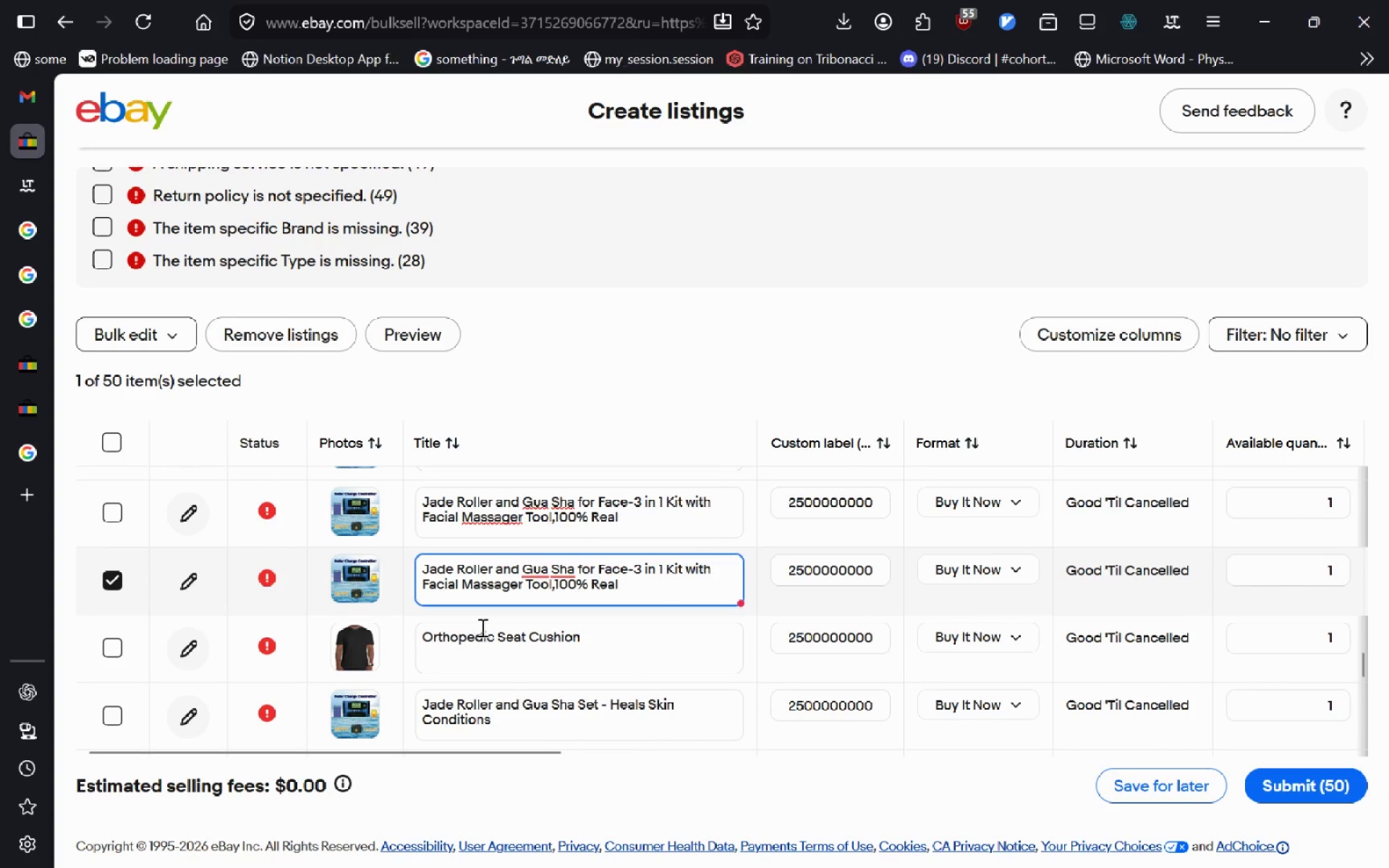 
left_click_drag(start_coordinate=[494, 635], to_coordinate=[346, 629])
 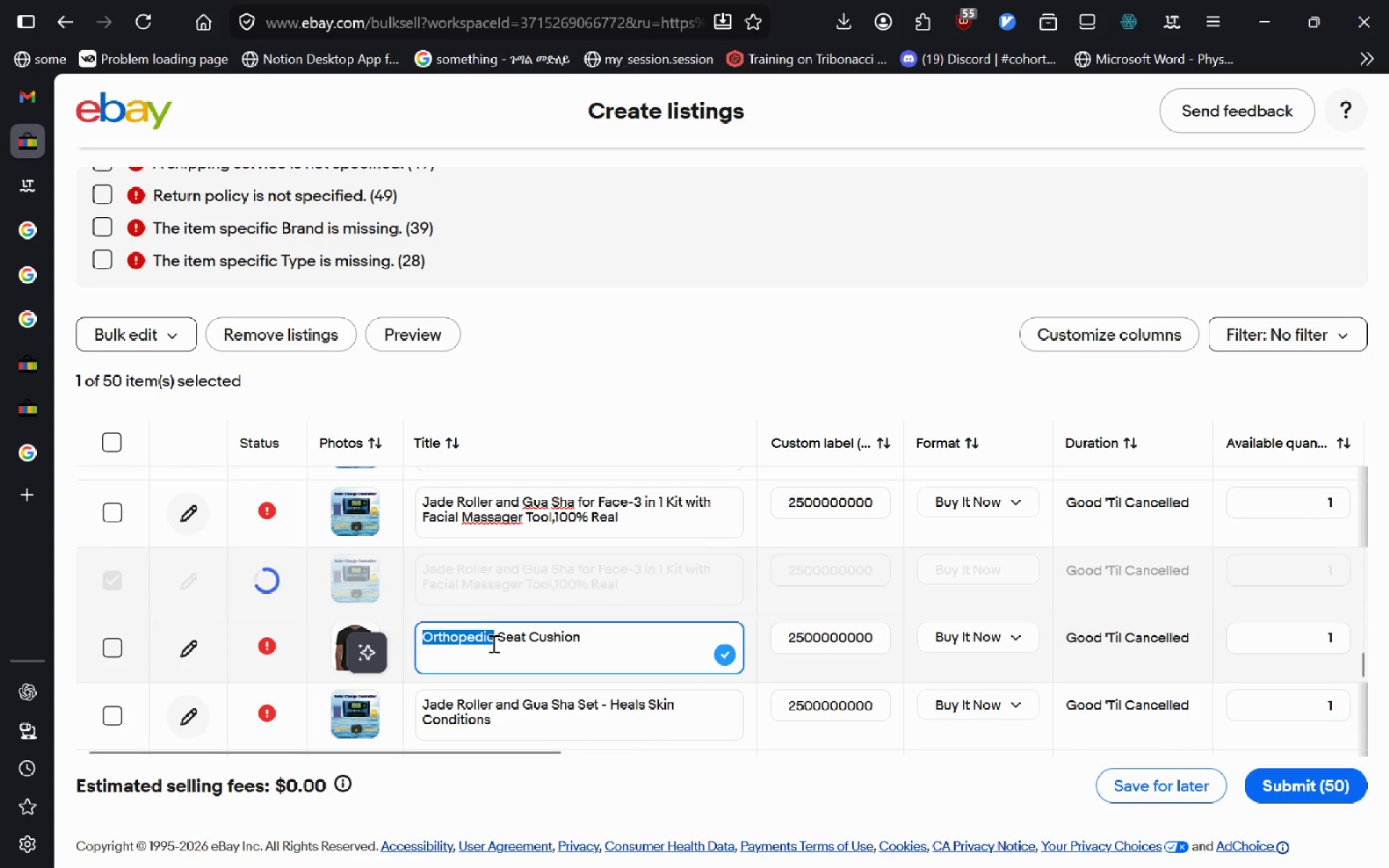 
key(Backspace)
 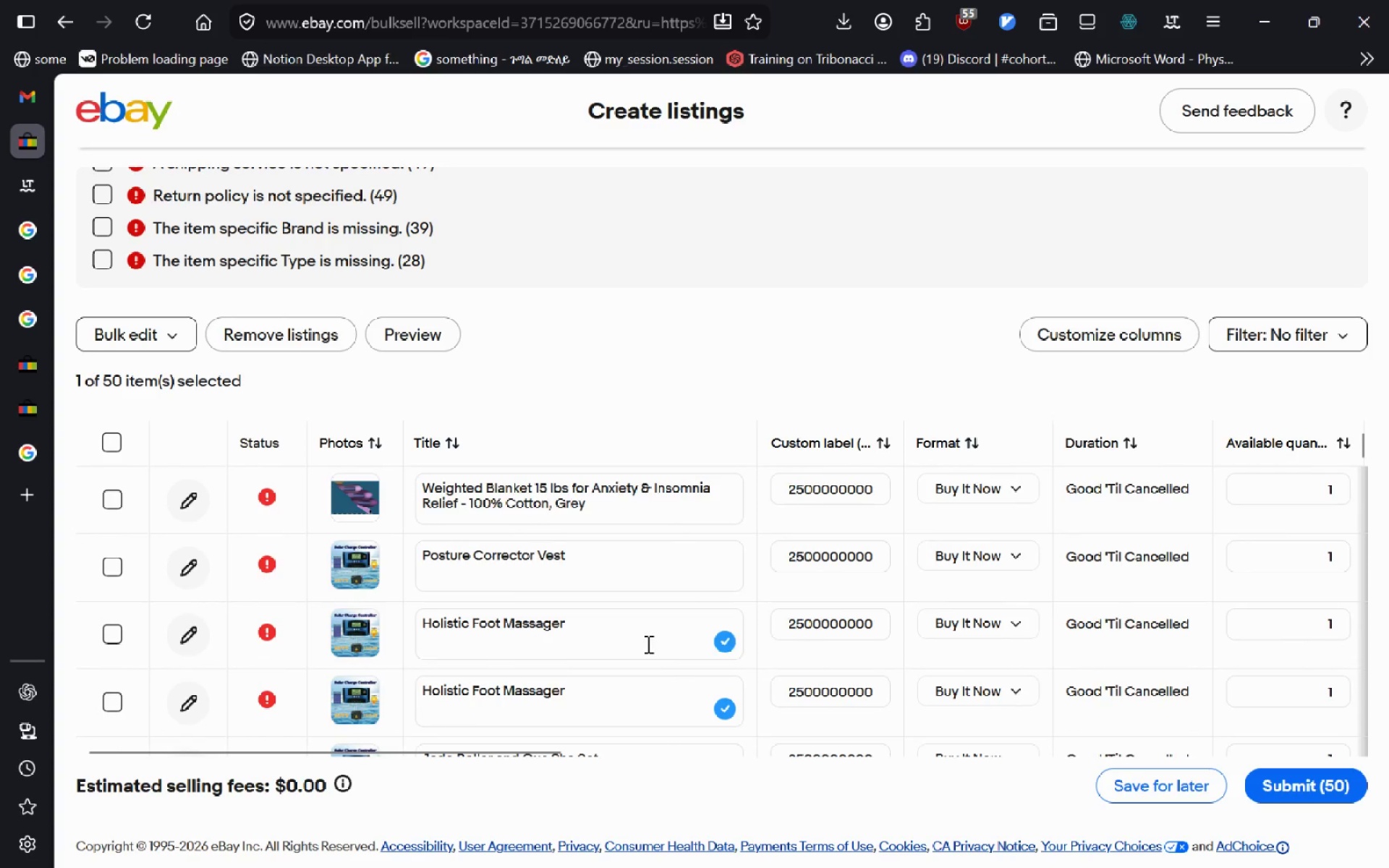 
wait(17.17)
 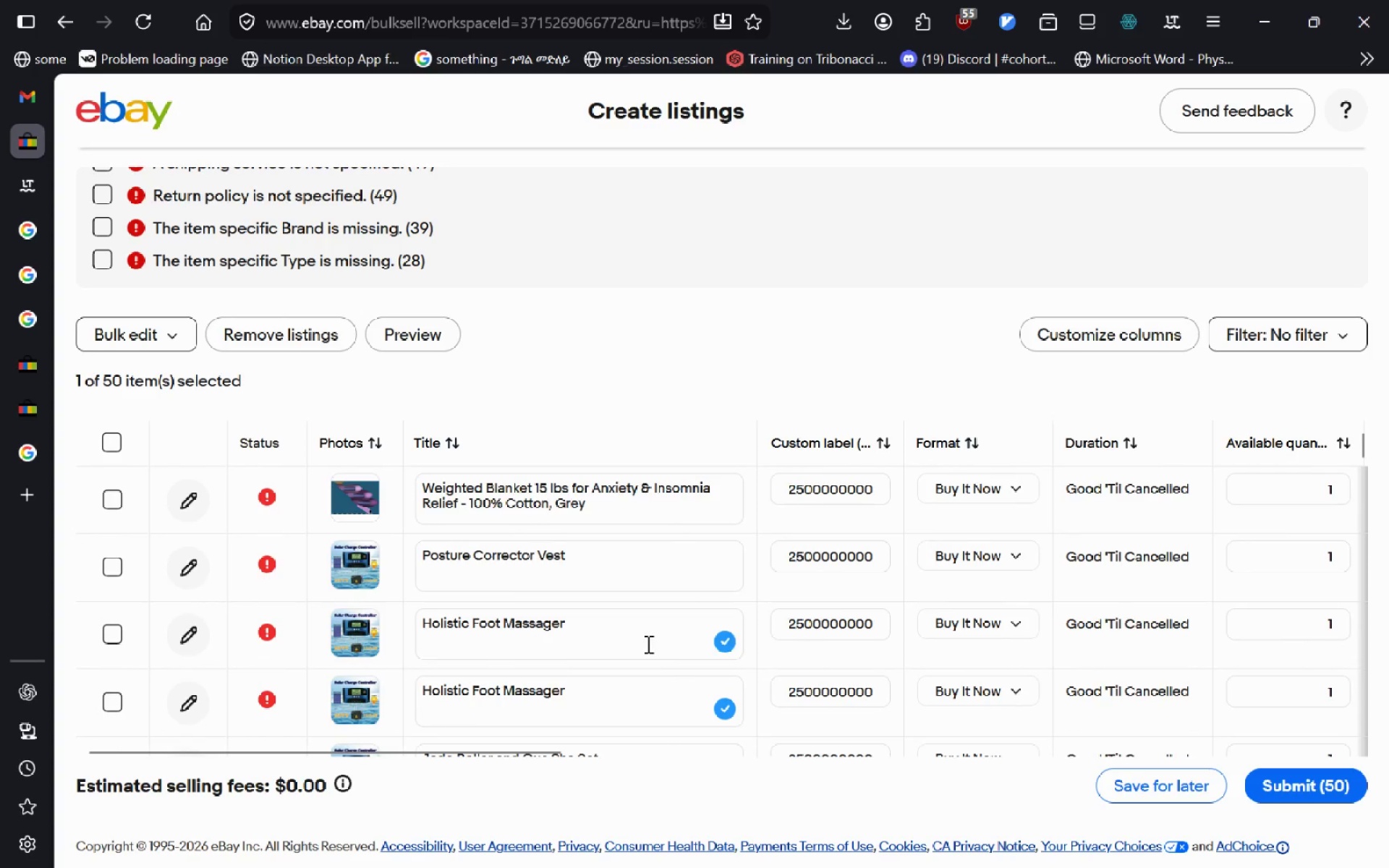 
left_click_drag(start_coordinate=[609, 723], to_coordinate=[611, 706])
 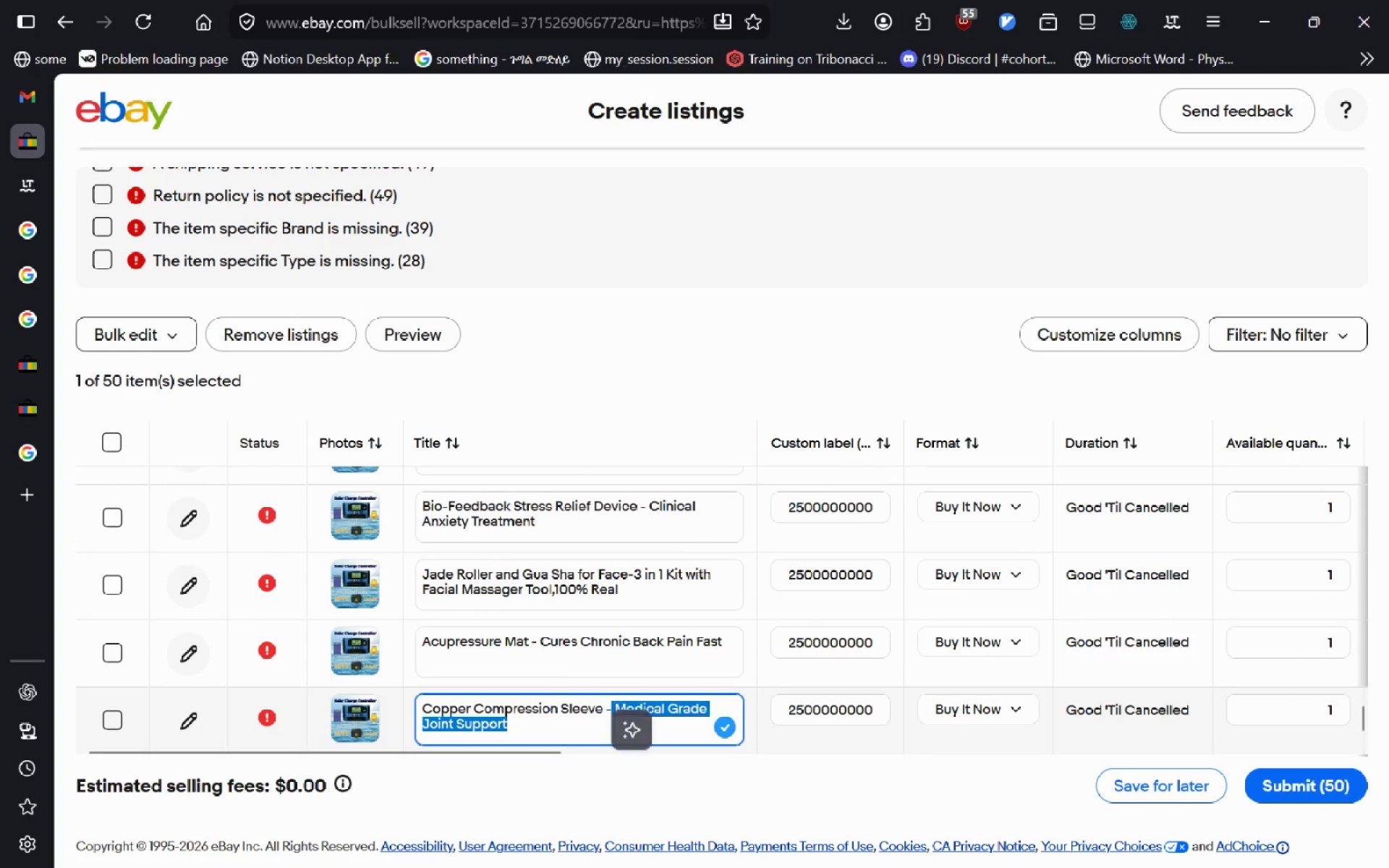 
key(Backspace)
 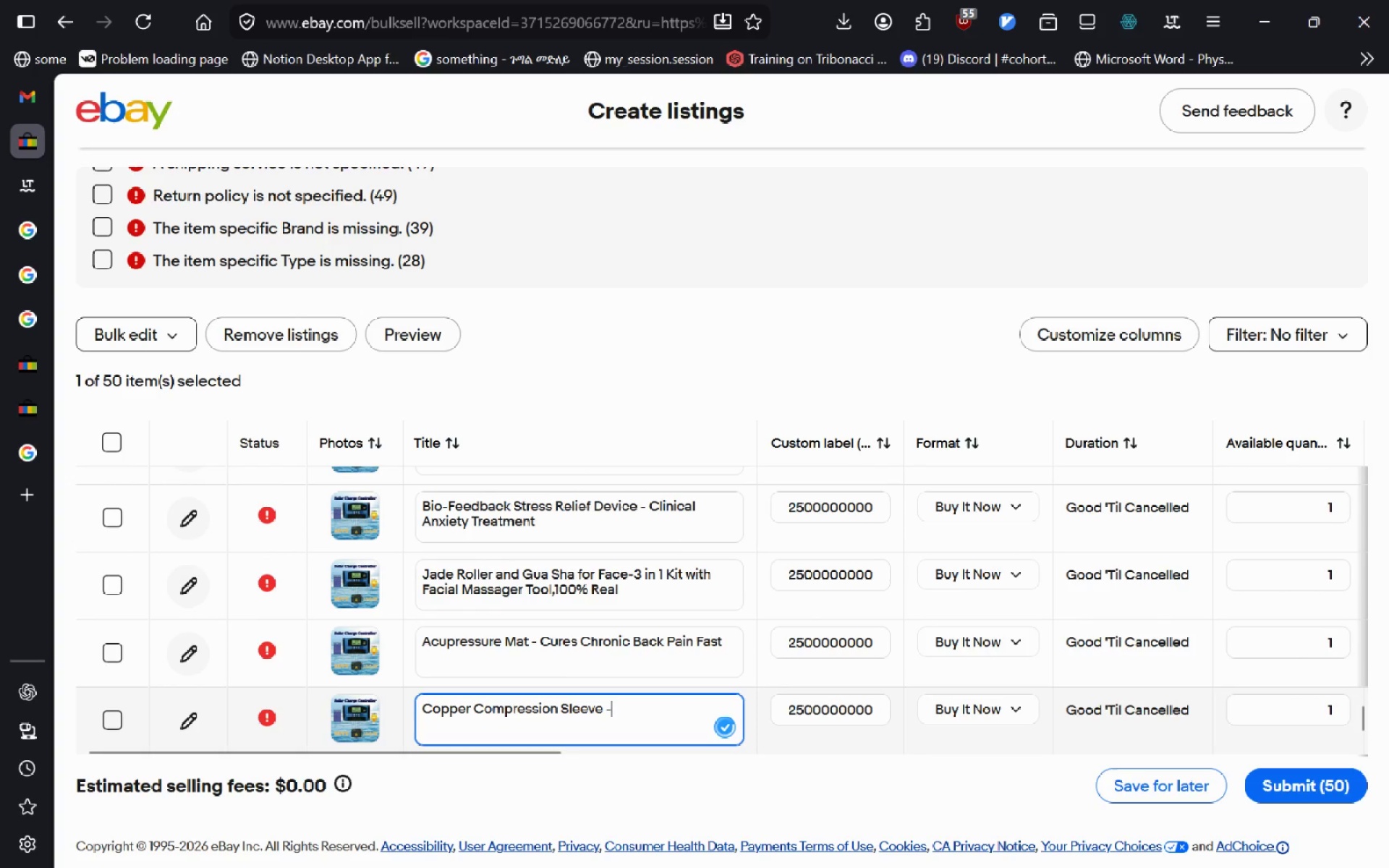 
key(Backspace)
 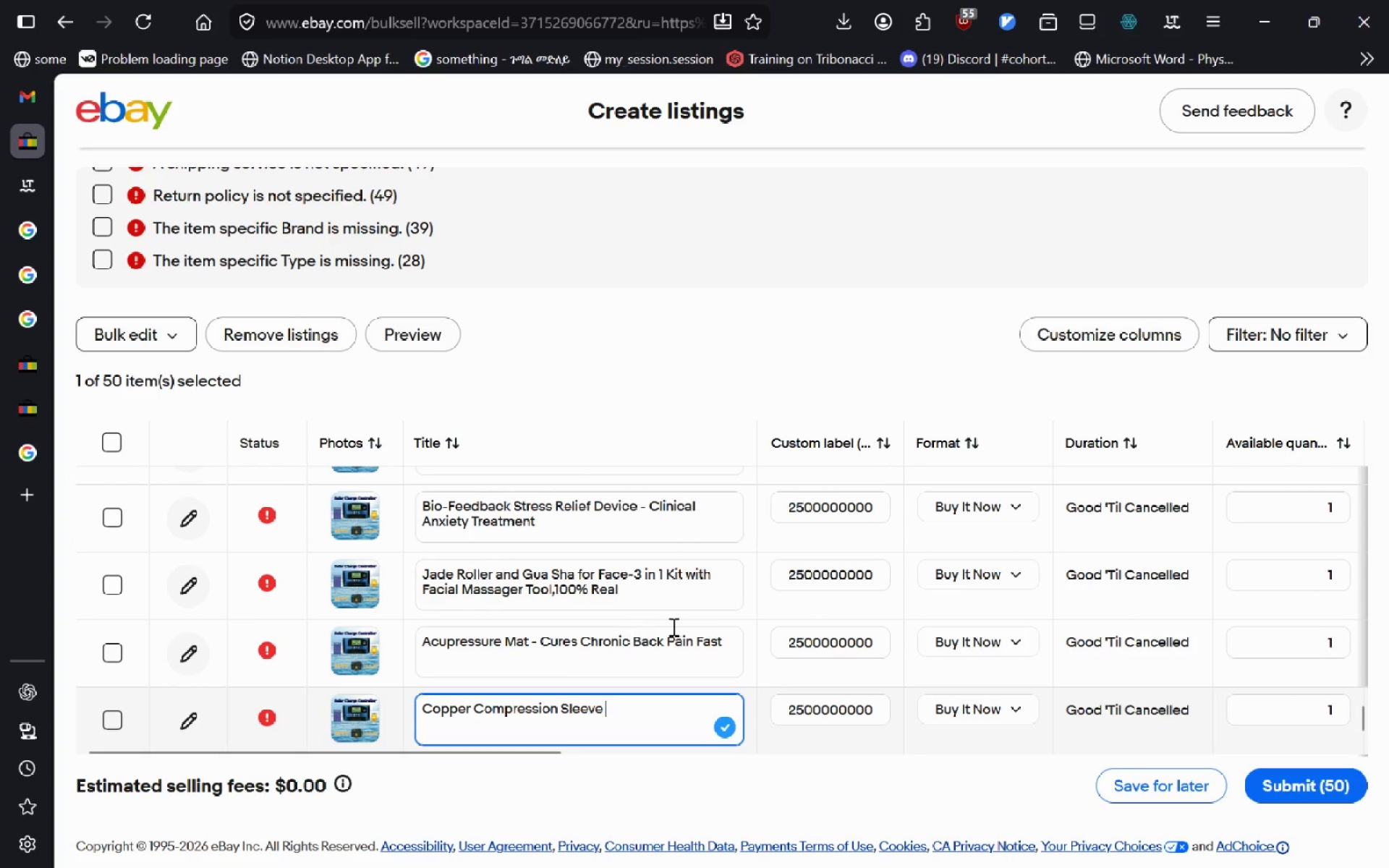 
left_click_drag(start_coordinate=[733, 644], to_coordinate=[532, 631])
 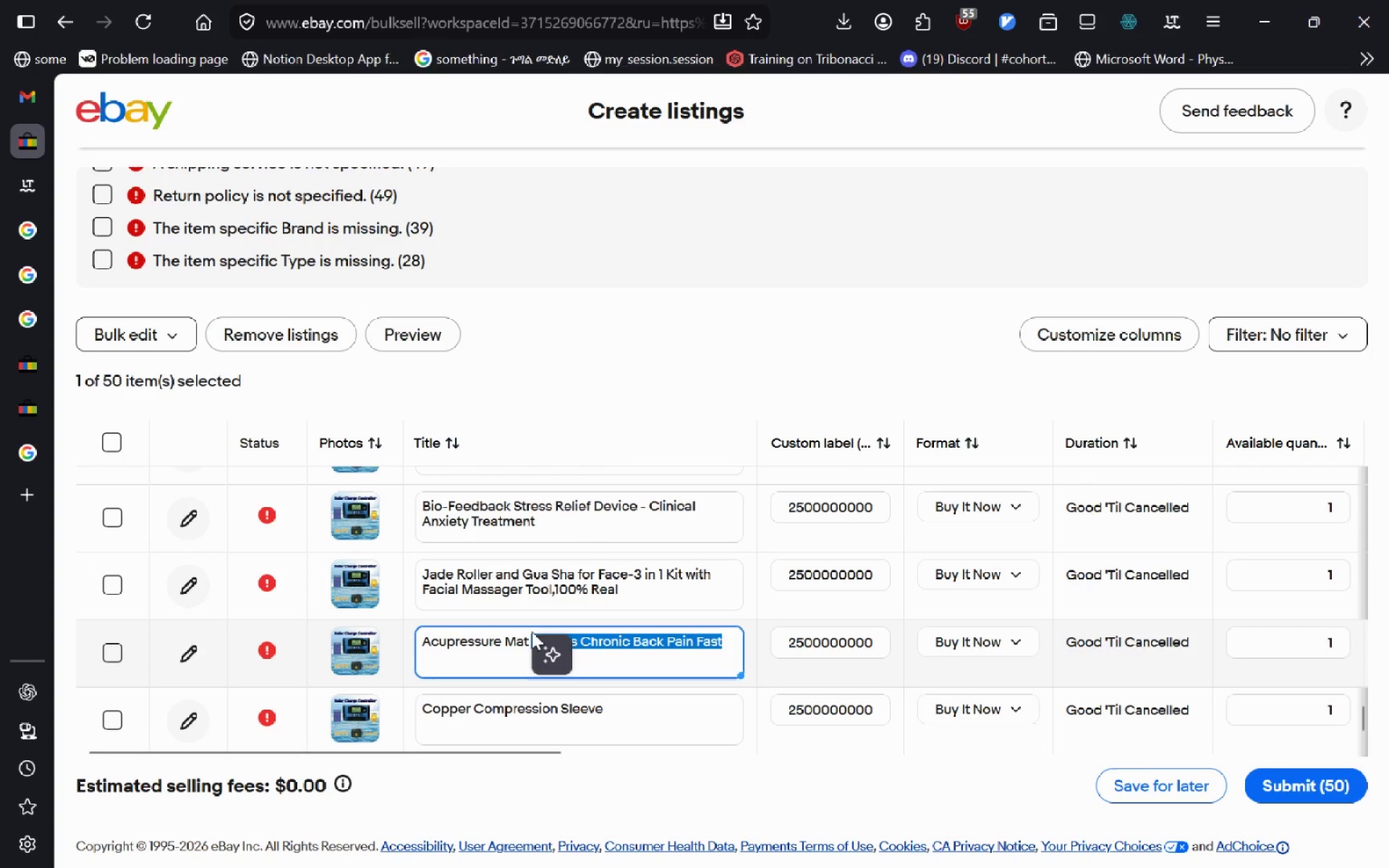 
key(Backspace)
 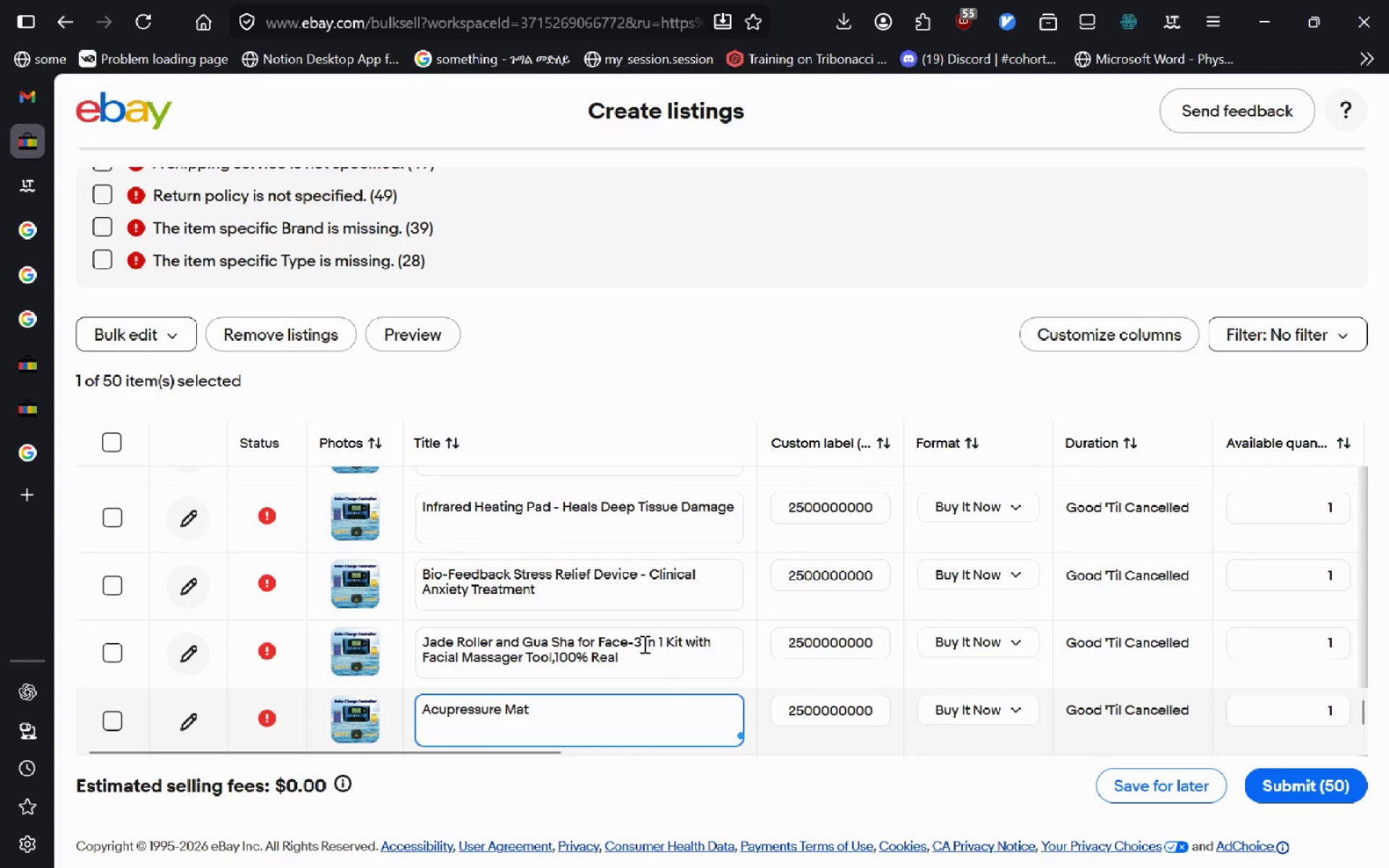 
left_click_drag(start_coordinate=[645, 596], to_coordinate=[642, 570])
 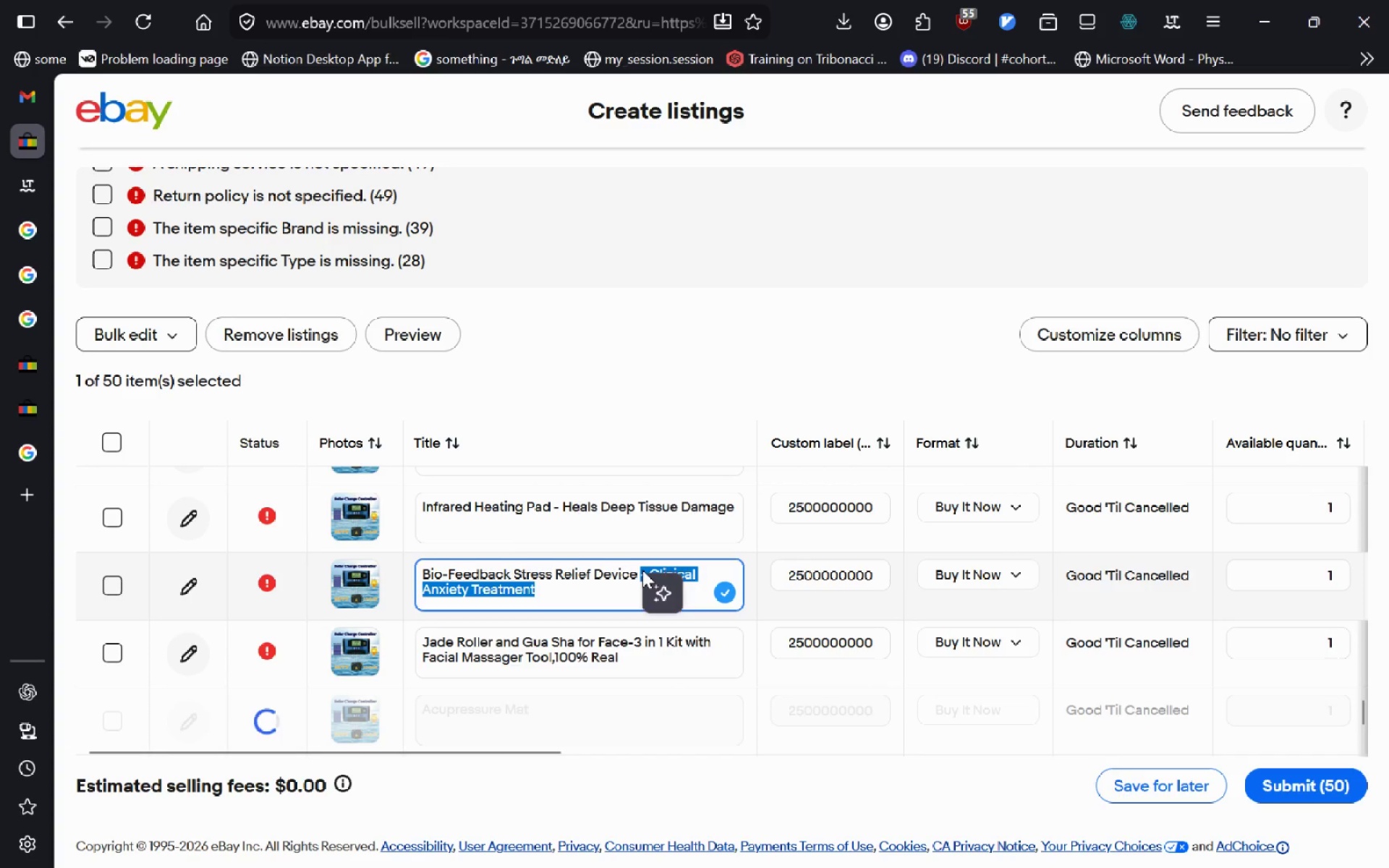 
key(Backspace)
 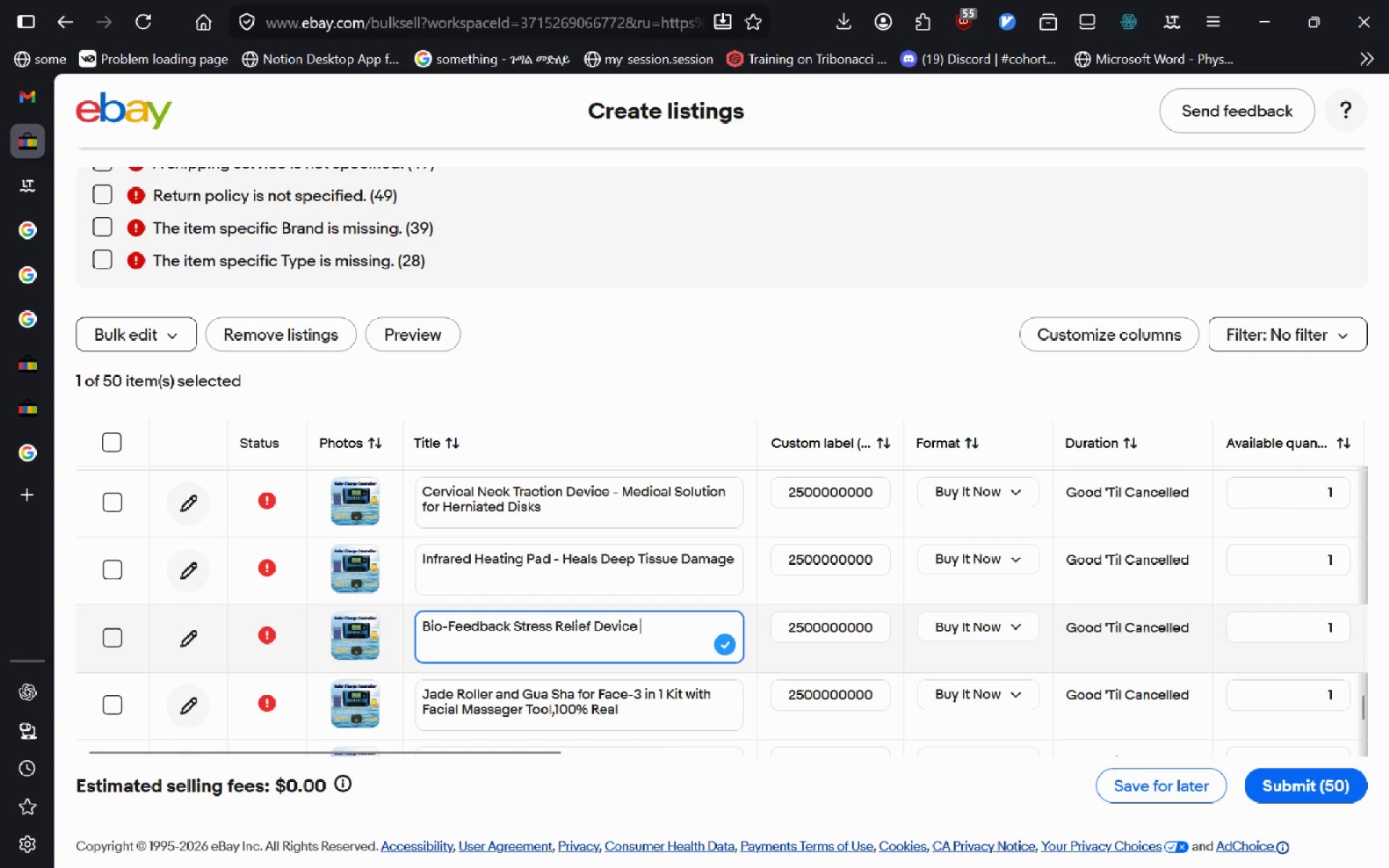 
wait(8.47)
 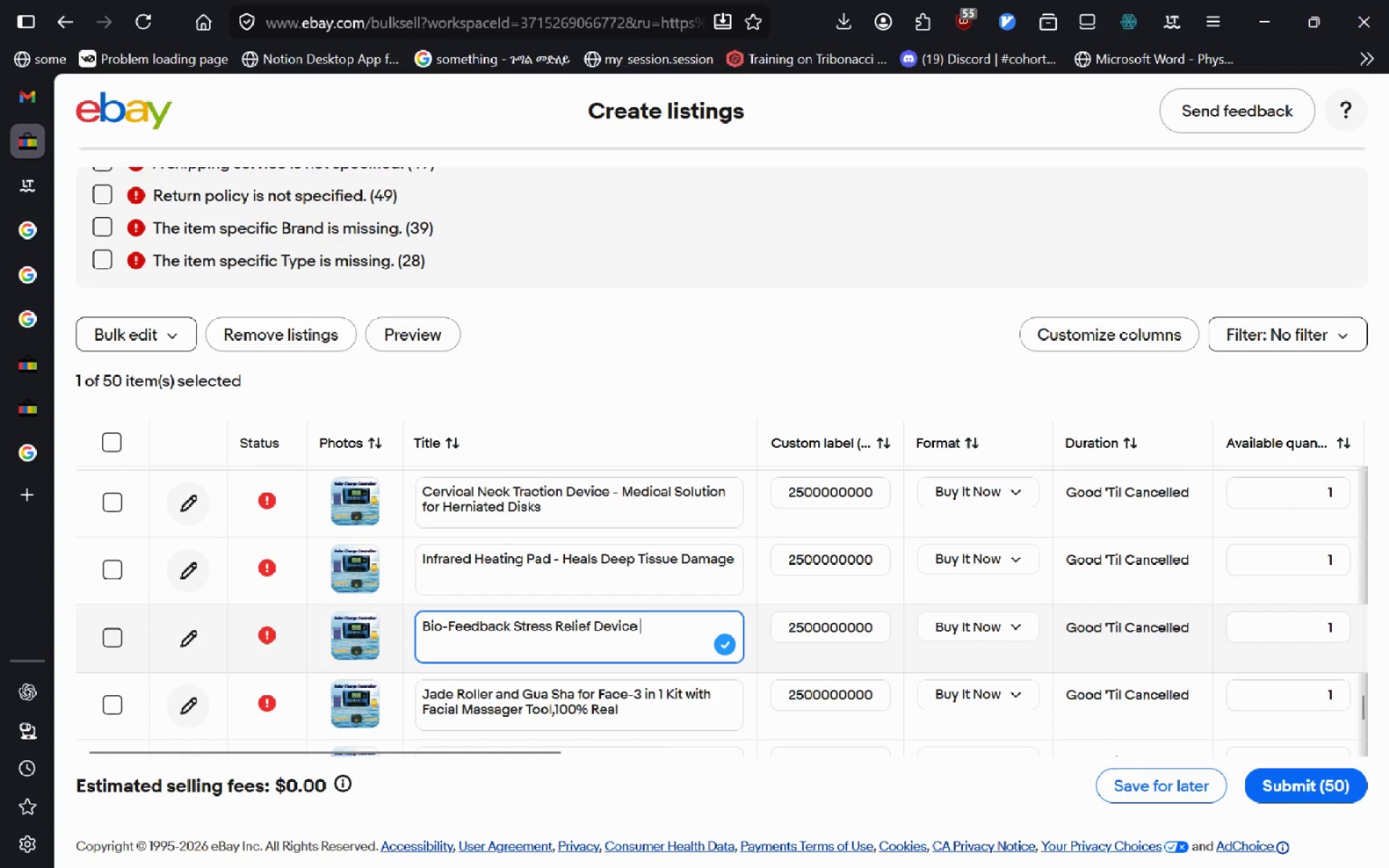 
left_click_drag(start_coordinate=[551, 556], to_coordinate=[749, 556])
 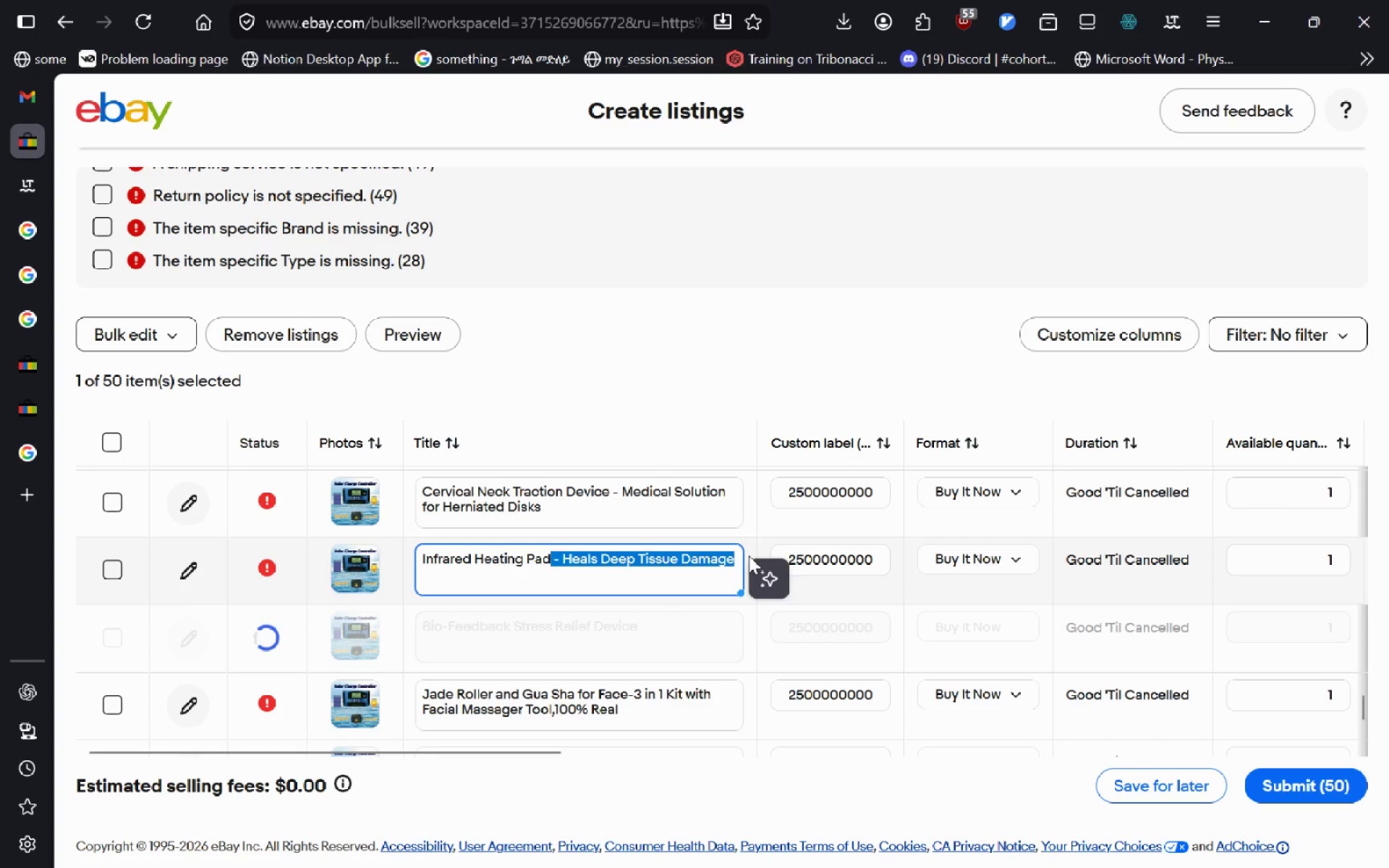 
key(Delete)
 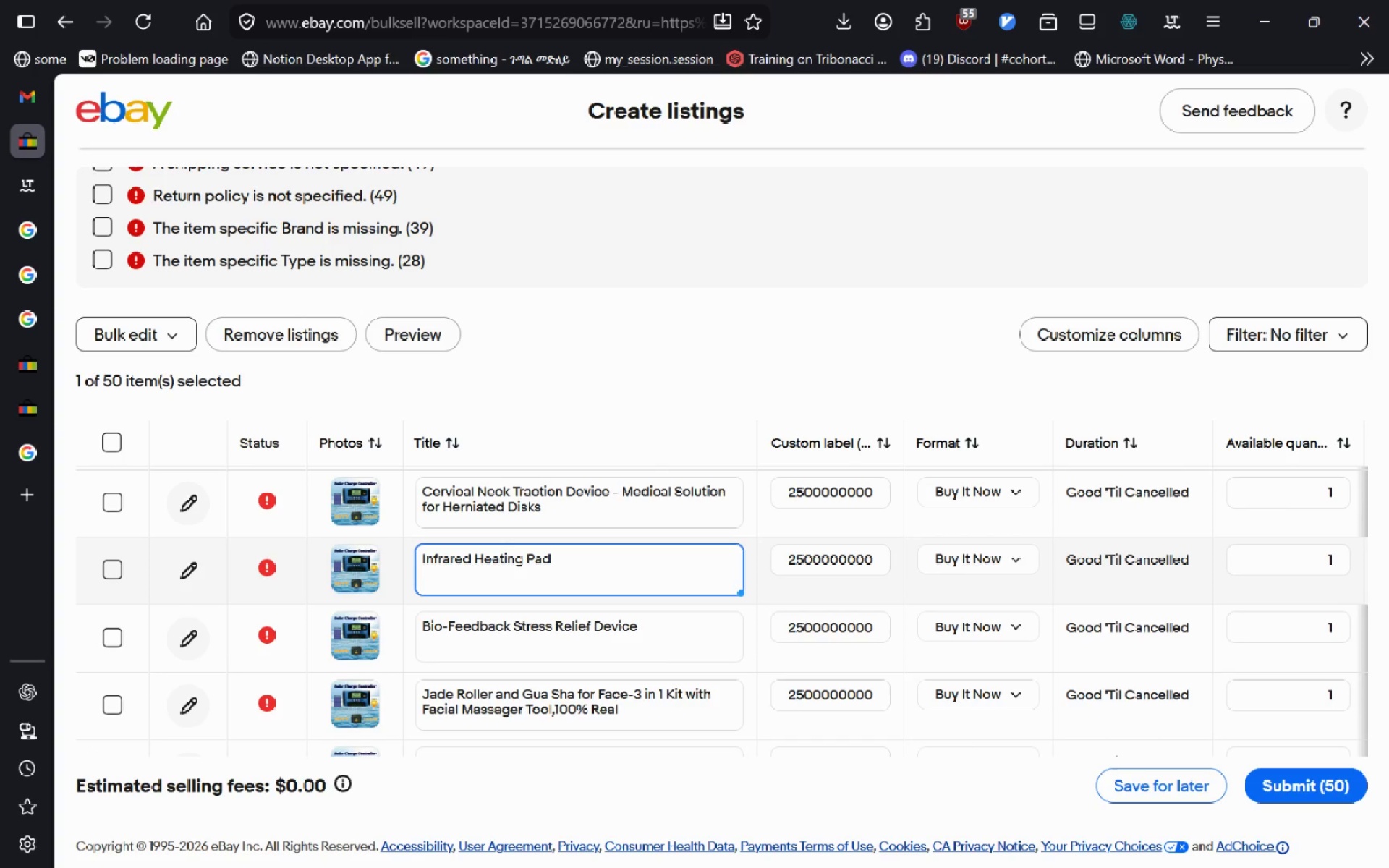 
key(Control+Z)
 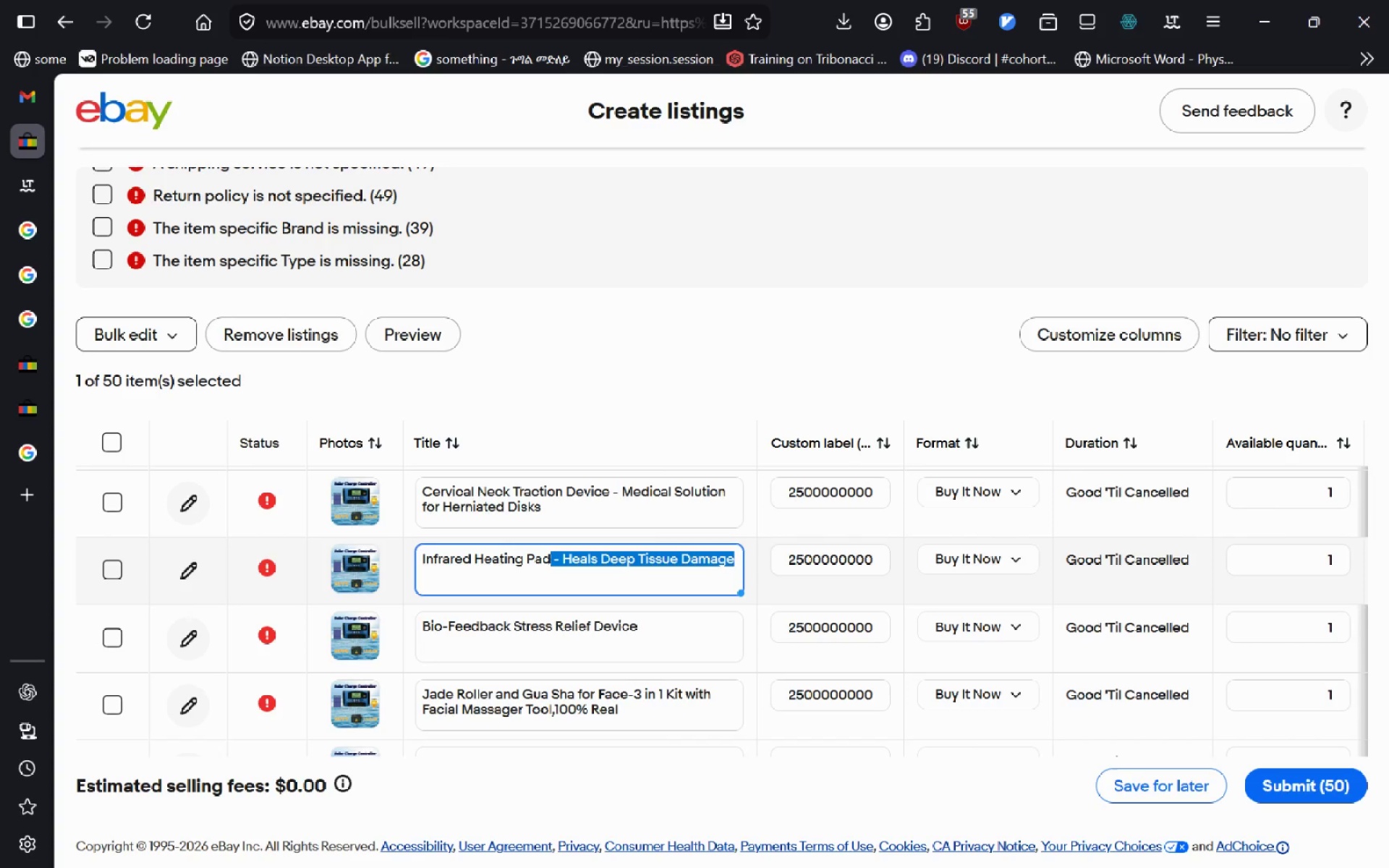 
key(Delete)
 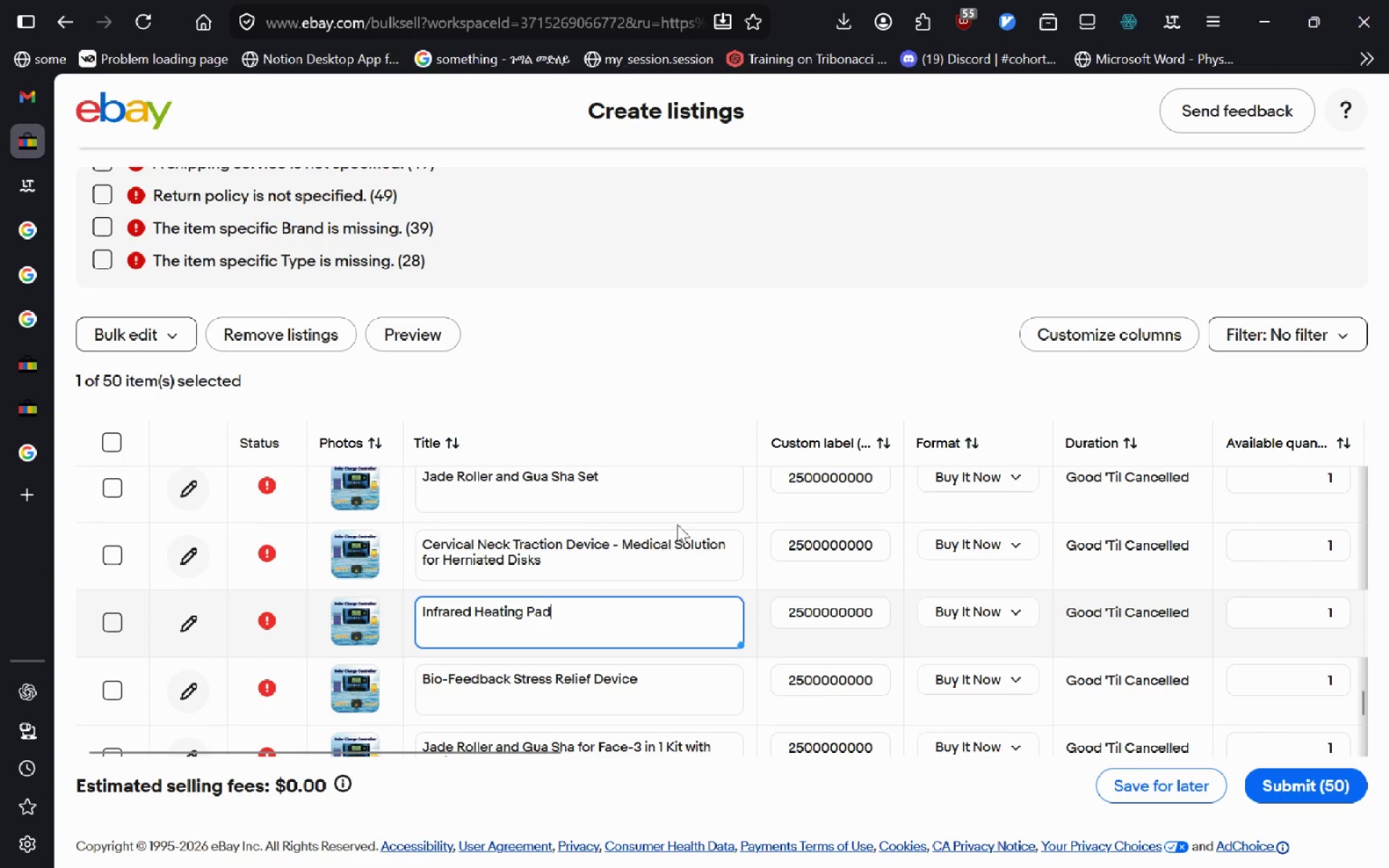 
left_click_drag(start_coordinate=[666, 557], to_coordinate=[614, 536])
 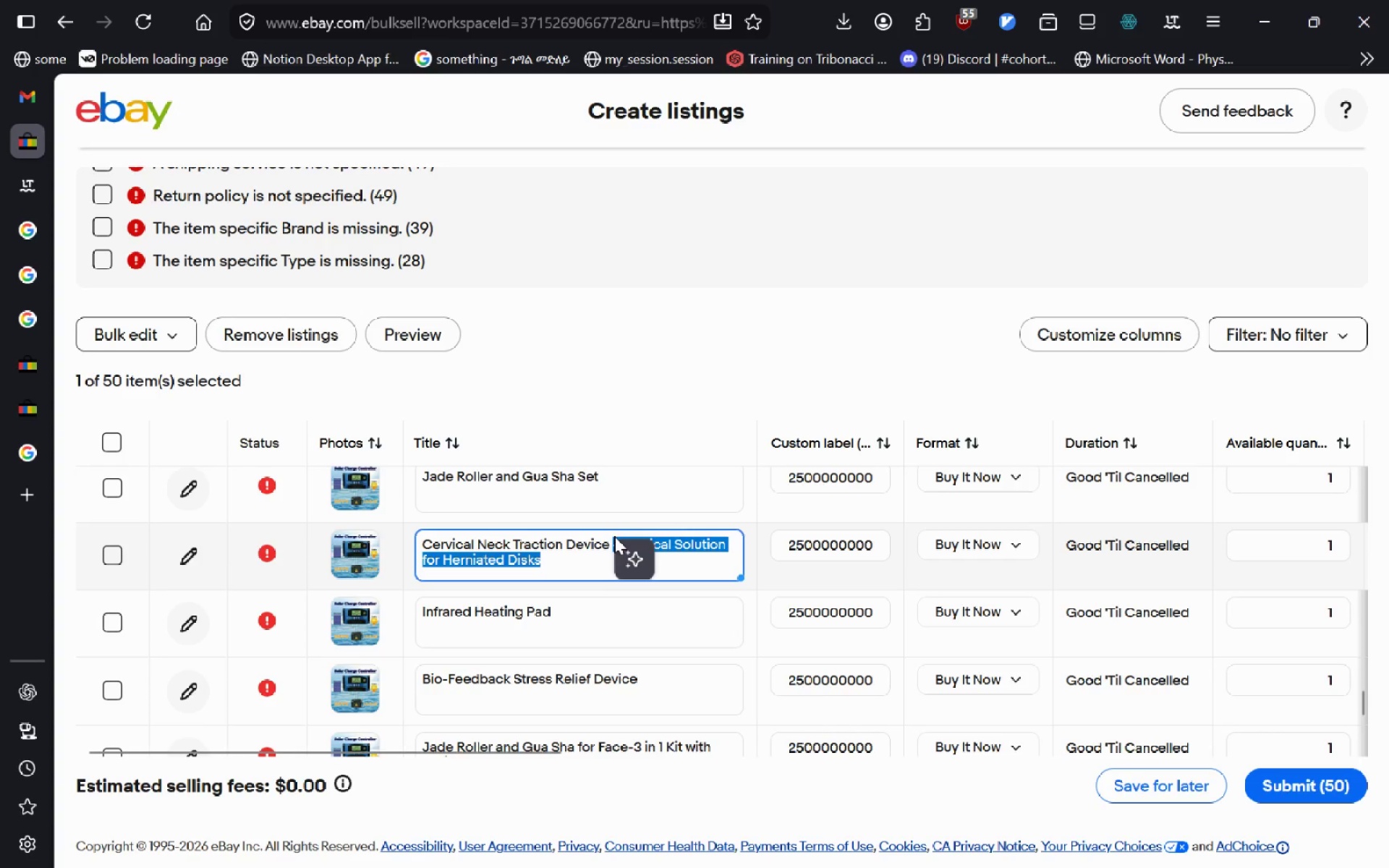 
key(Backspace)
 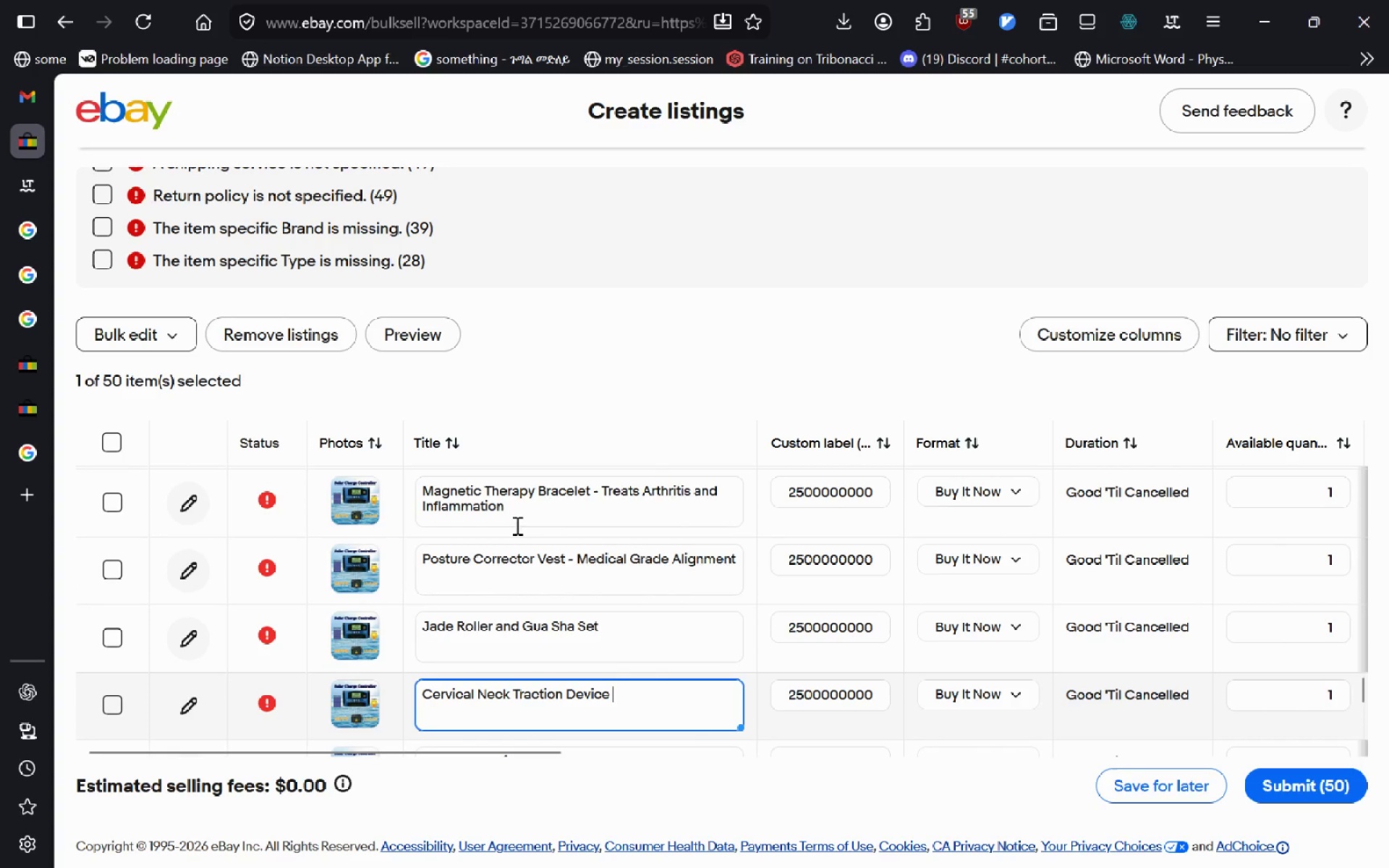 
wait(6.3)
 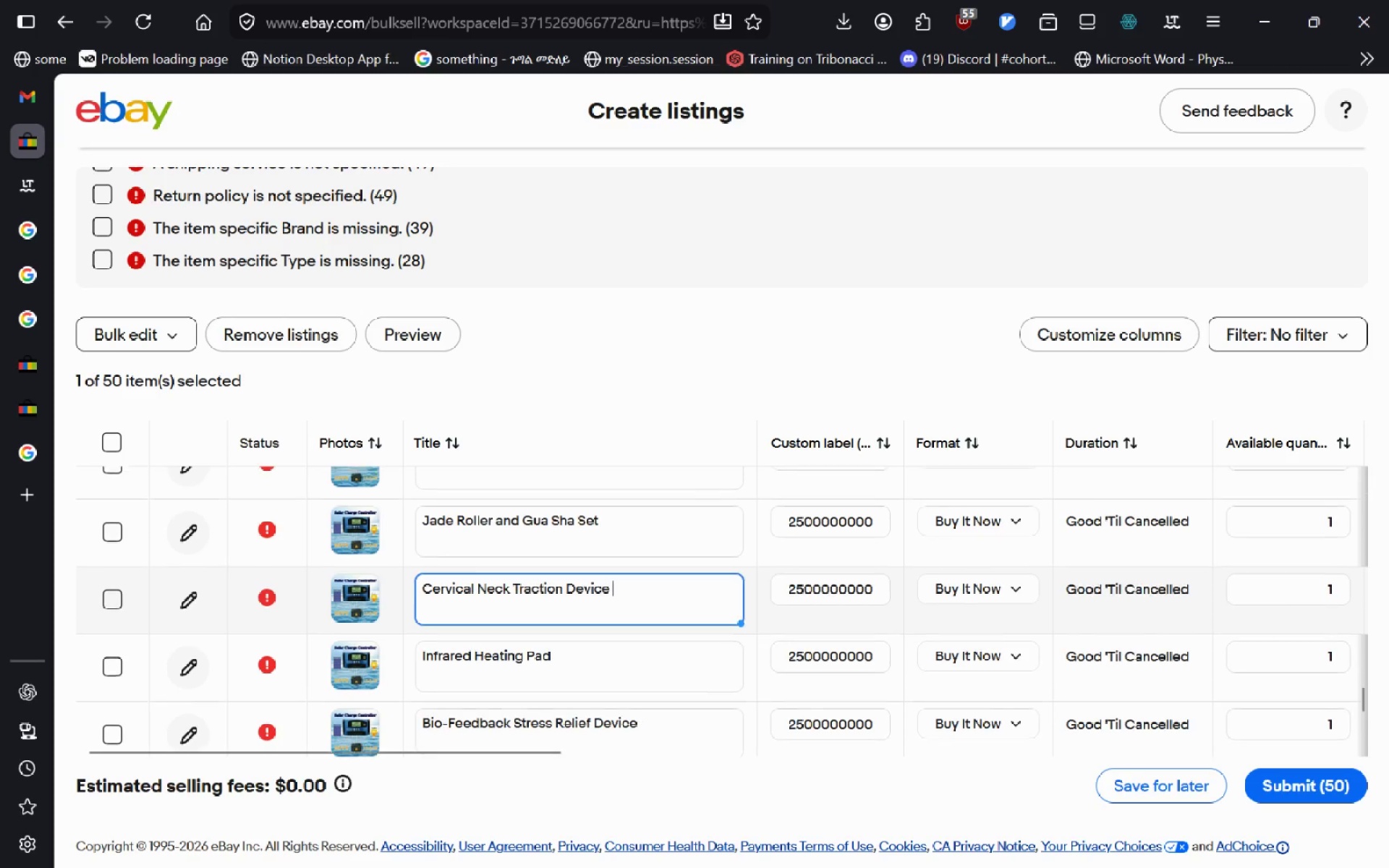 
left_click_drag(start_coordinate=[566, 556], to_coordinate=[757, 692])
 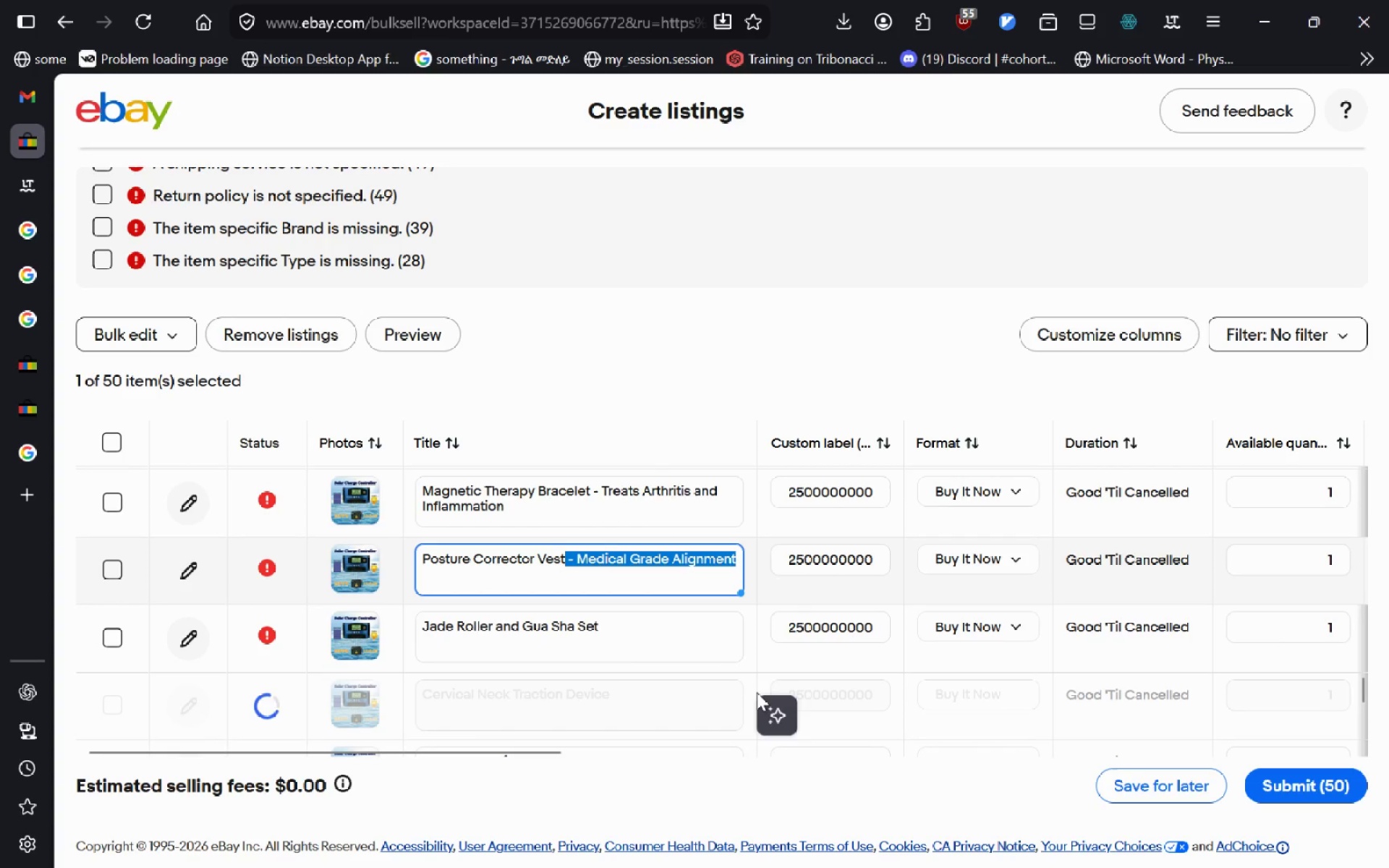 
key(Delete)
 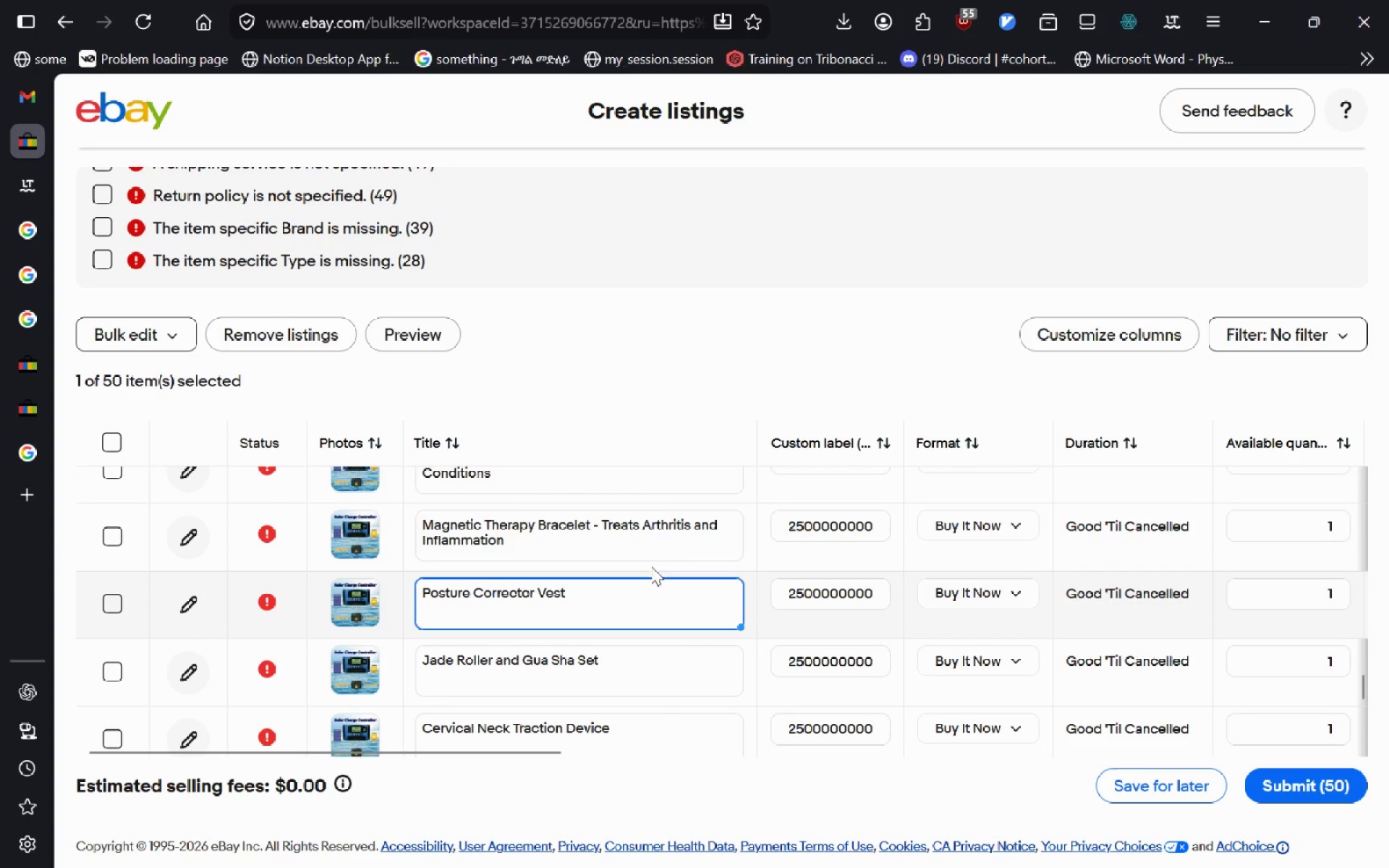 
left_click_drag(start_coordinate=[650, 545], to_coordinate=[591, 519])
 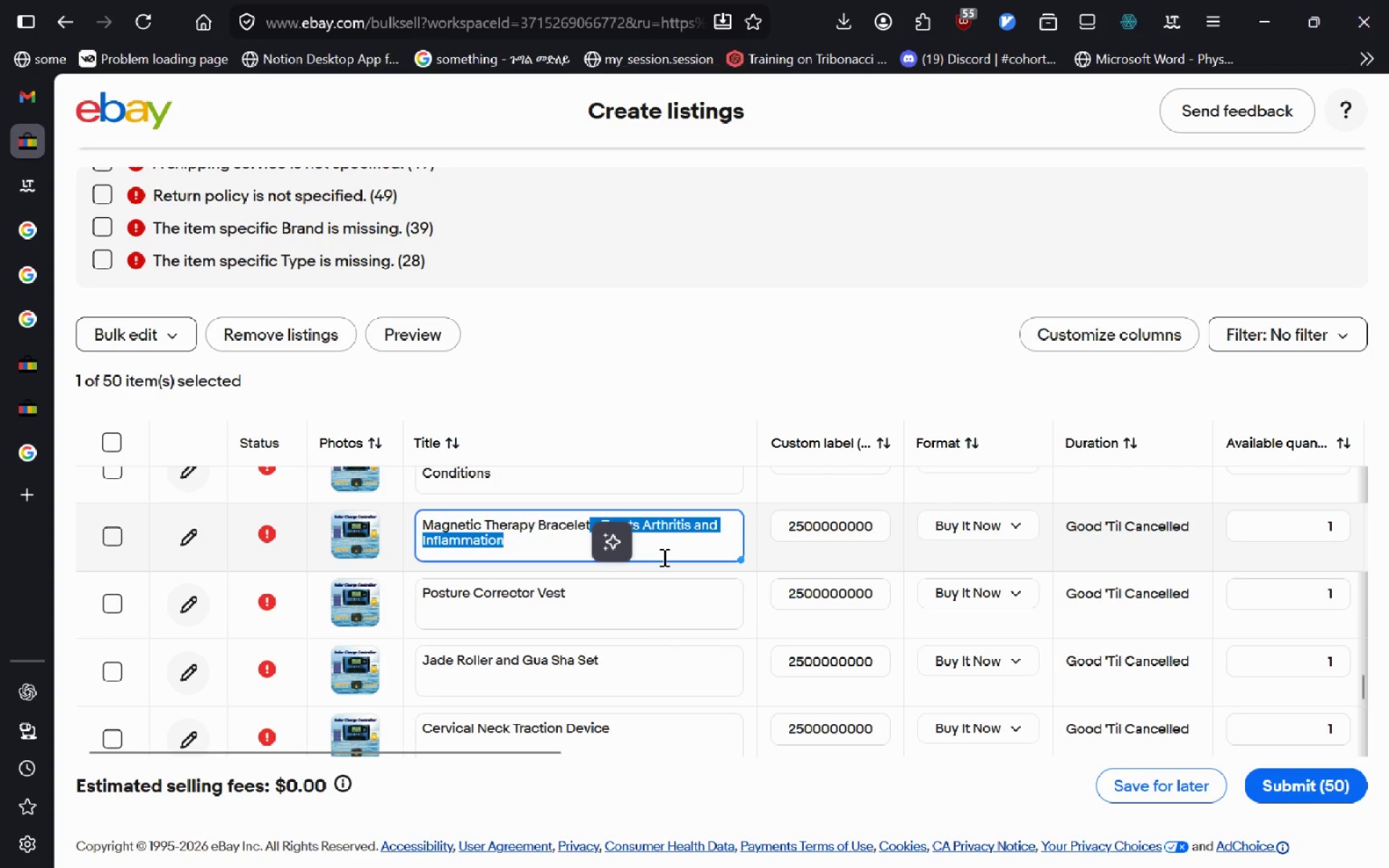 
key(Delete)
 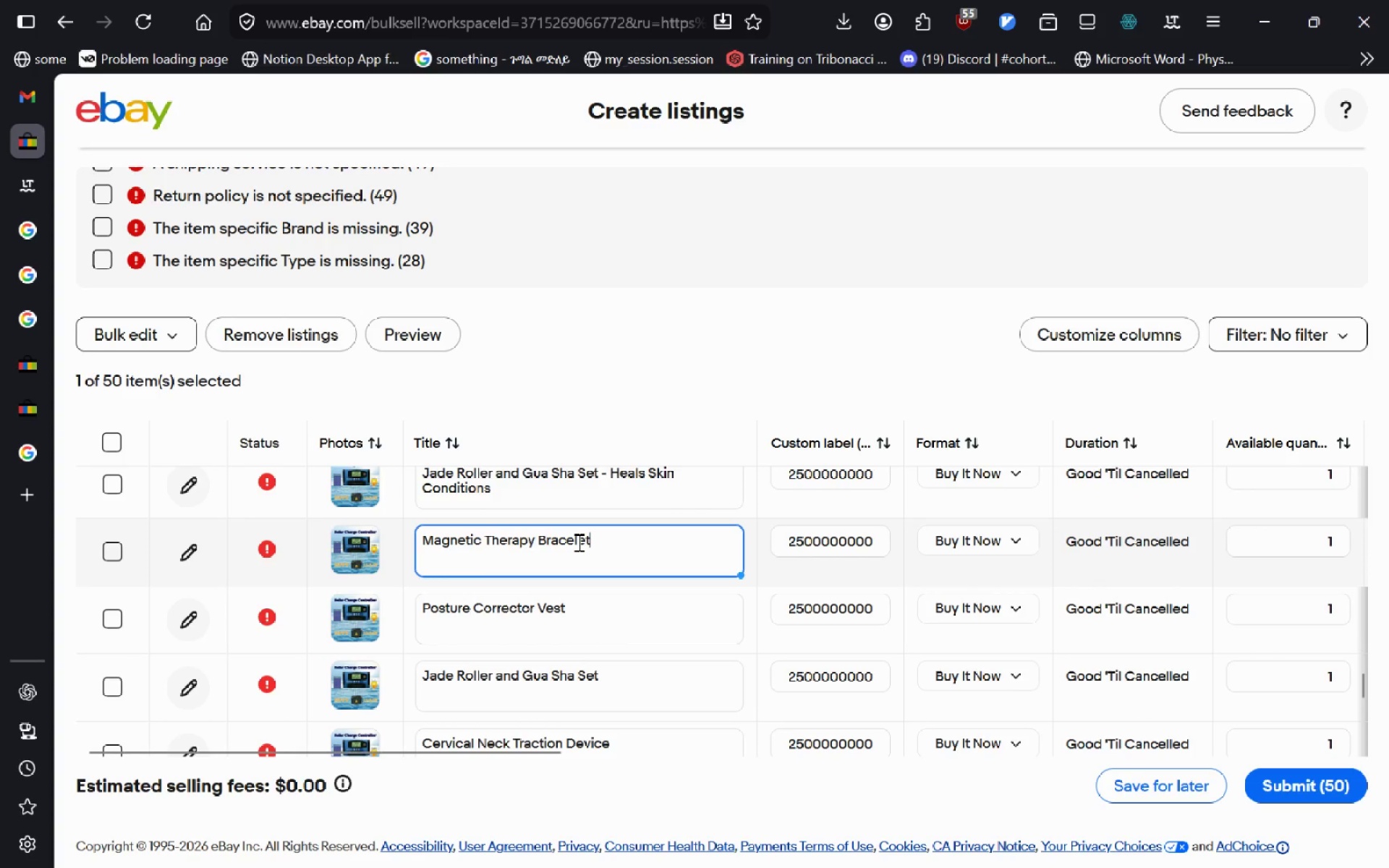 
left_click_drag(start_coordinate=[632, 514], to_coordinate=[605, 504])
 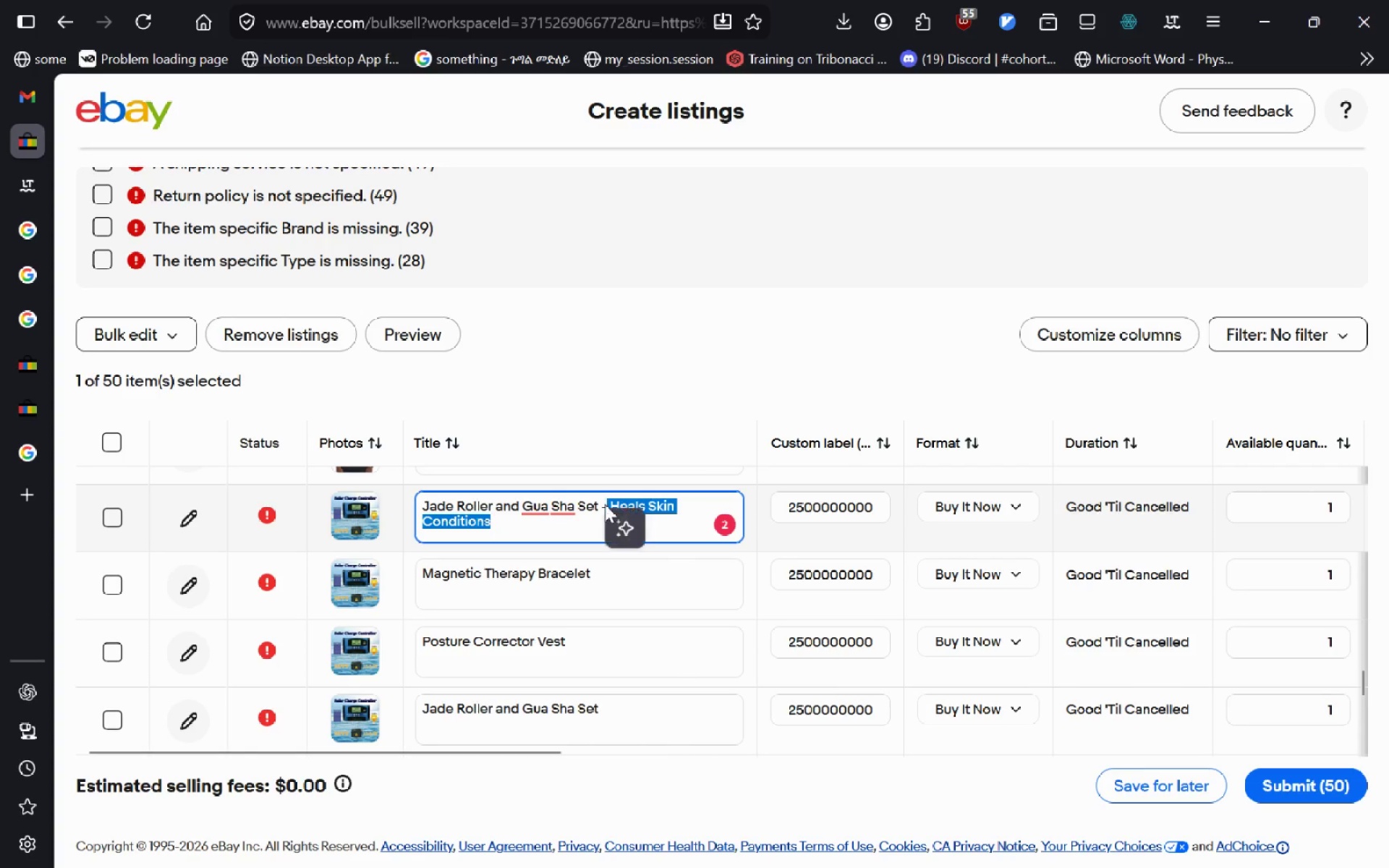 
key(Backspace)
 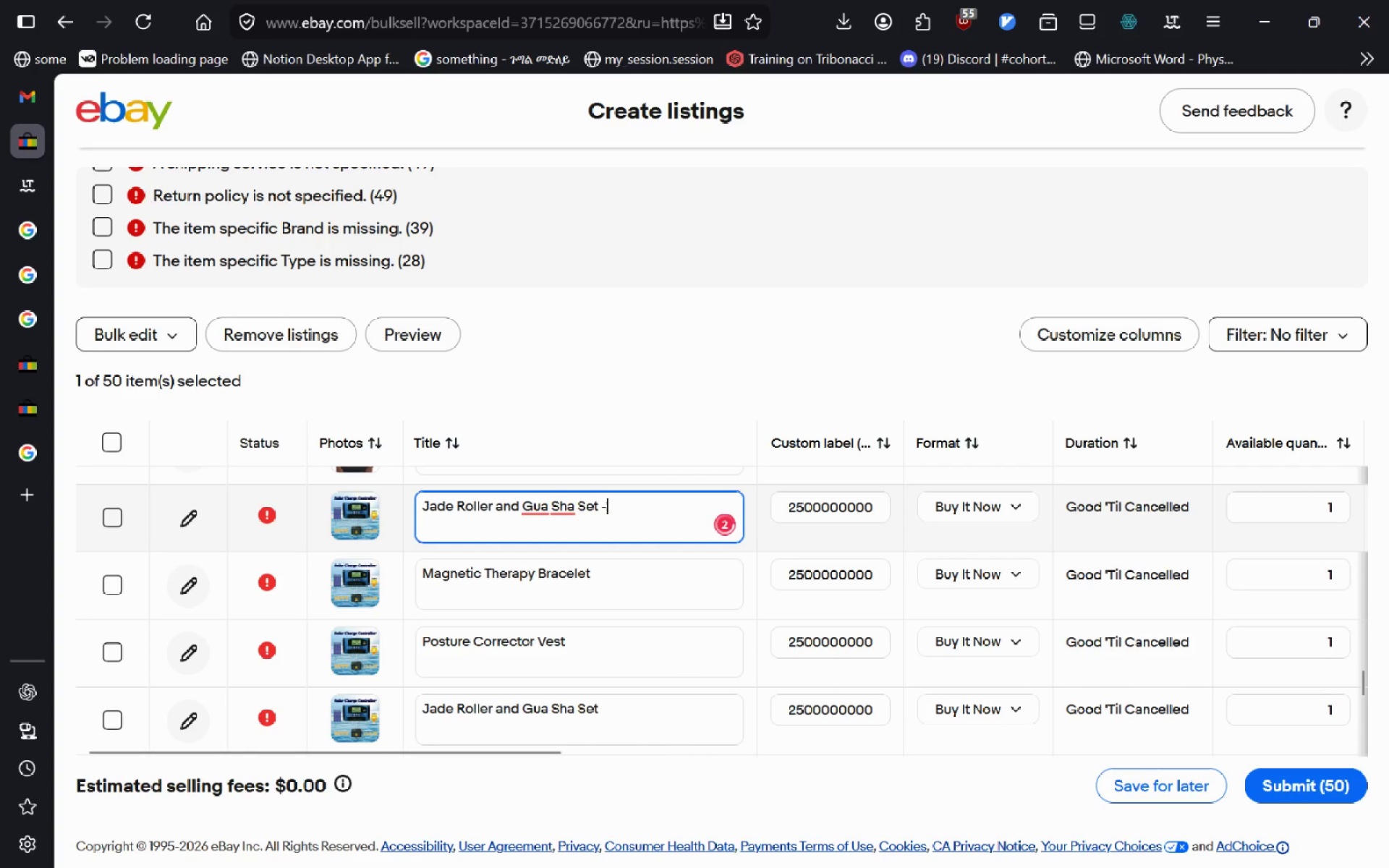 
key(Backspace)
 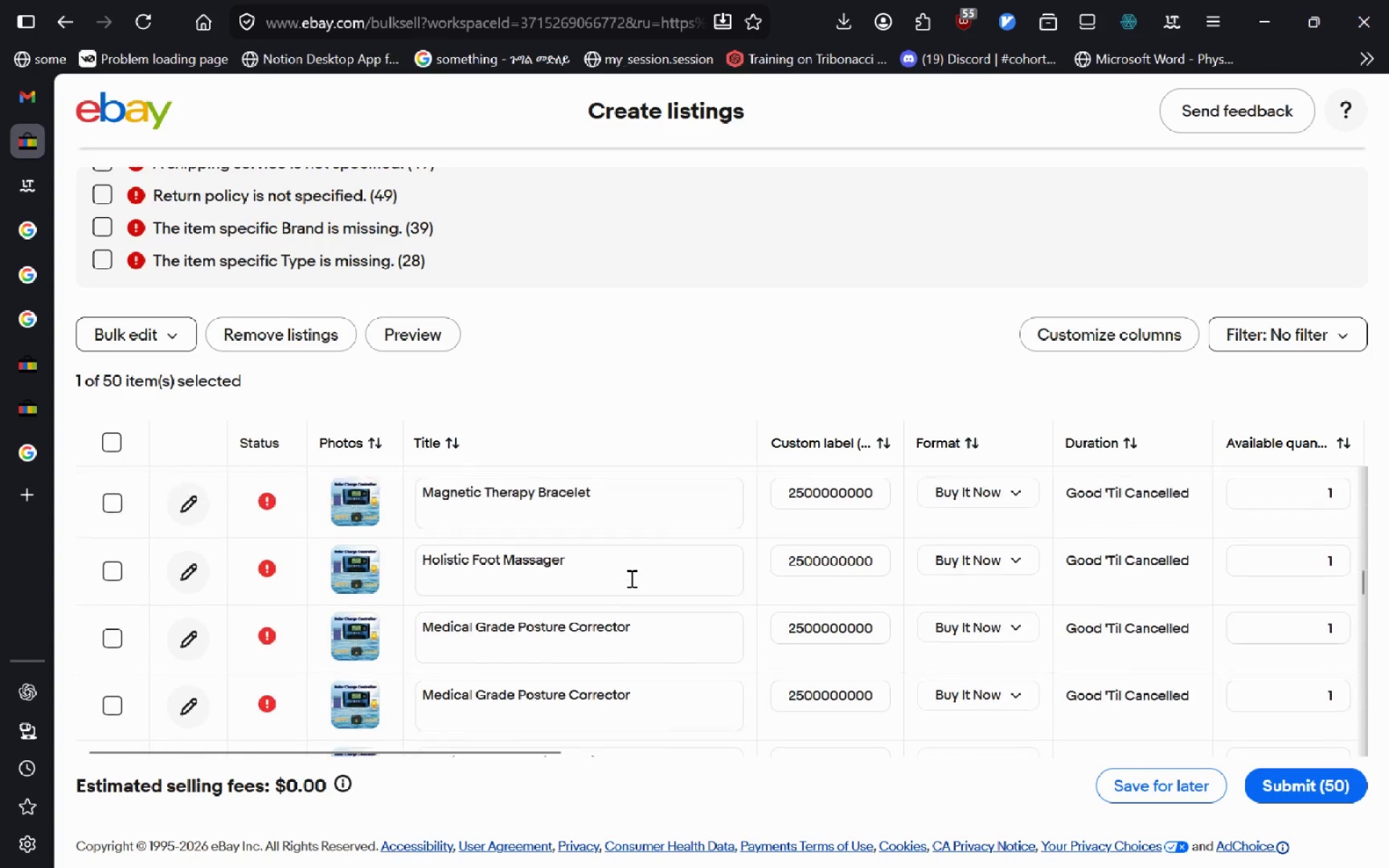 
wait(20.22)
 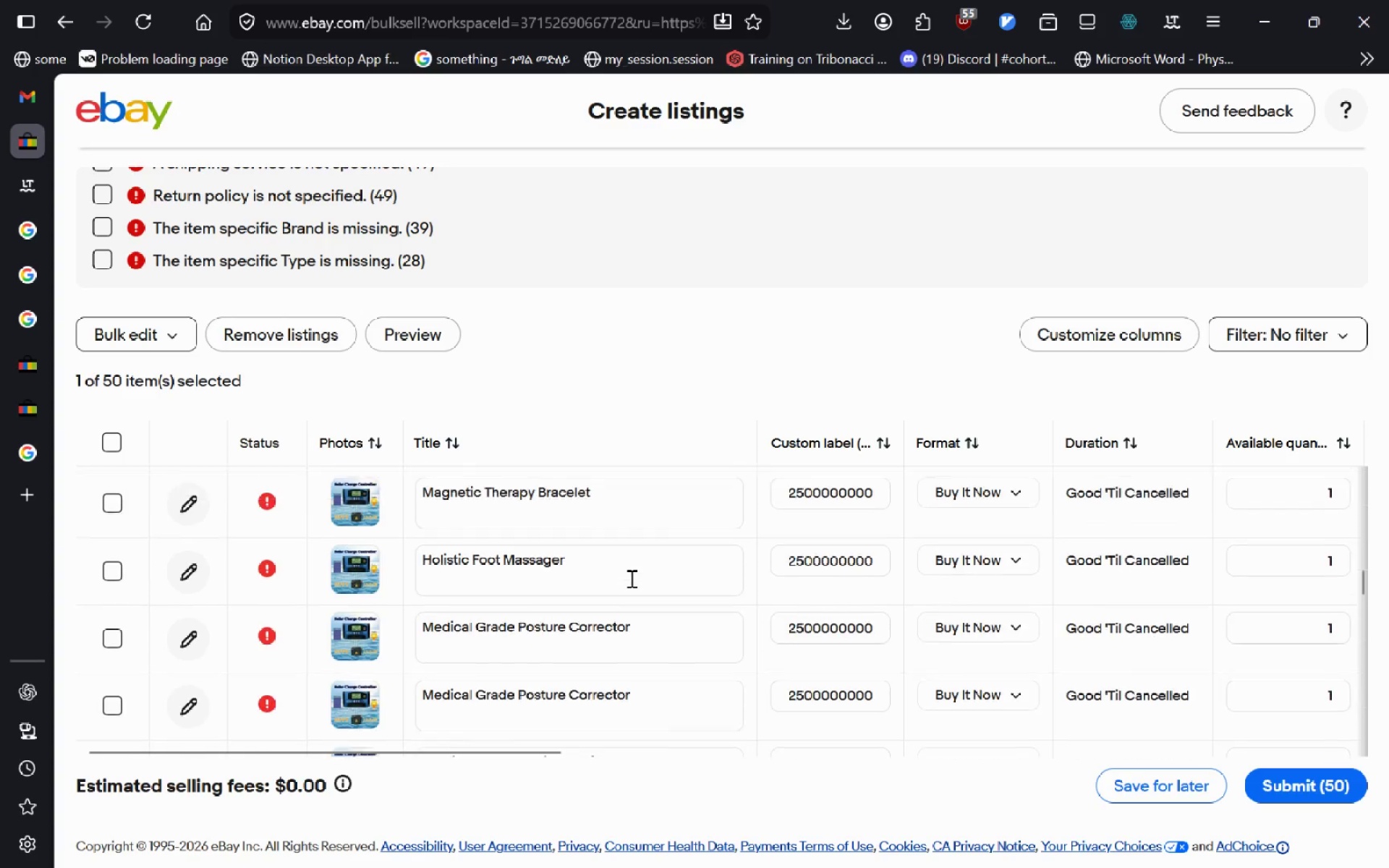 
mouse_move([854, 569])
 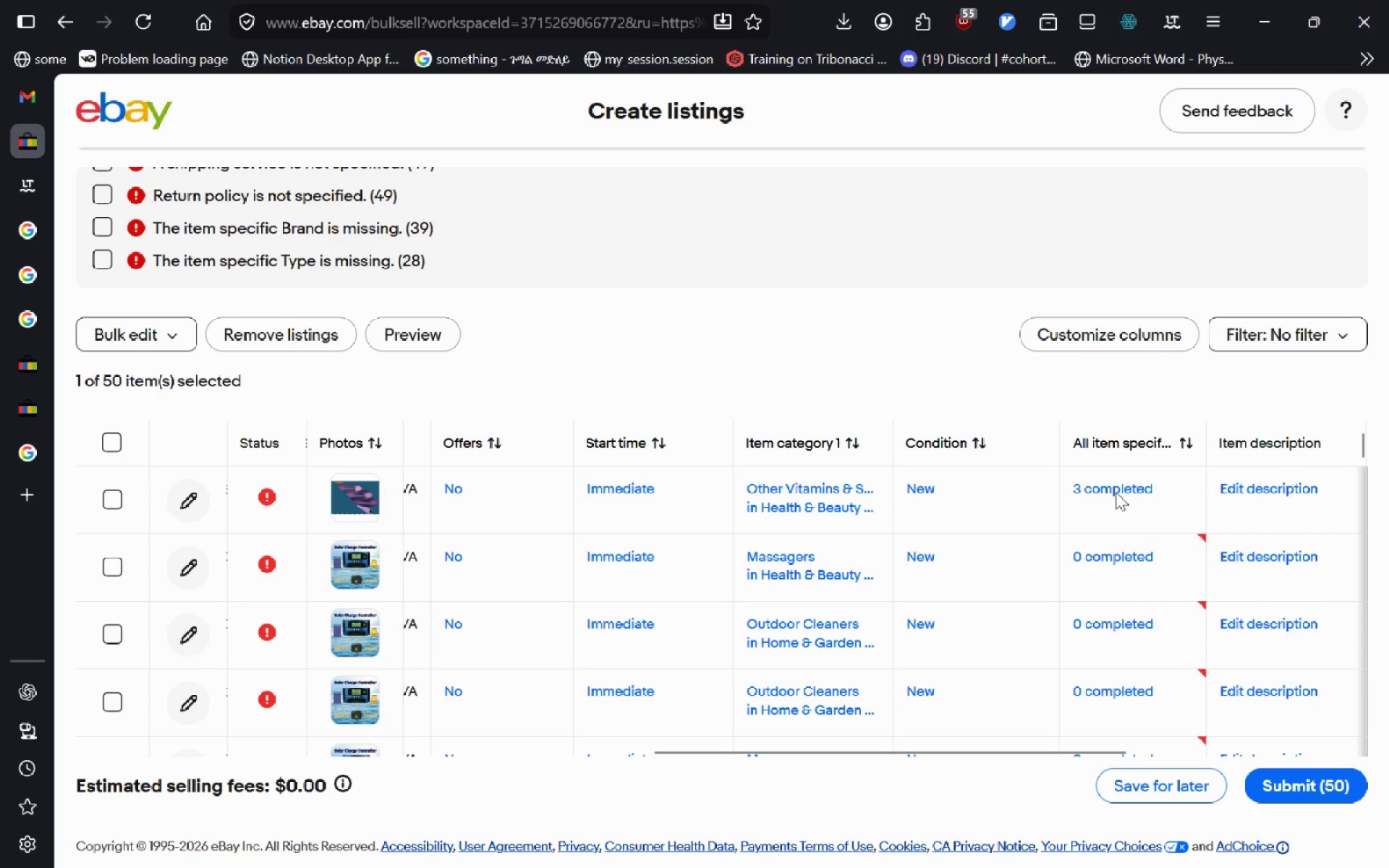 
left_click([1116, 492])
 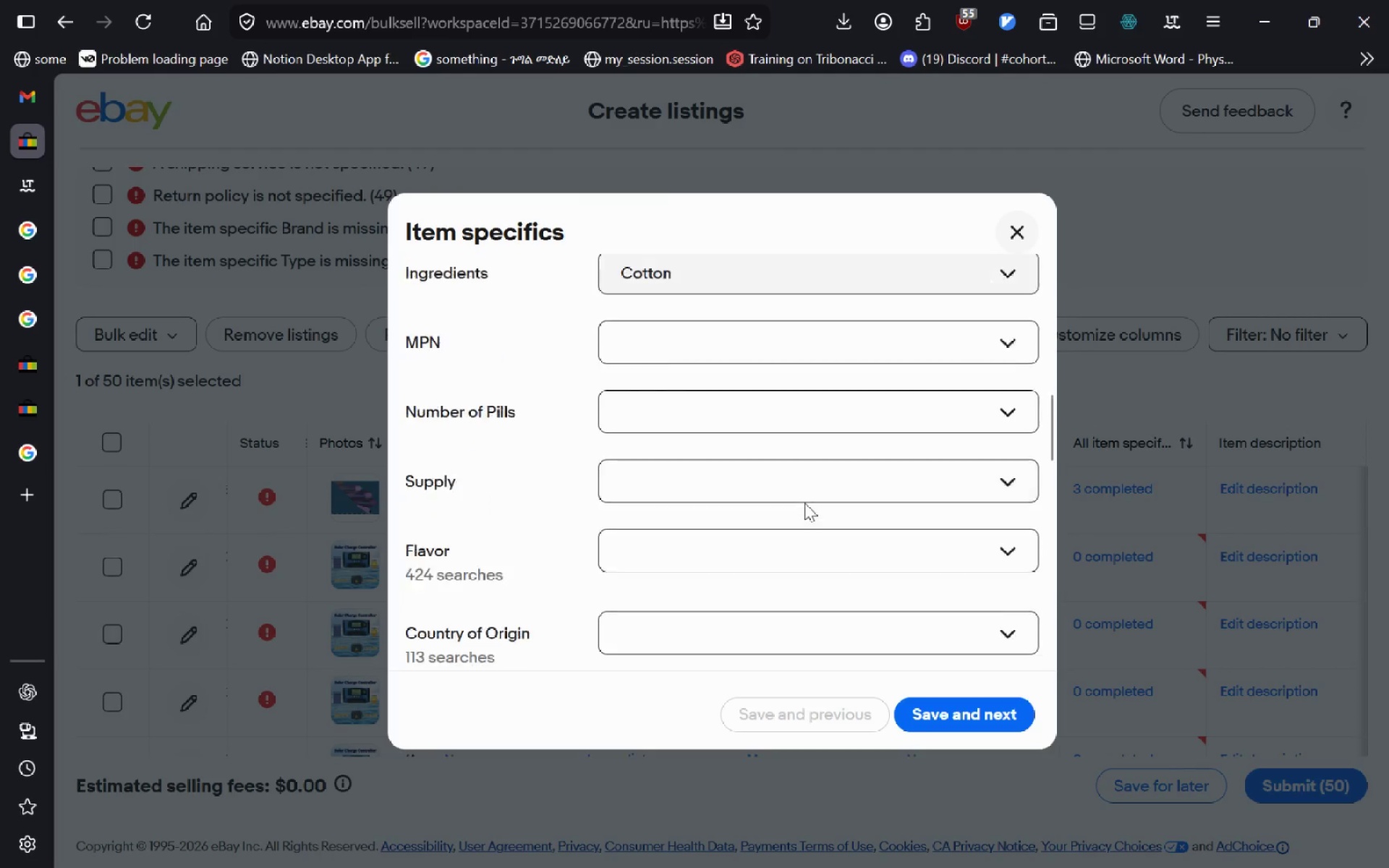 
wait(5.91)
 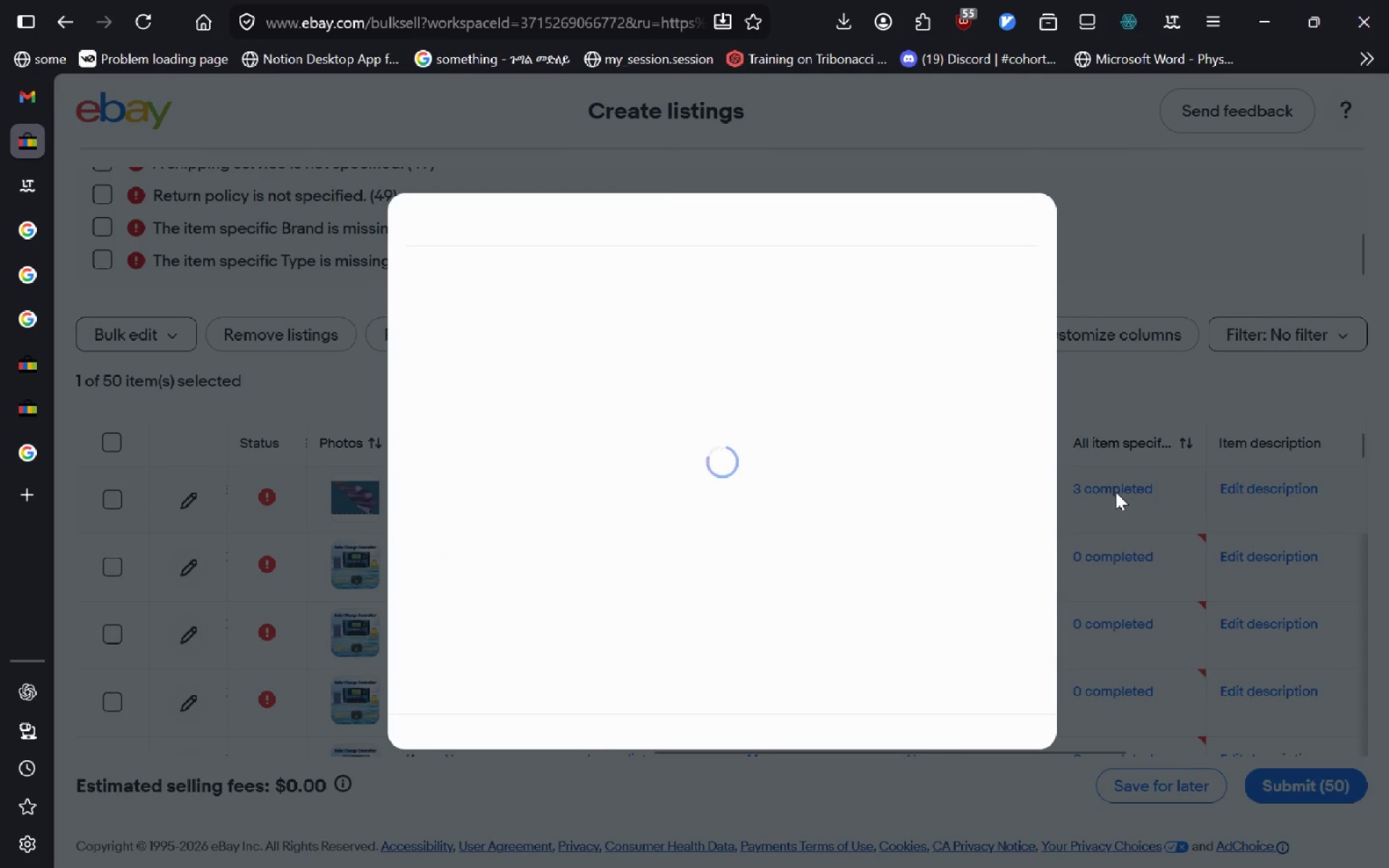 
left_click([1010, 232])
 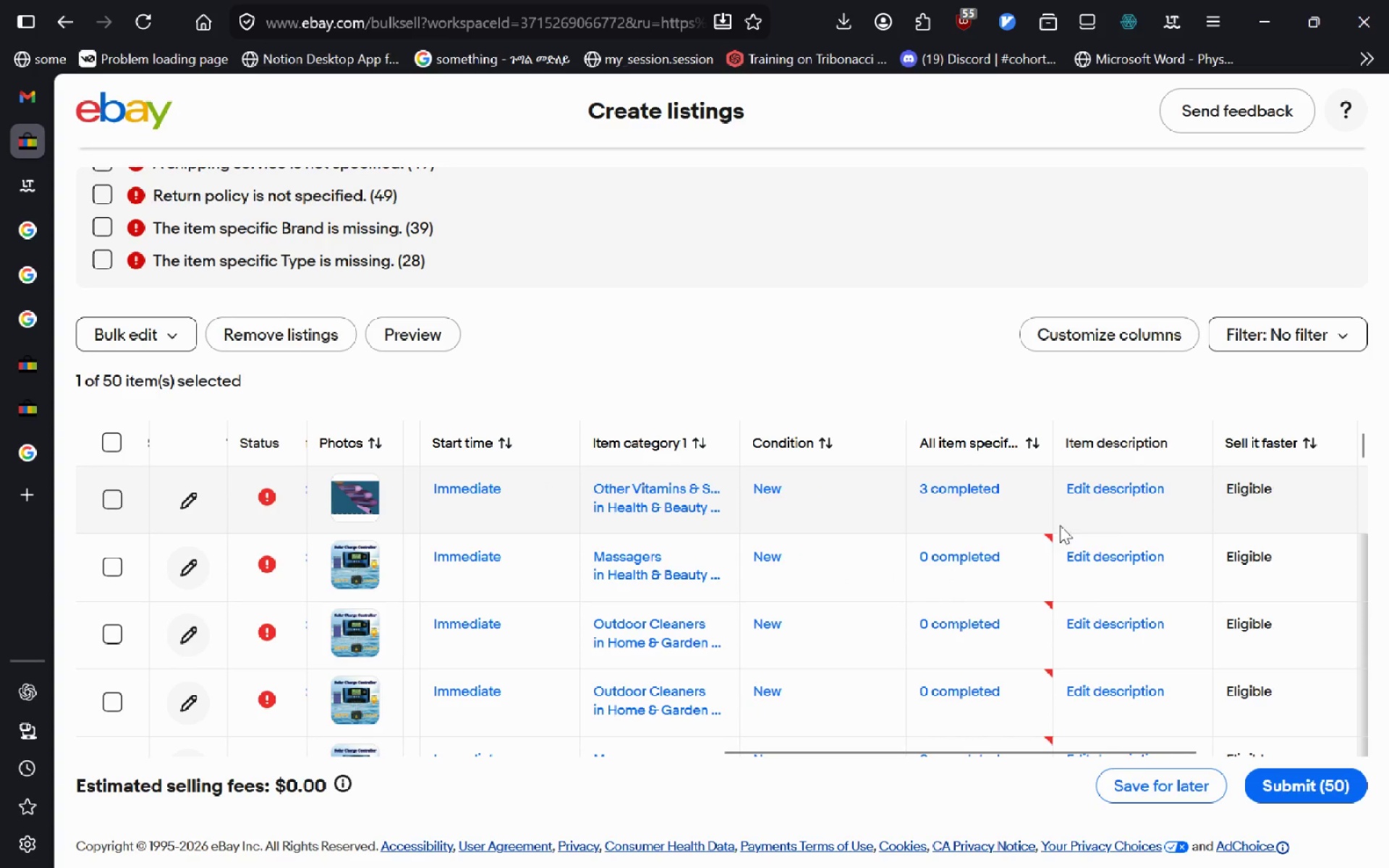 
wait(6.16)
 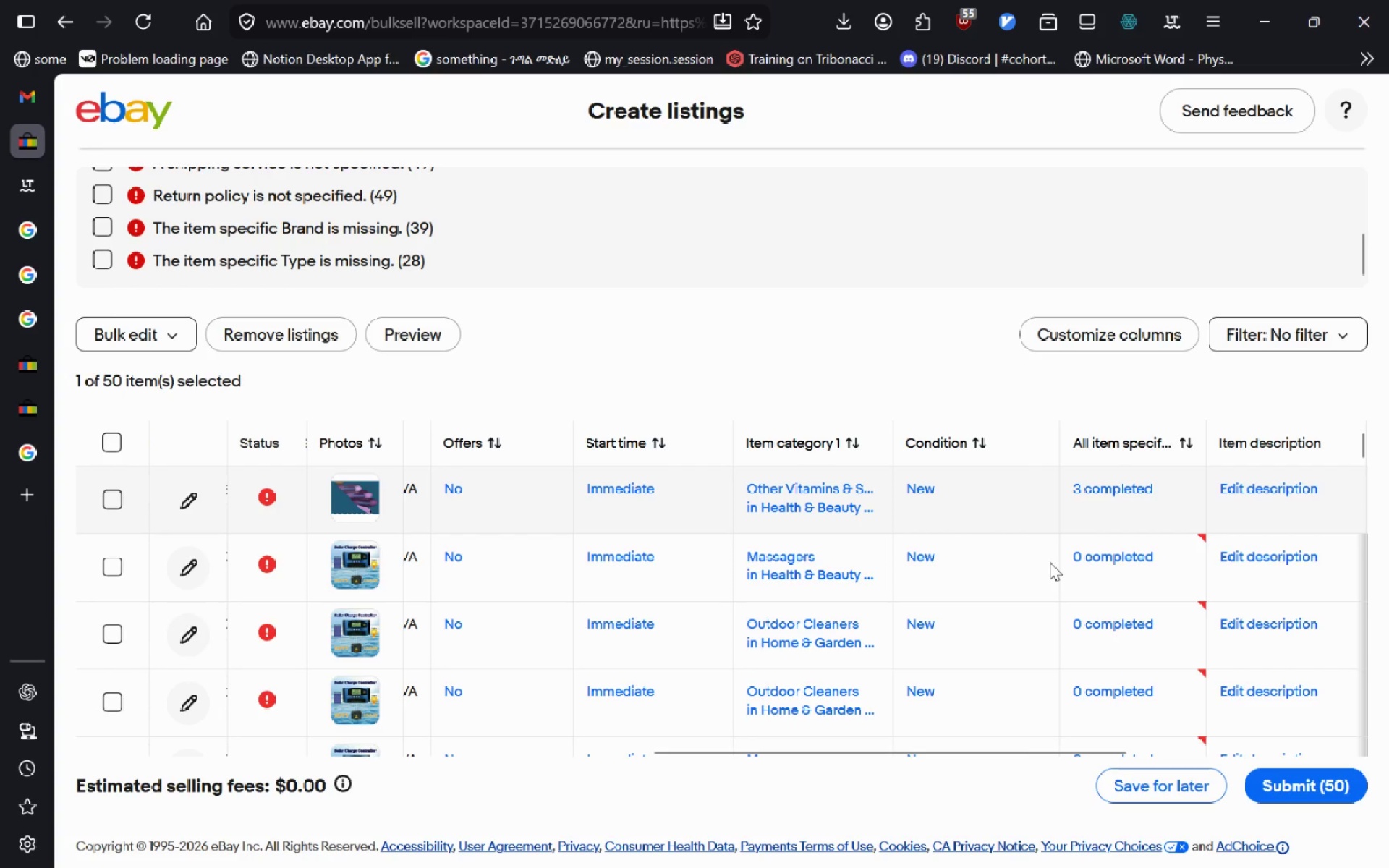 
left_click([1118, 483])
 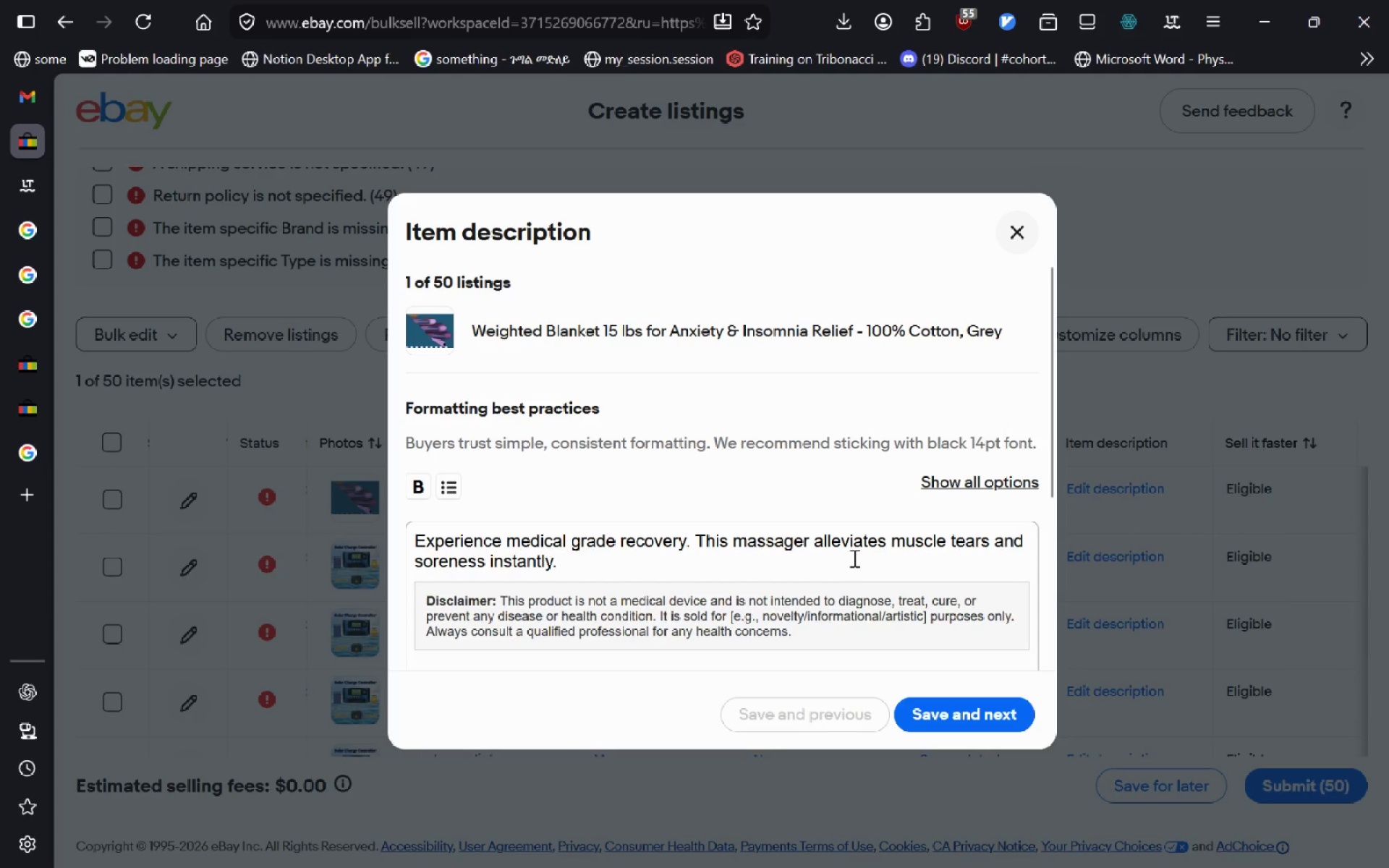 
wait(5.09)
 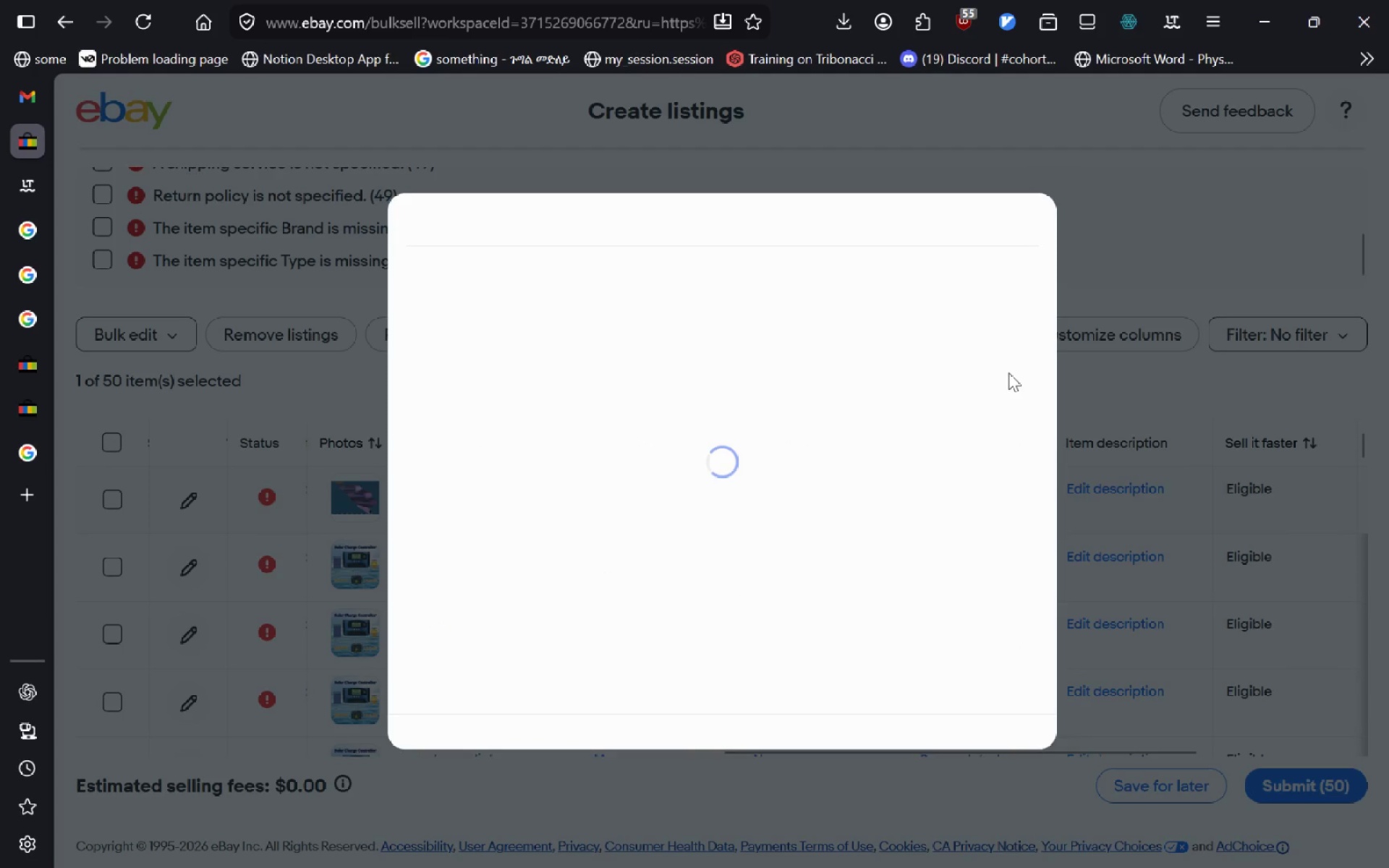 
left_click_drag(start_coordinate=[841, 574], to_coordinate=[392, 519])
 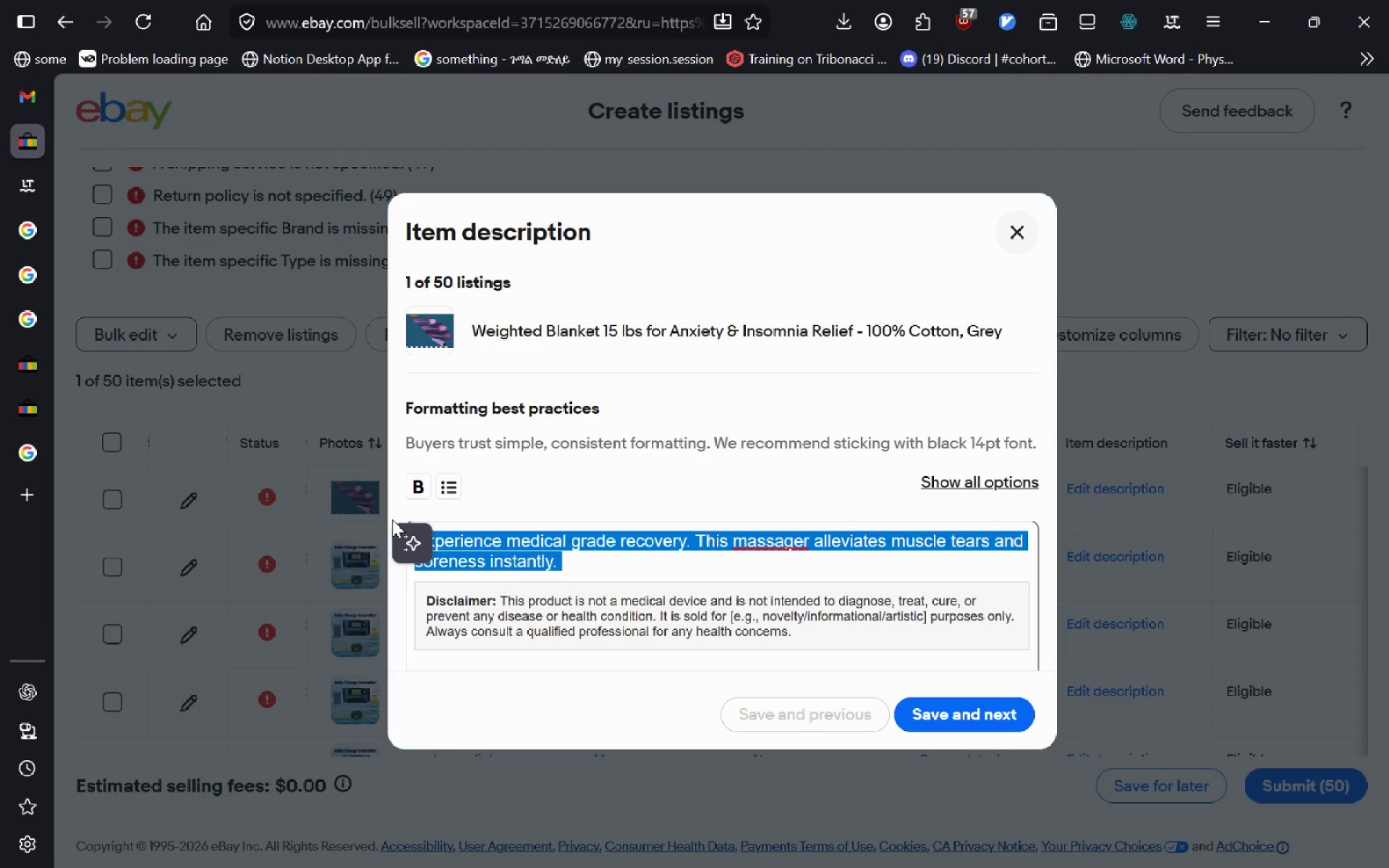 
key(Backspace)
 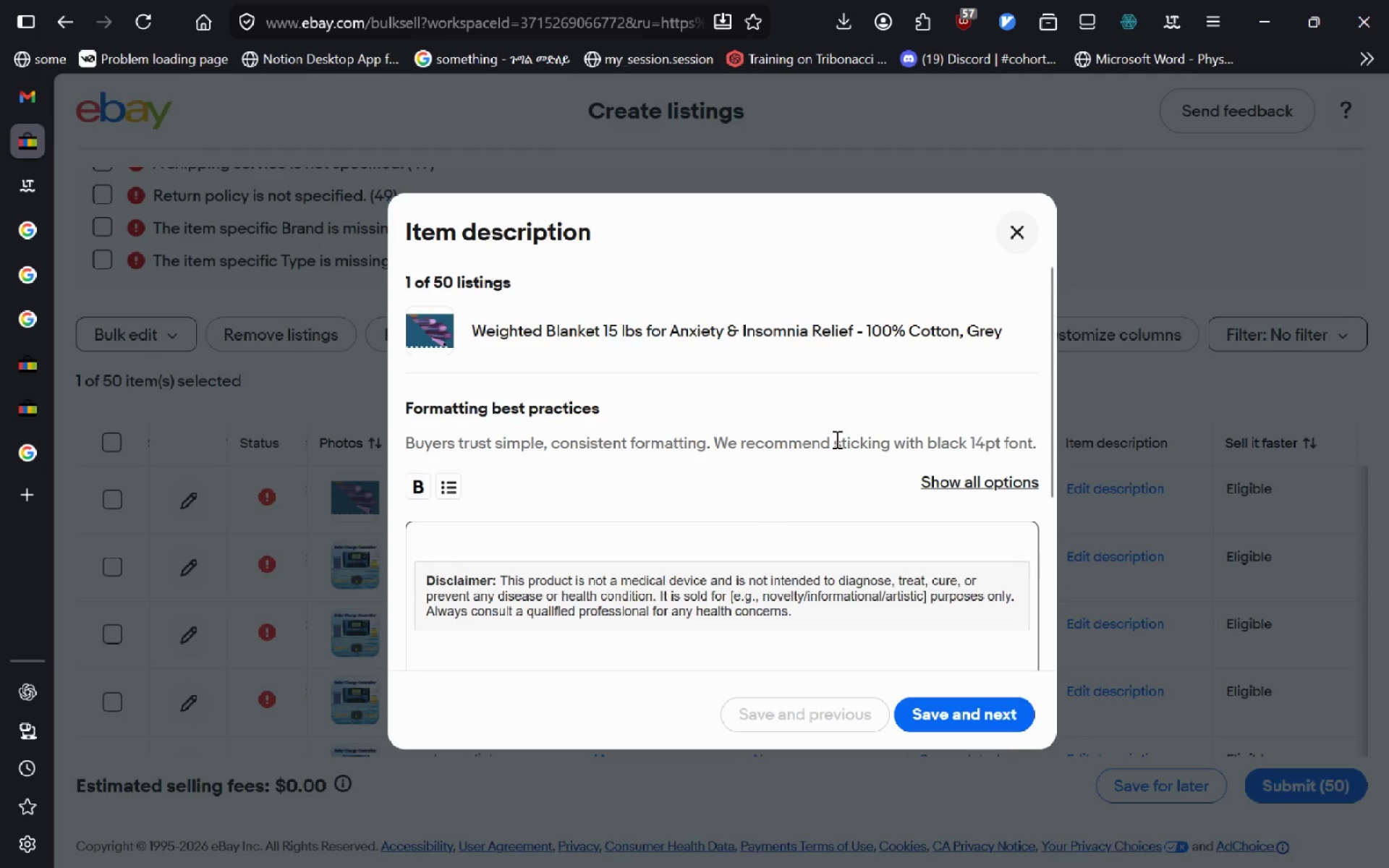 
left_click([1014, 232])
 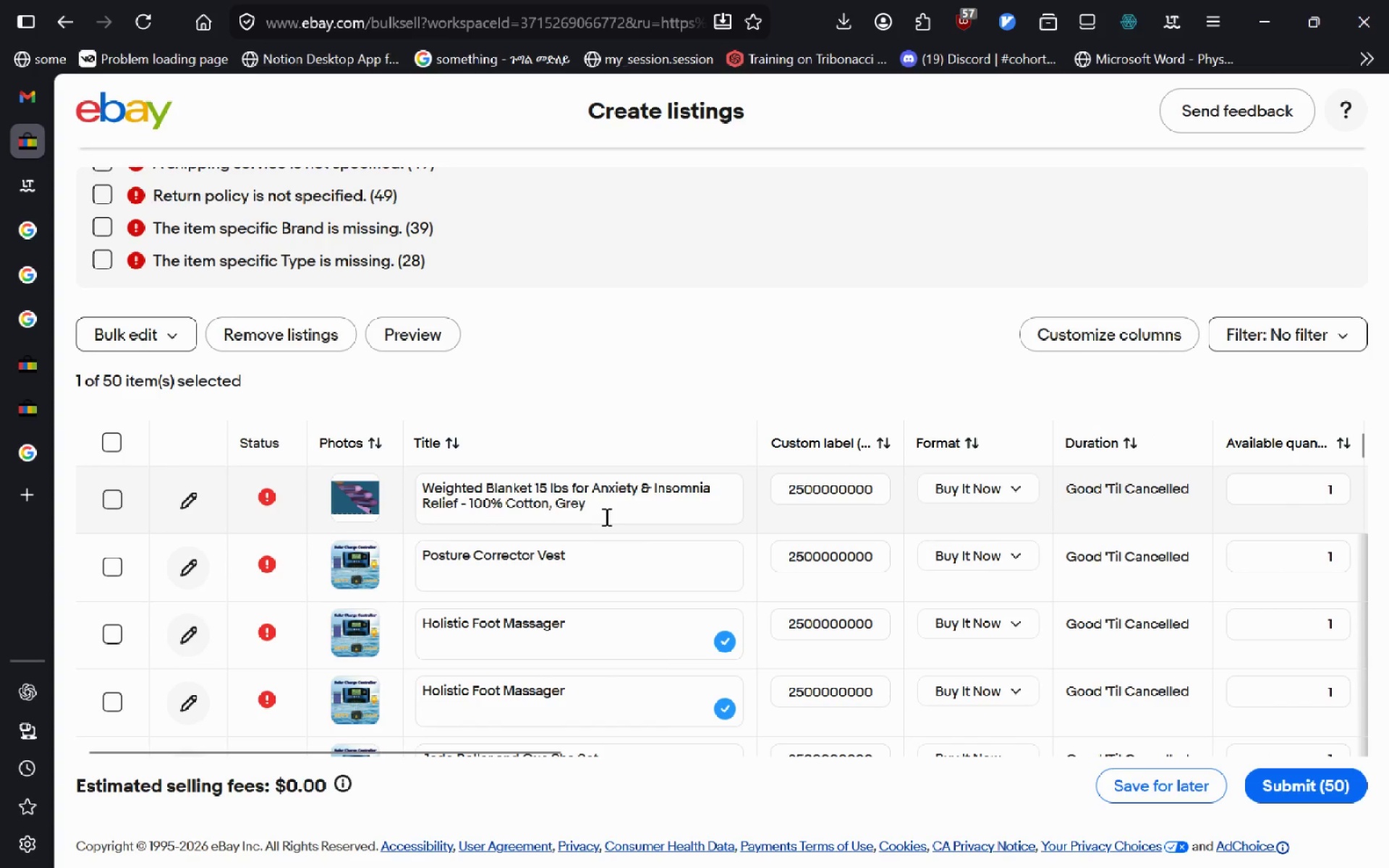 
wait(5.86)
 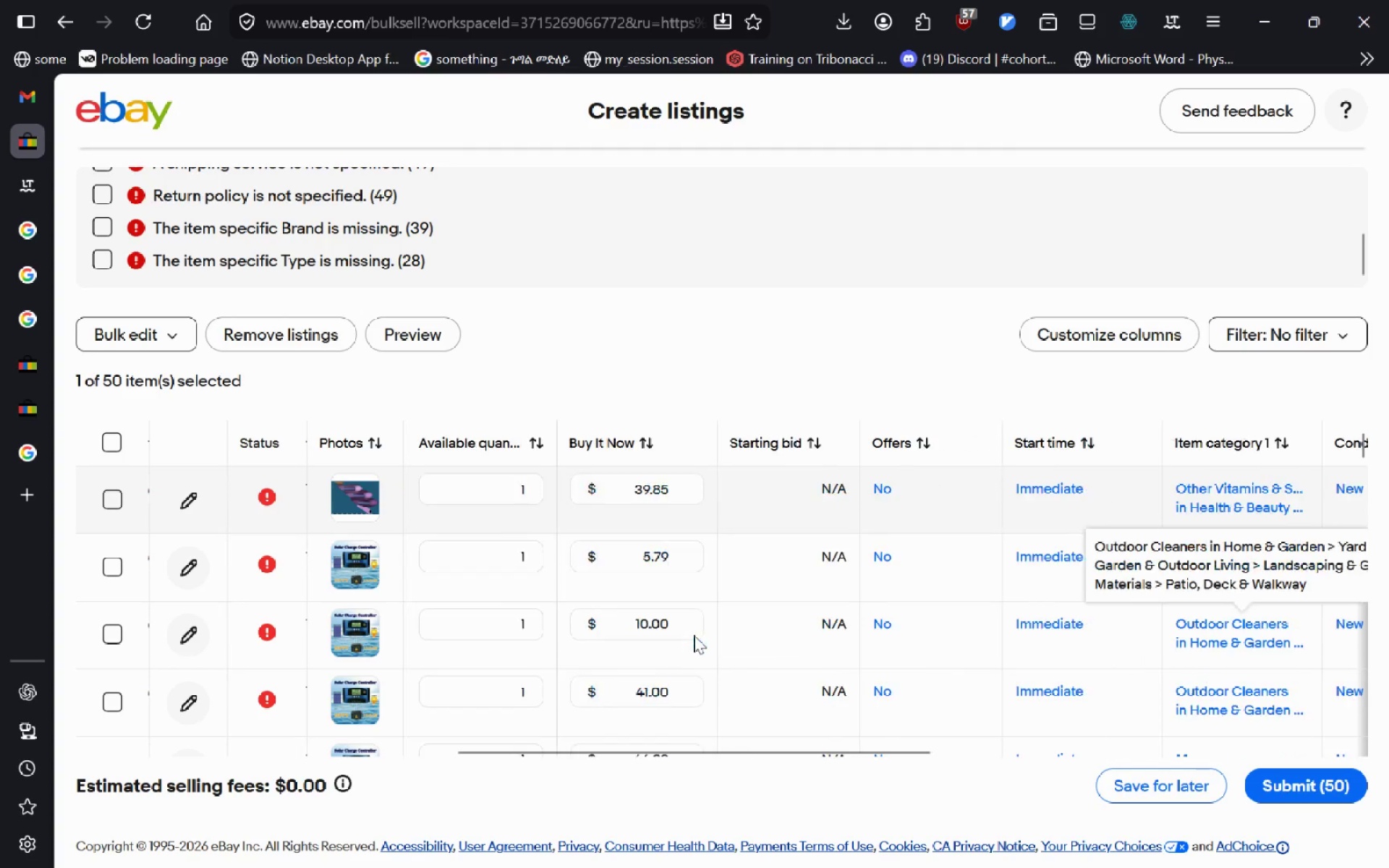 
left_click_drag(start_coordinate=[615, 504], to_coordinate=[417, 484])
 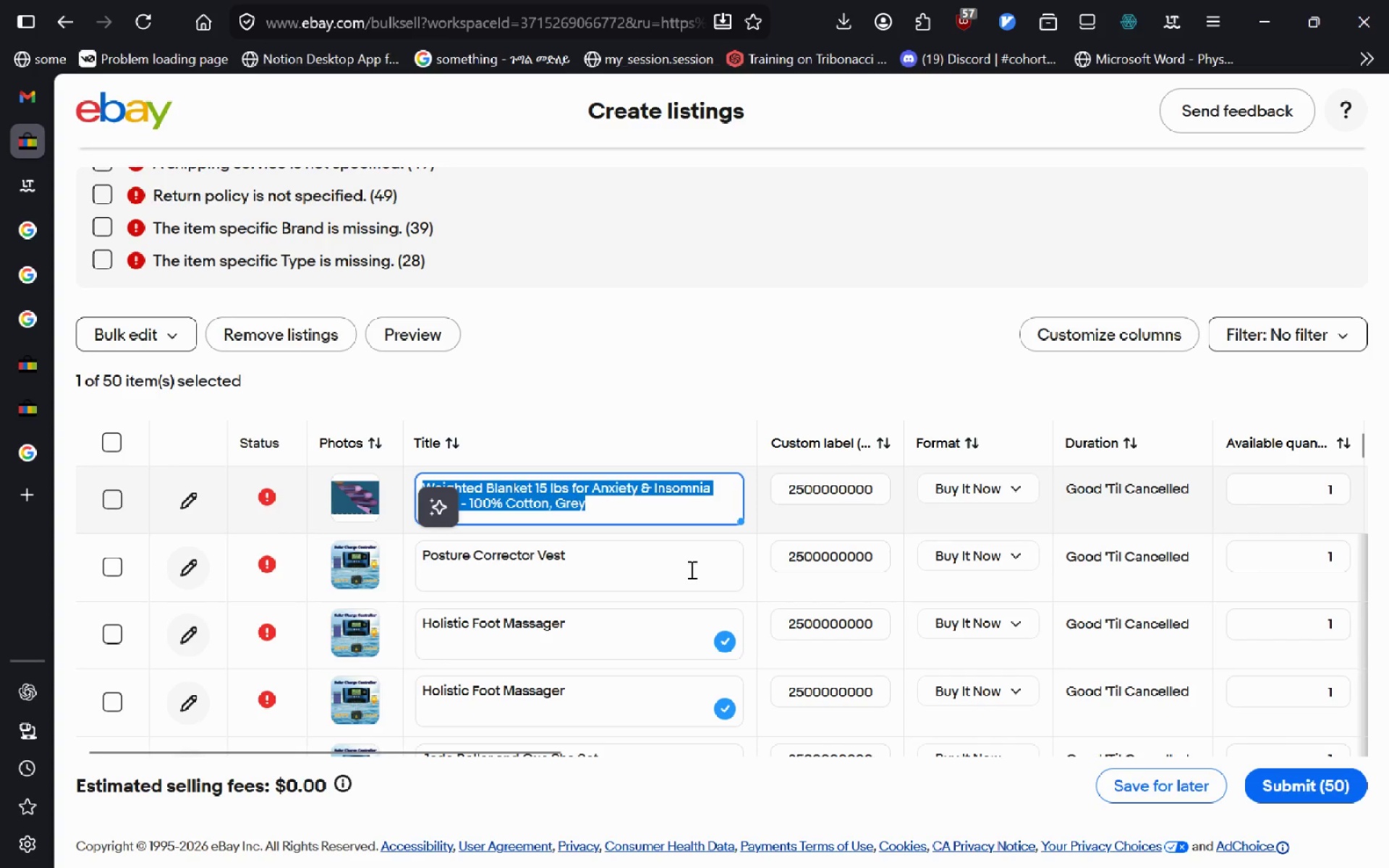 
key(Control+C)
 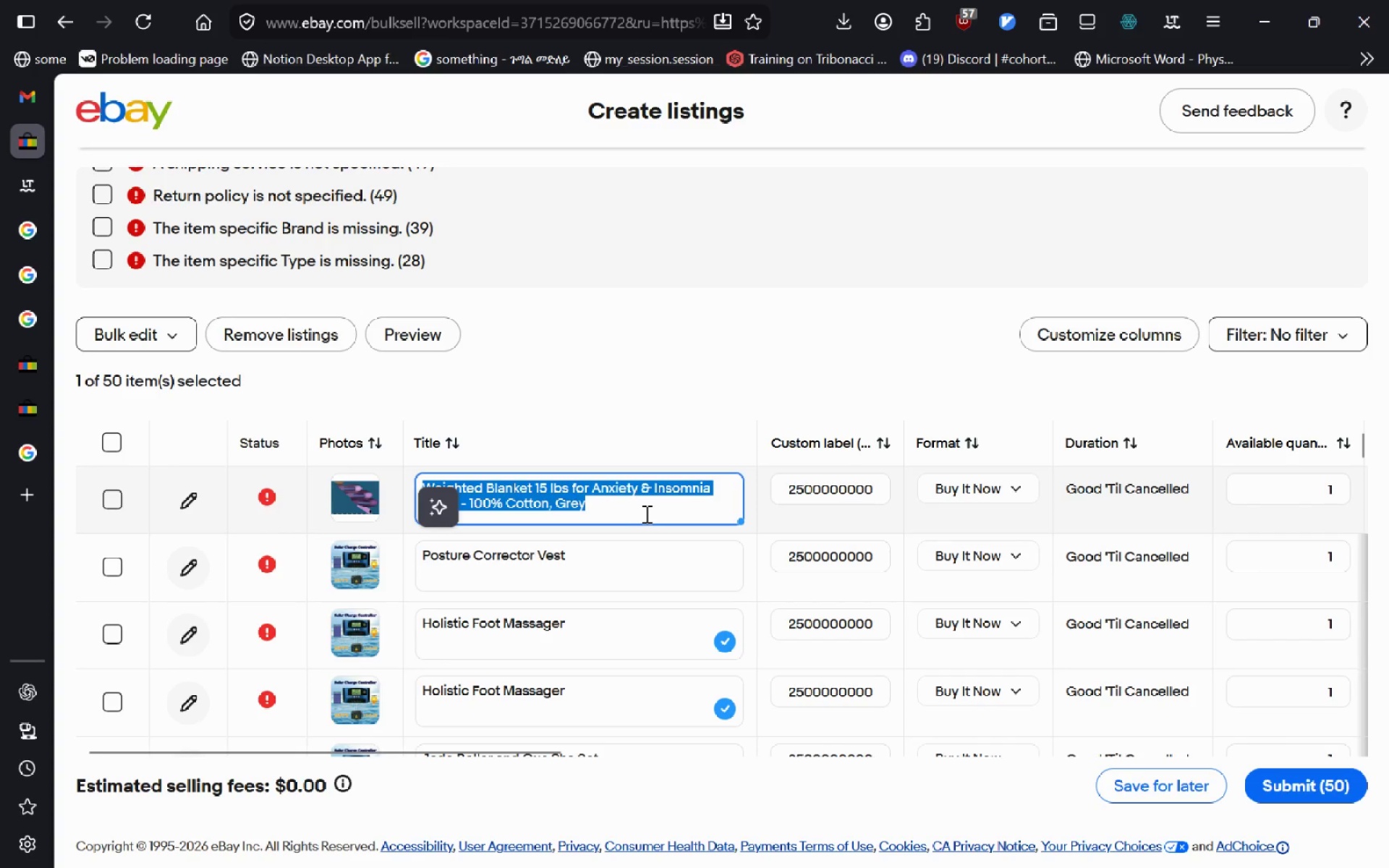 
left_click([640, 514])
 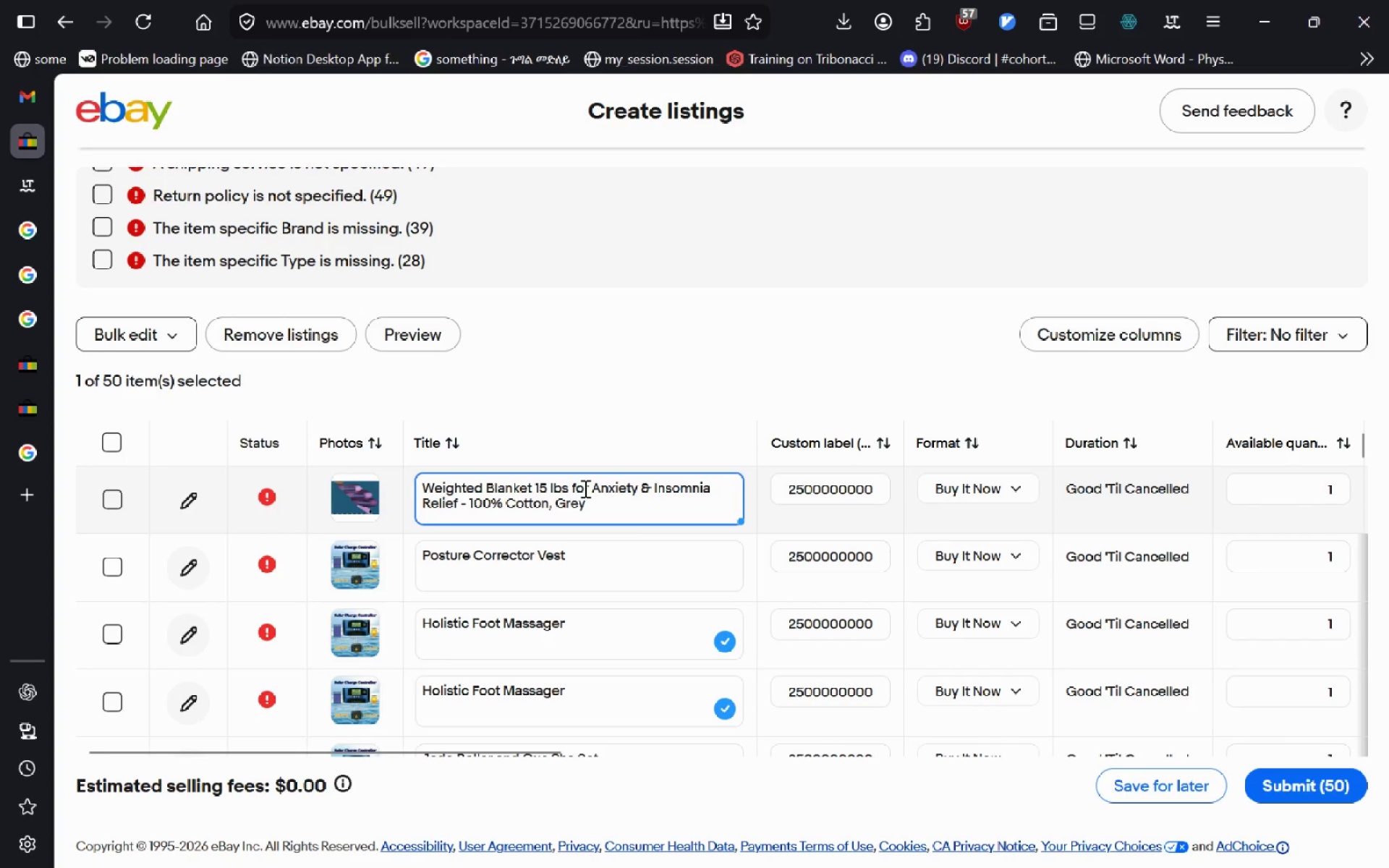 
left_click_drag(start_coordinate=[561, 485], to_coordinate=[660, 482])
 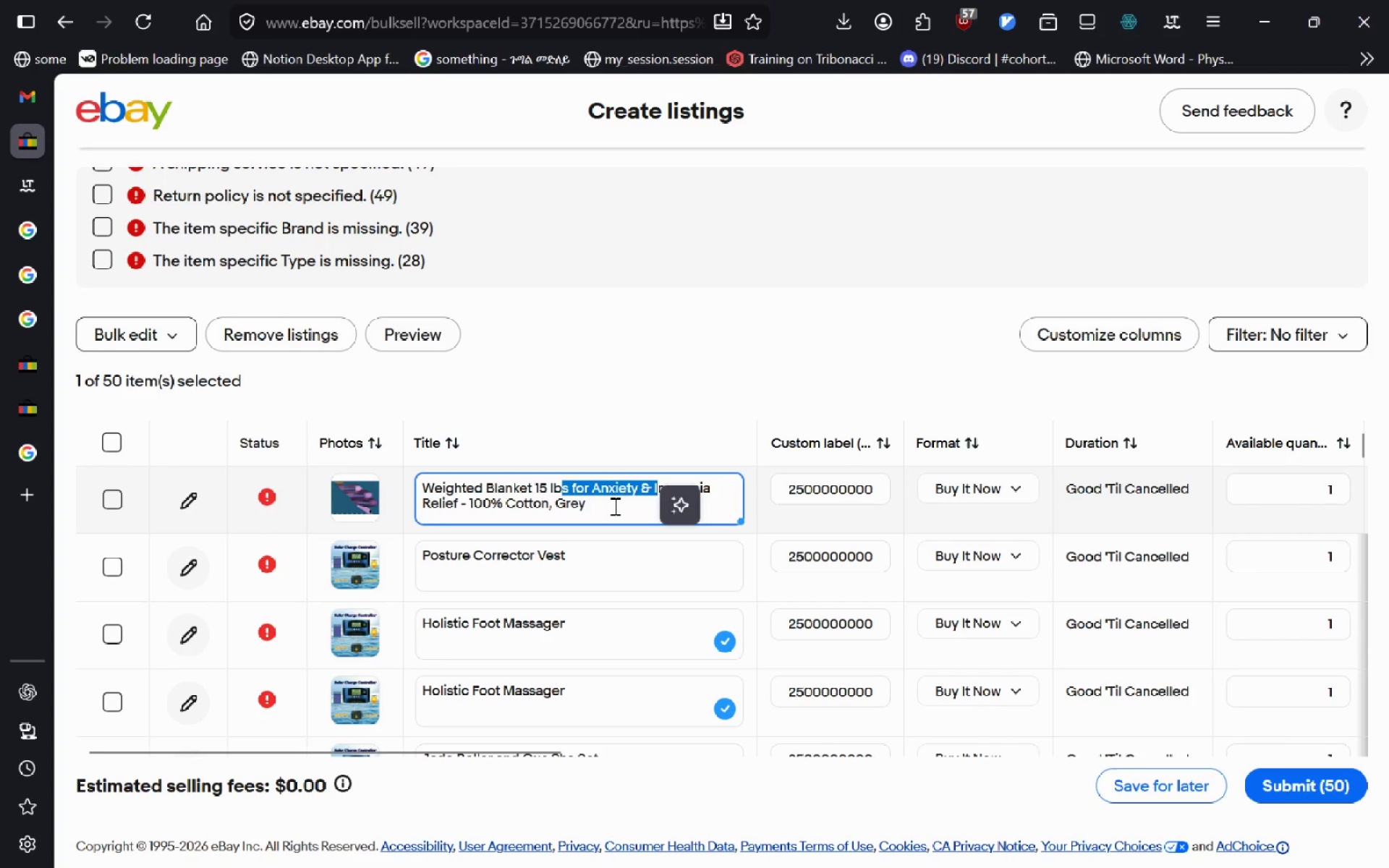 
left_click([613, 506])
 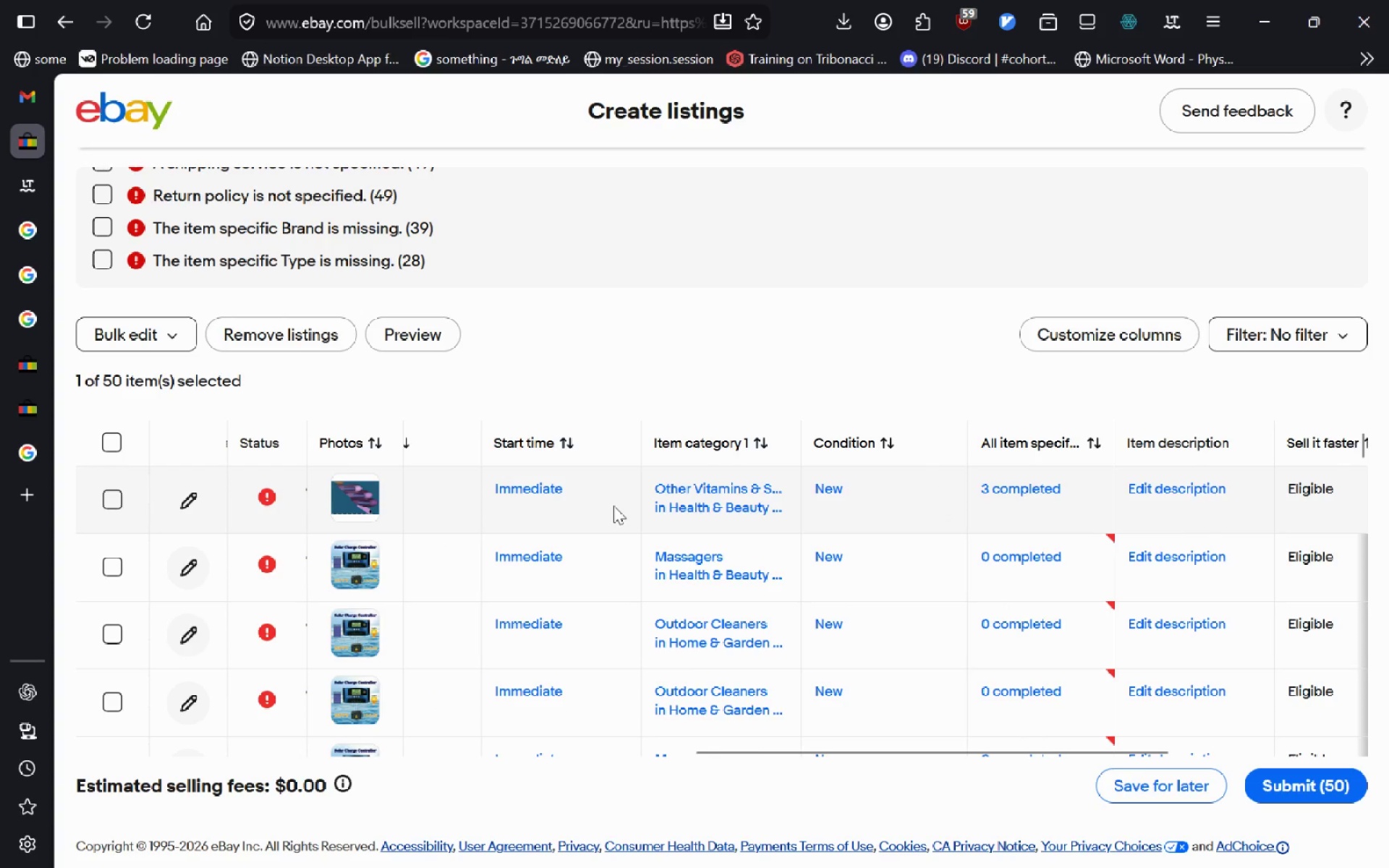 
wait(10.97)
 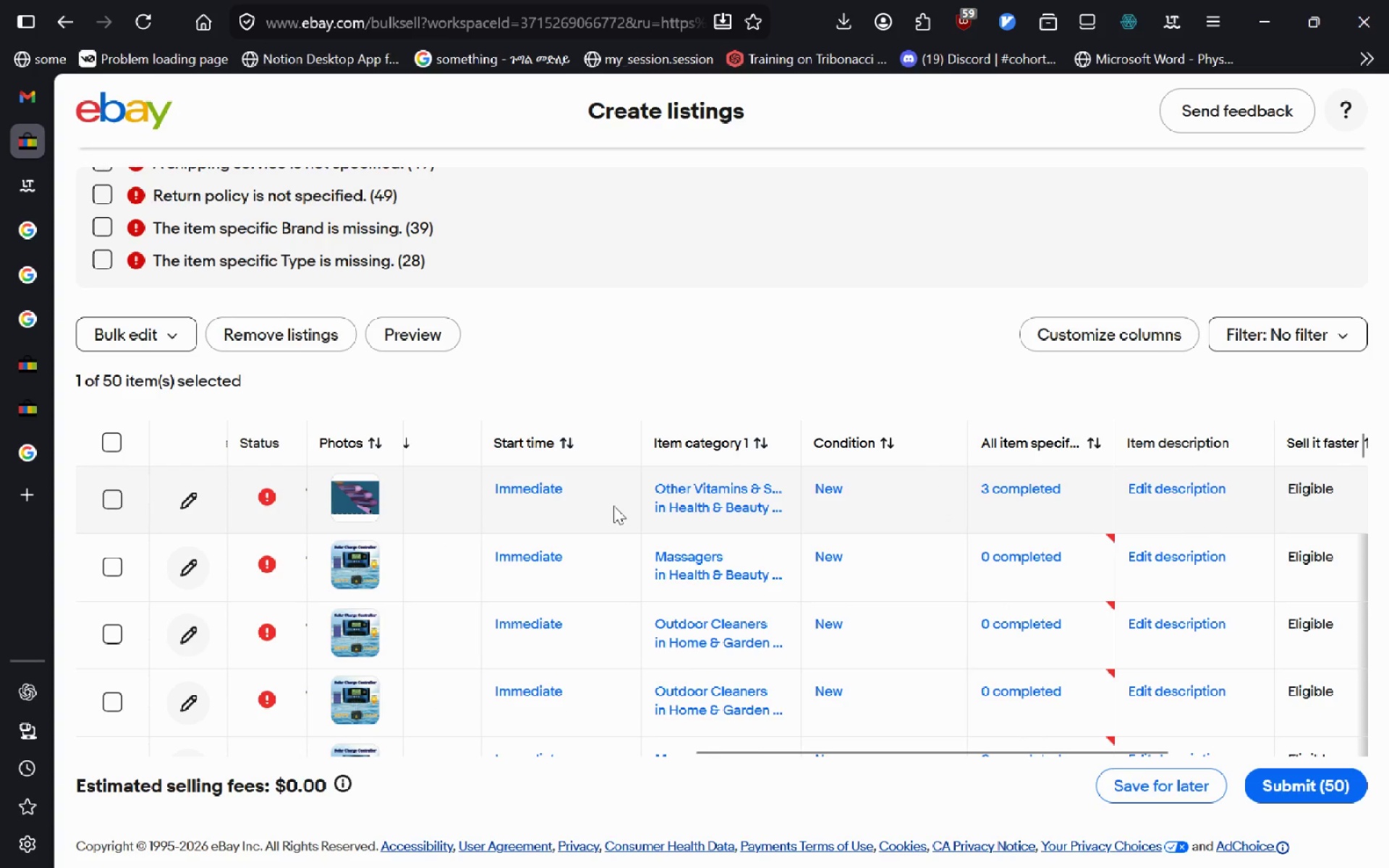 
left_click([944, 487])
 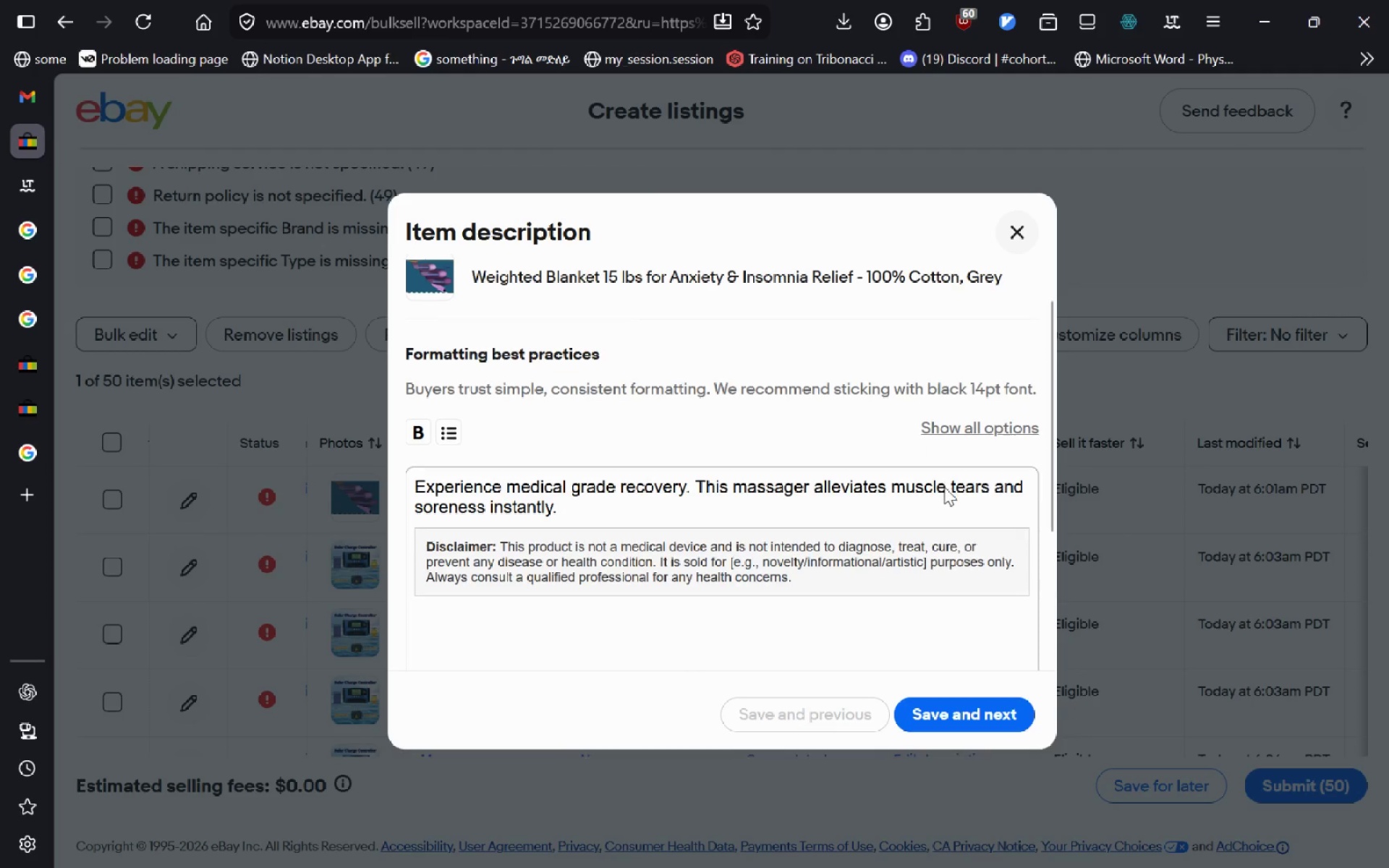 
wait(6.56)
 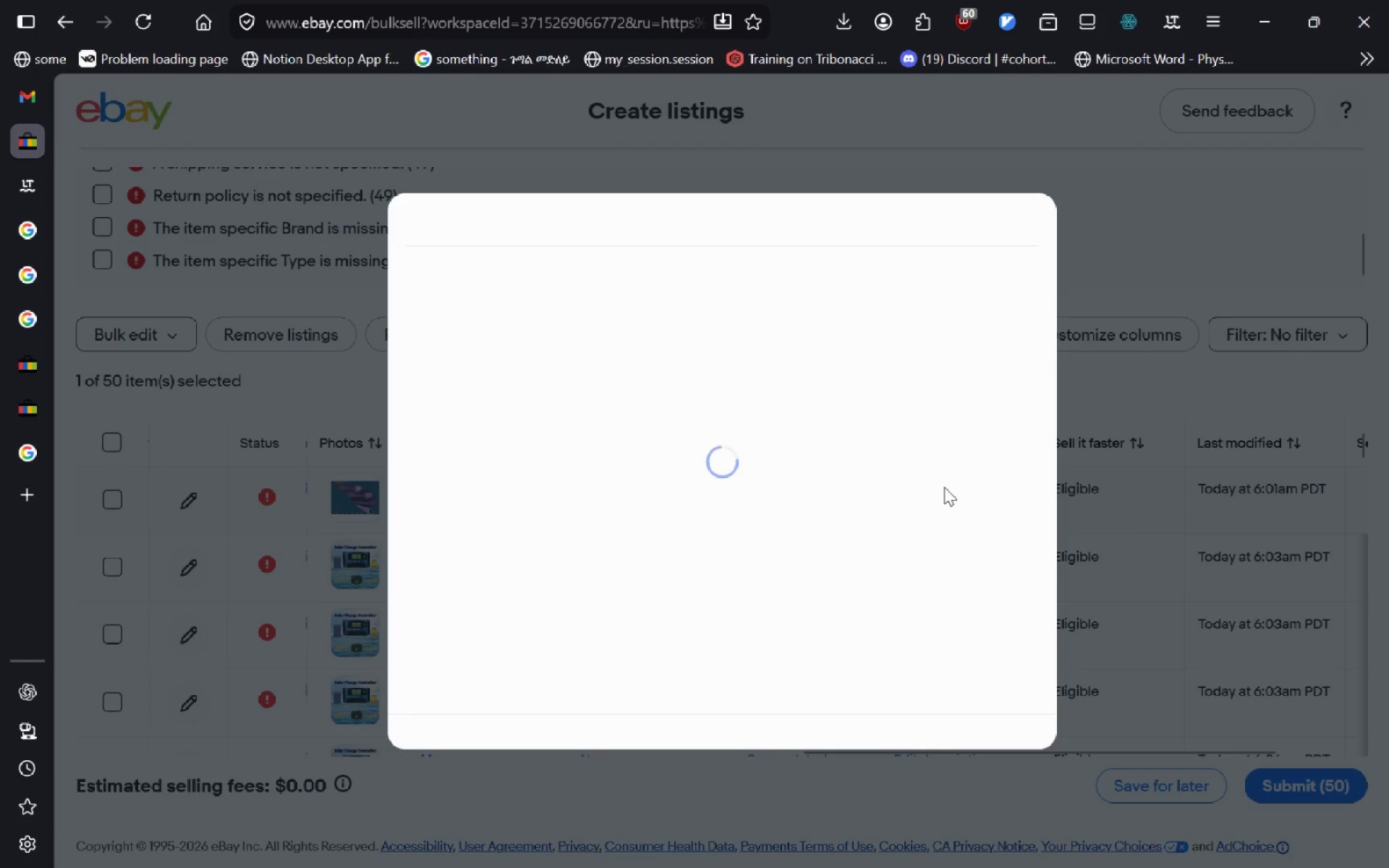 
left_click_drag(start_coordinate=[777, 508], to_coordinate=[387, 457])
 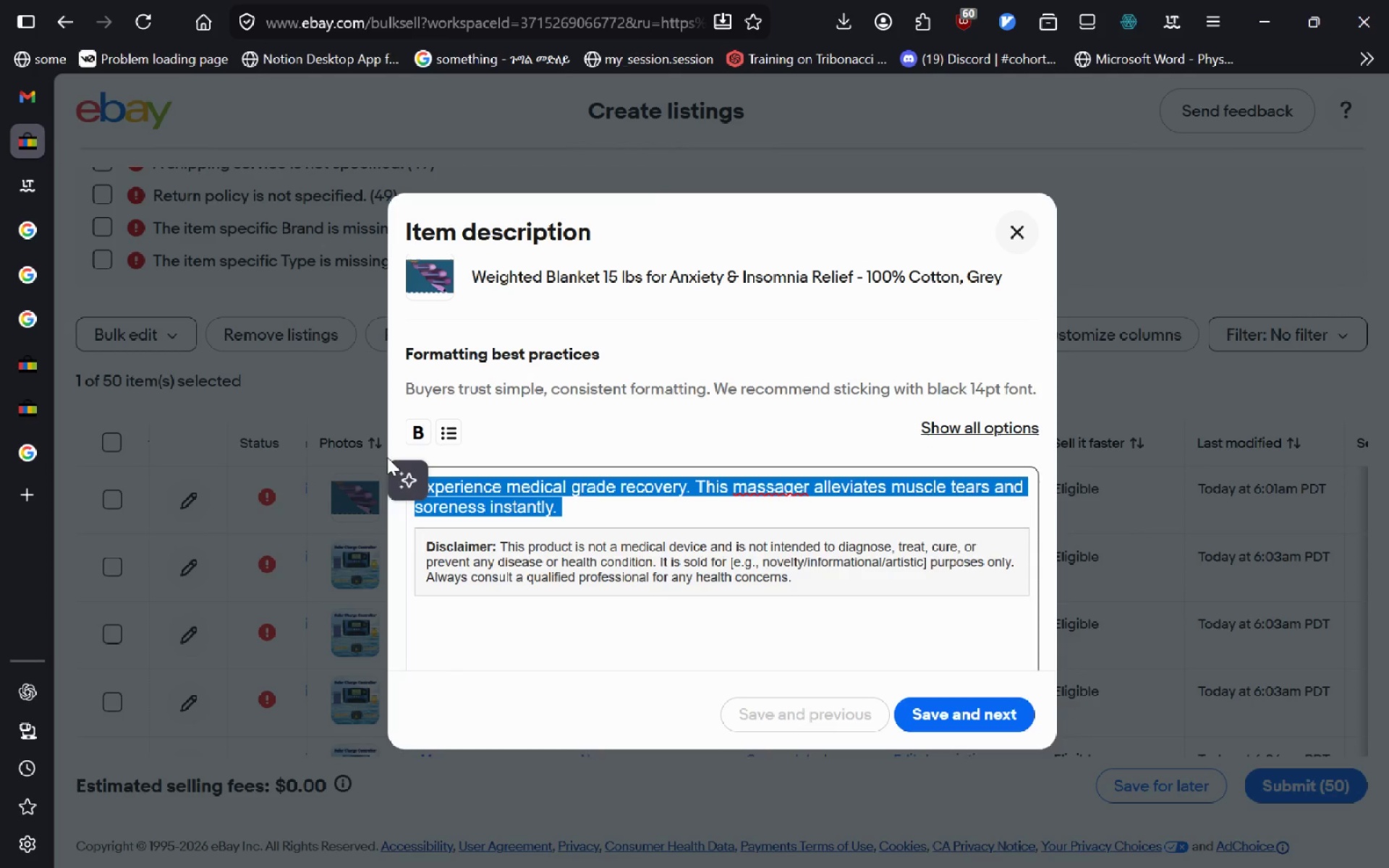 
key(Backspace)
 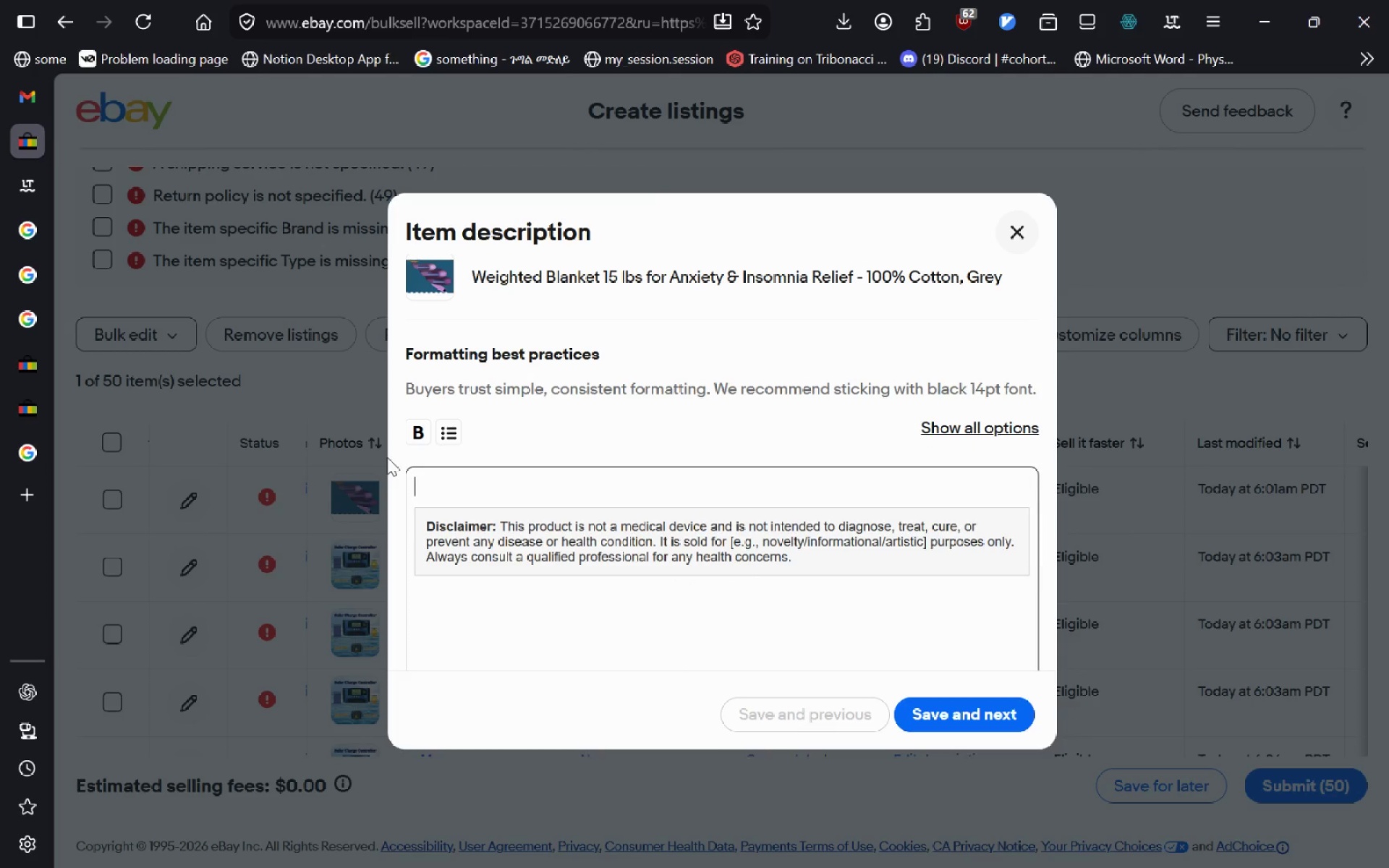 
hold_key(key=ControlLeft, duration=0.75)
 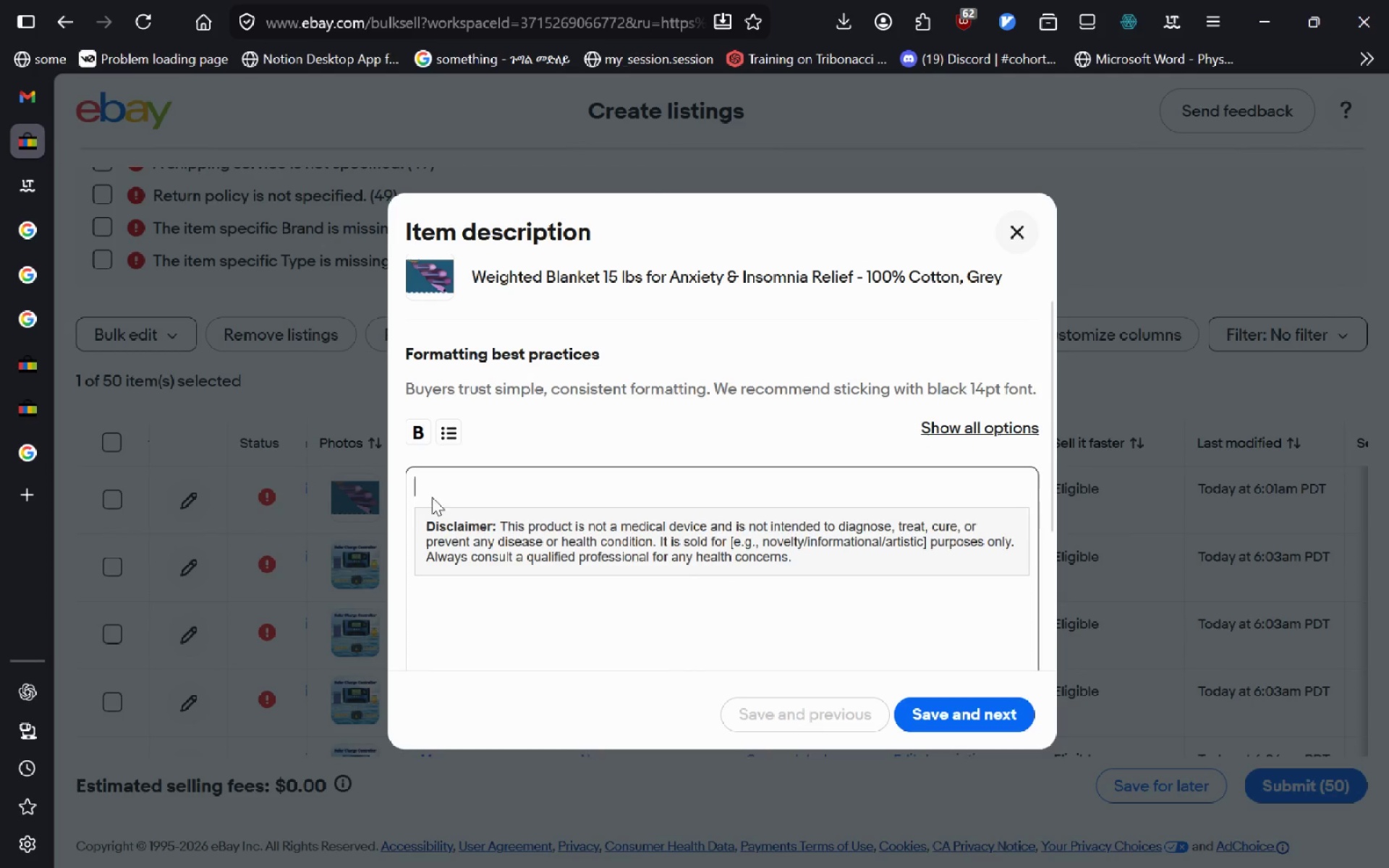 
key(Control+V)
 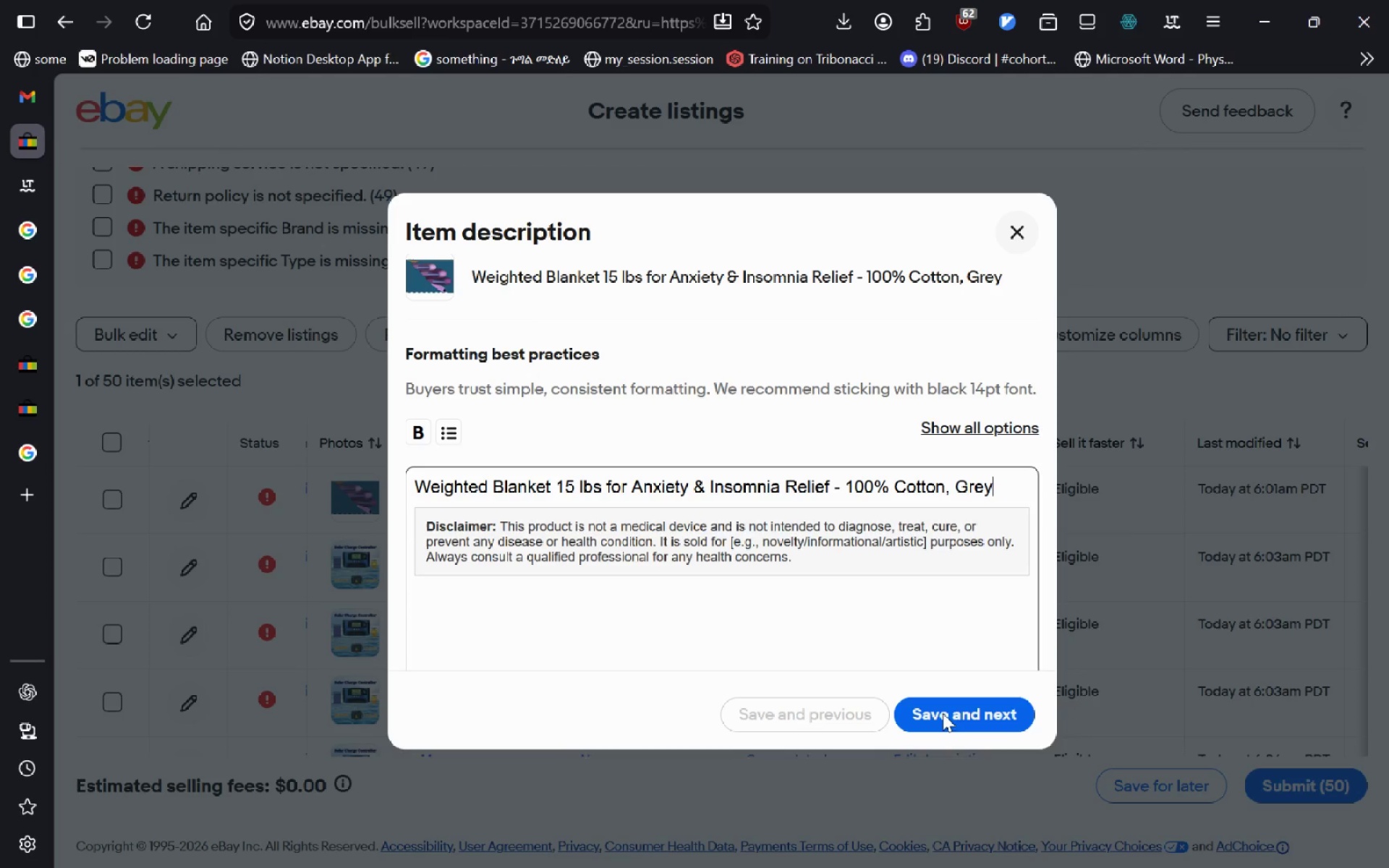 
wait(12.78)
 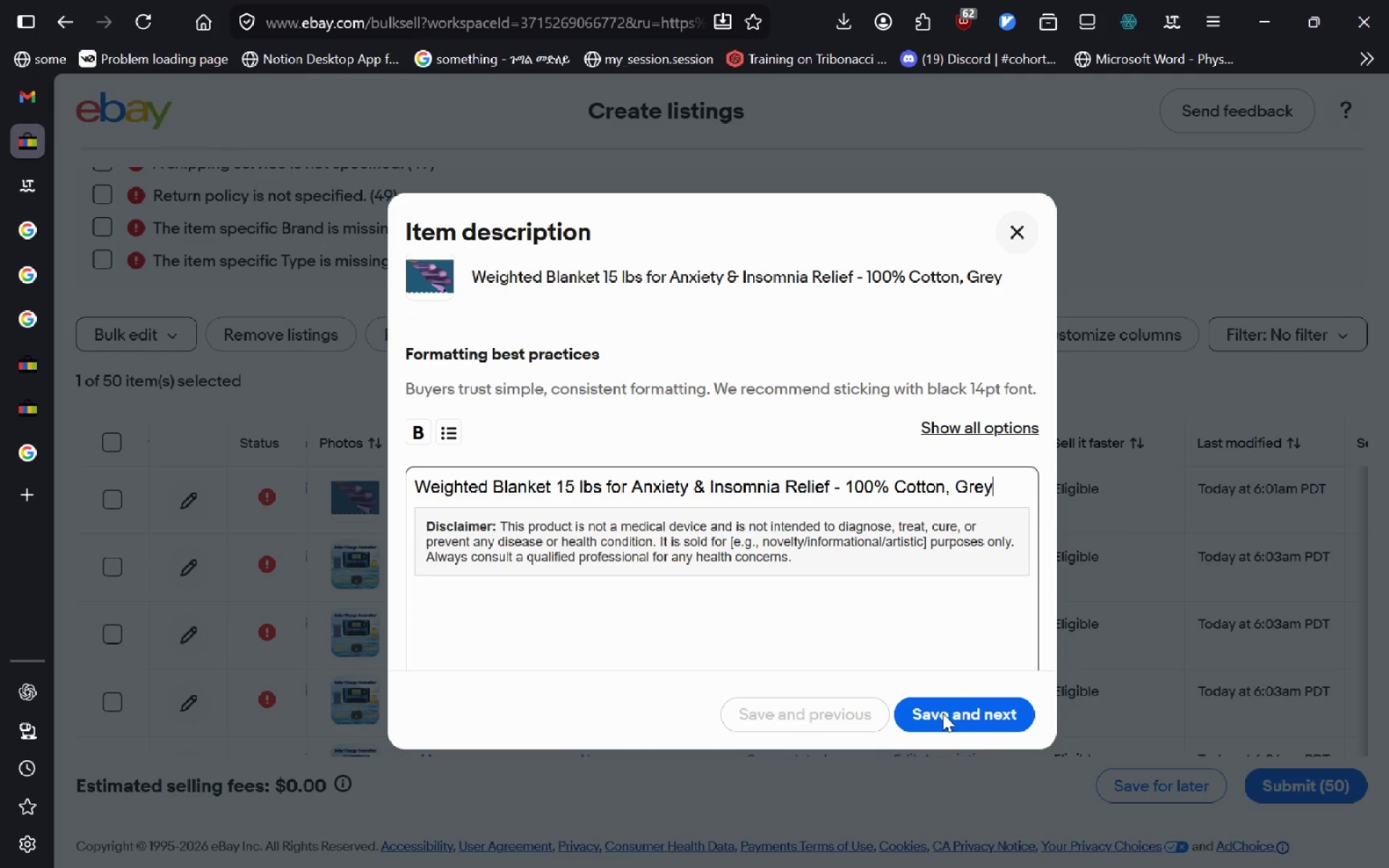 
left_click([943, 713])
 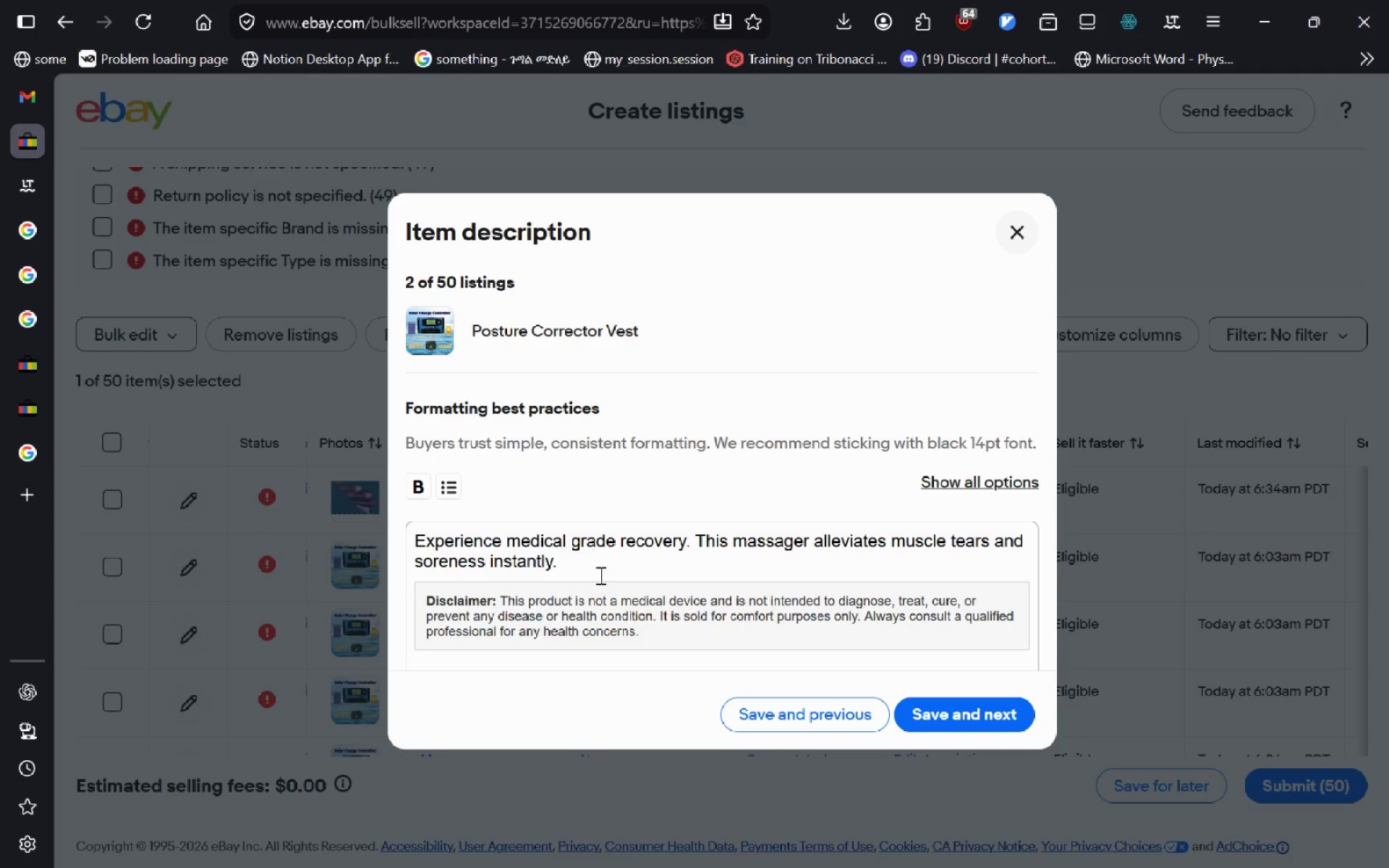 
wait(7.39)
 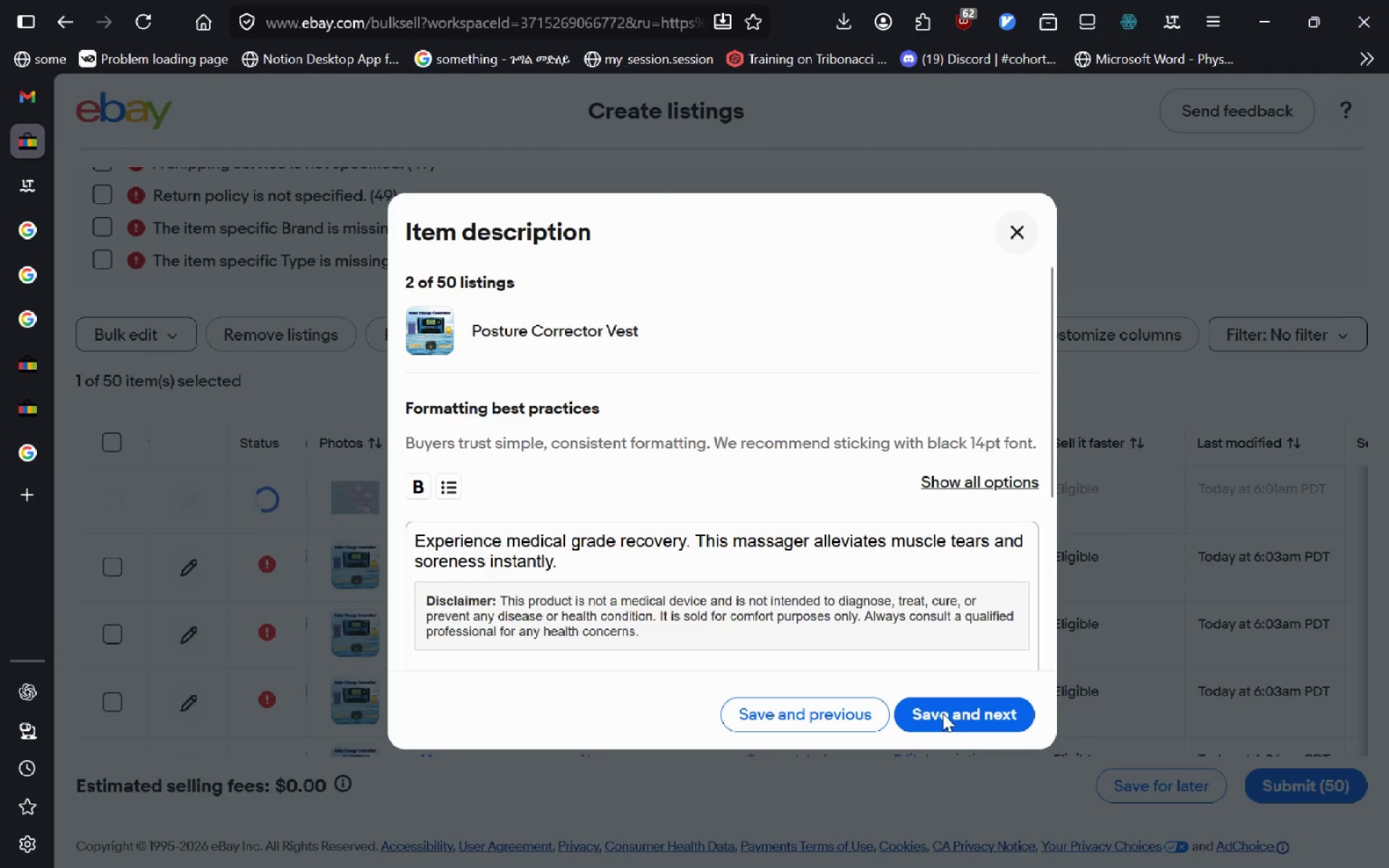 
left_click([590, 571])
 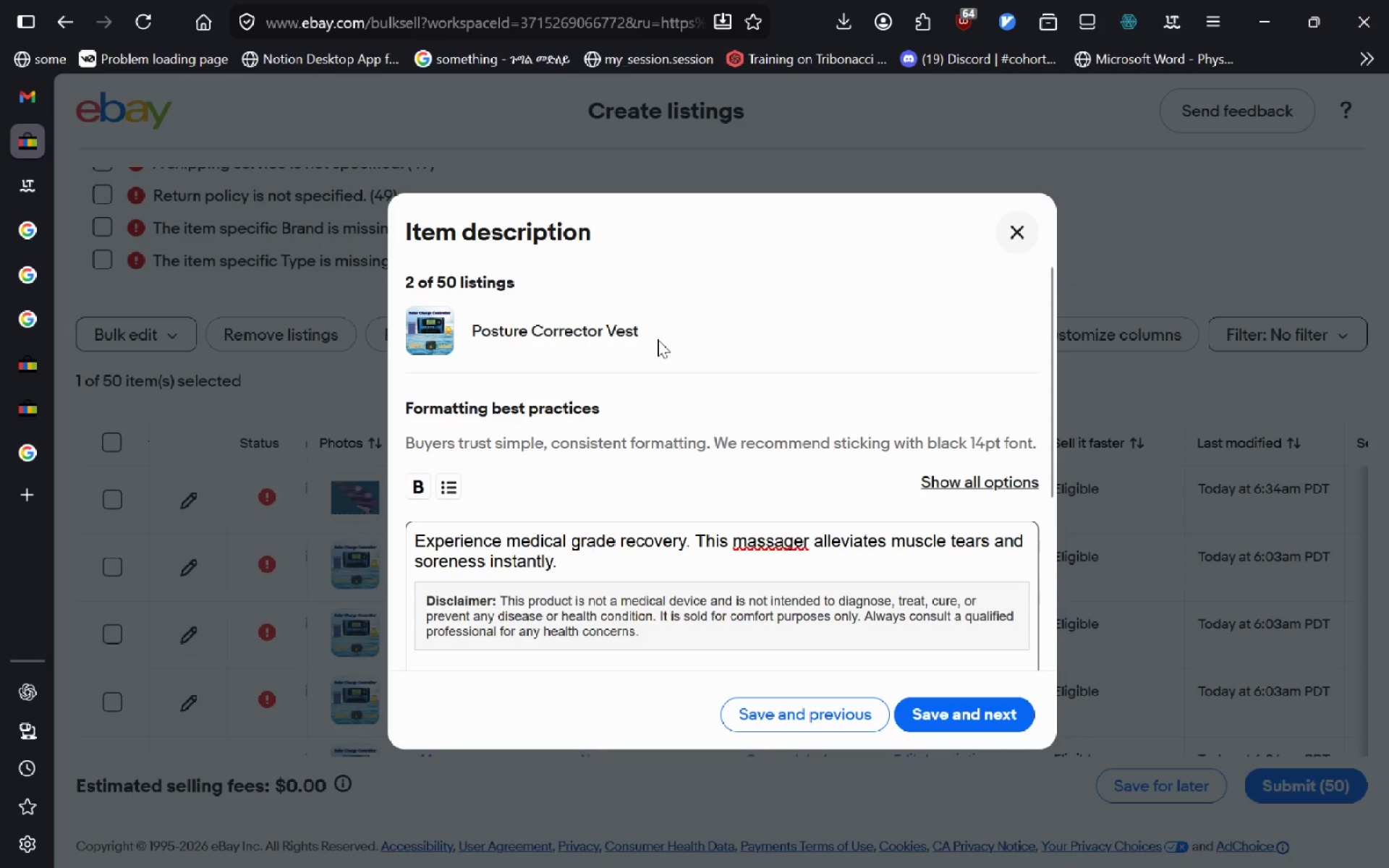 
left_click_drag(start_coordinate=[658, 339], to_coordinate=[458, 331])
 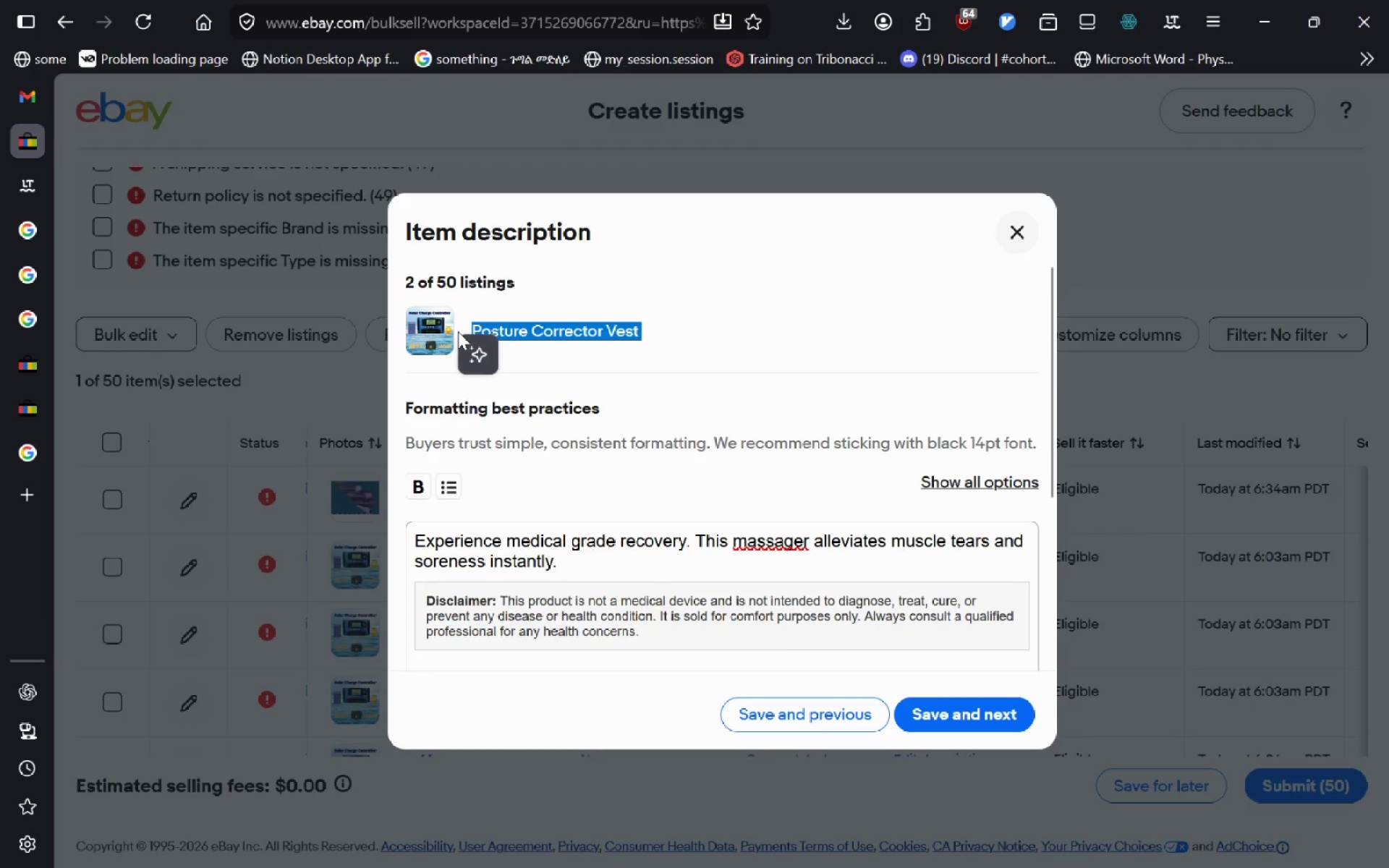 
key(Control+C)
 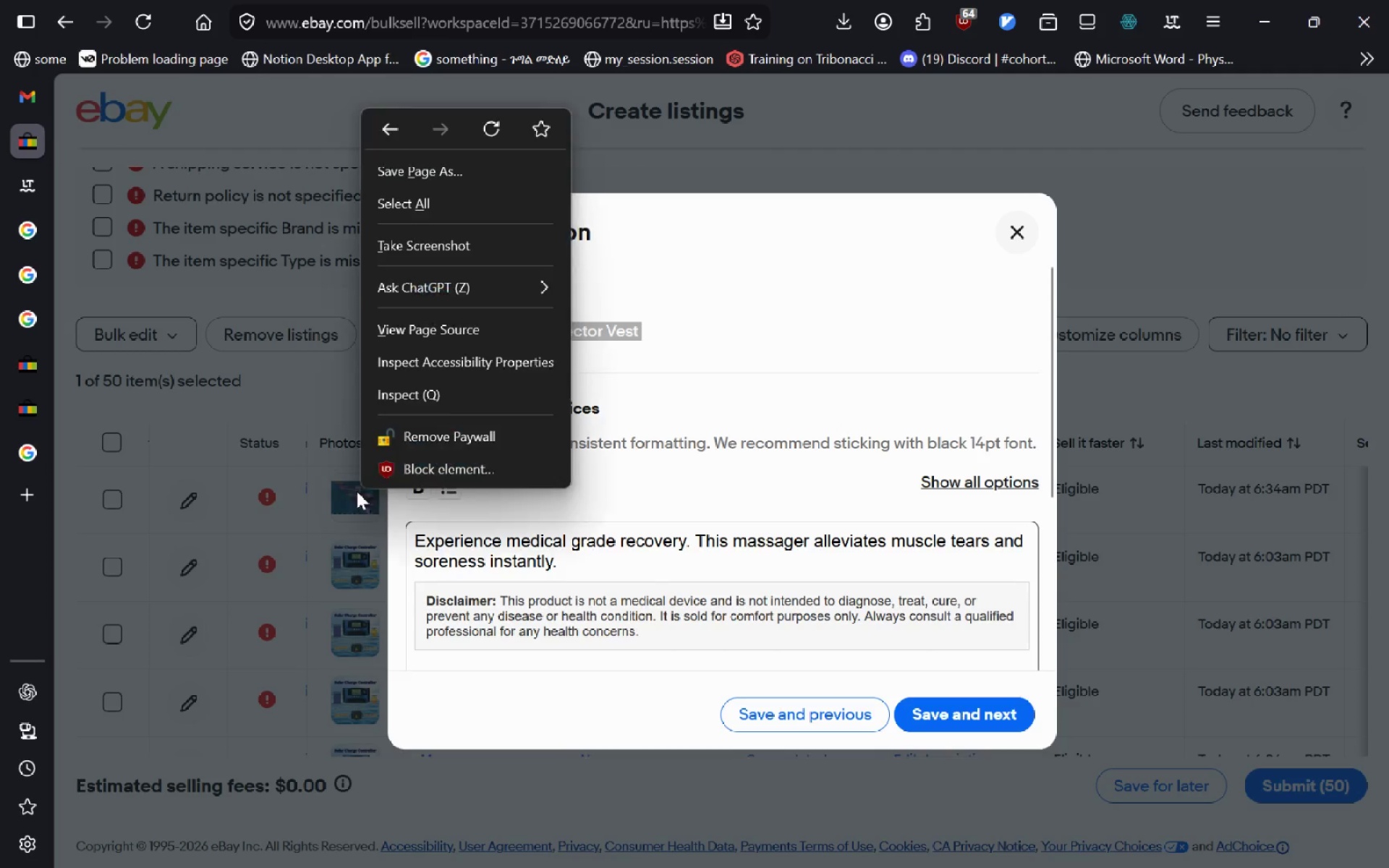 
left_click([540, 529])
 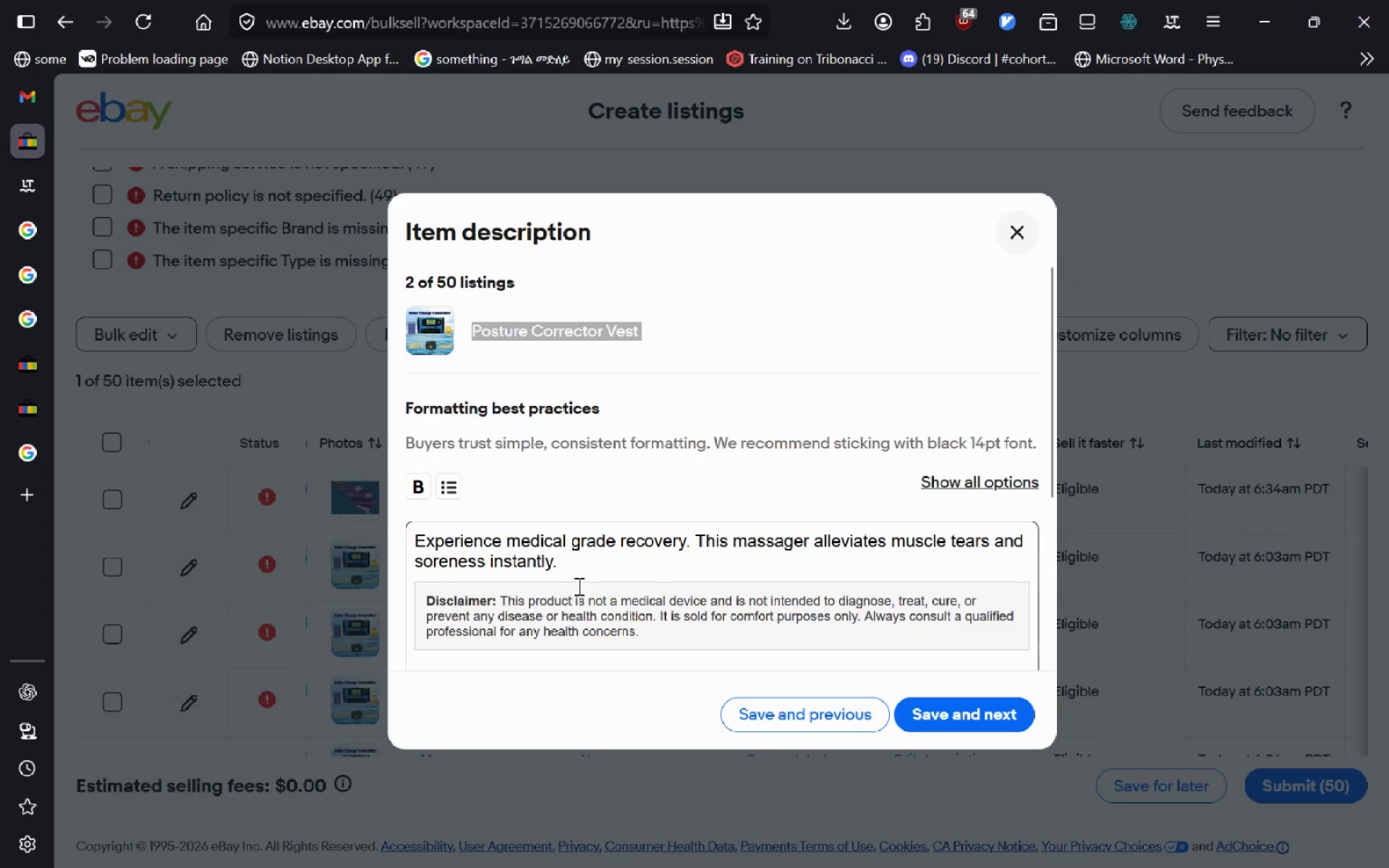 
left_click_drag(start_coordinate=[574, 576], to_coordinate=[326, 528])
 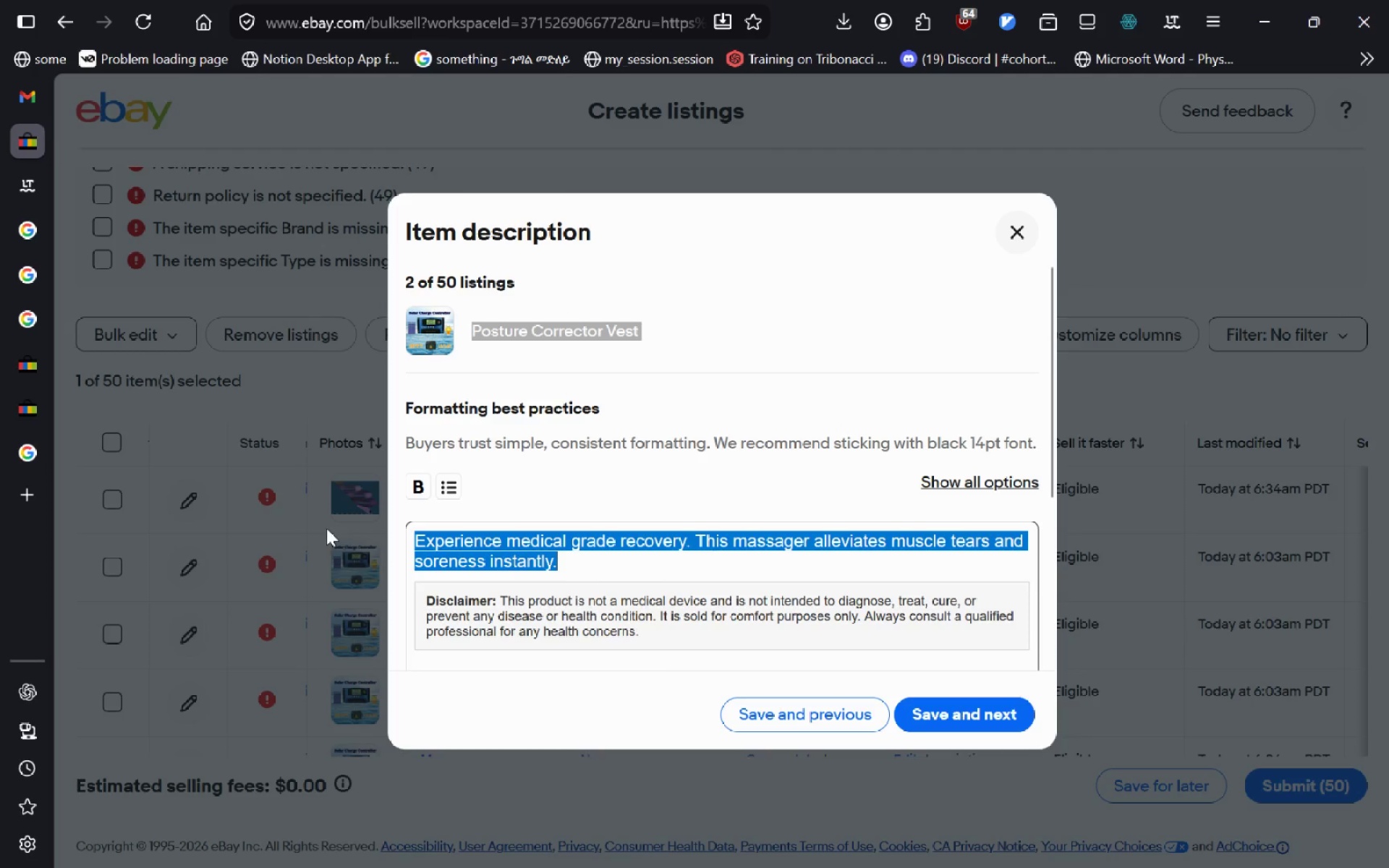 
key(Control+V)
 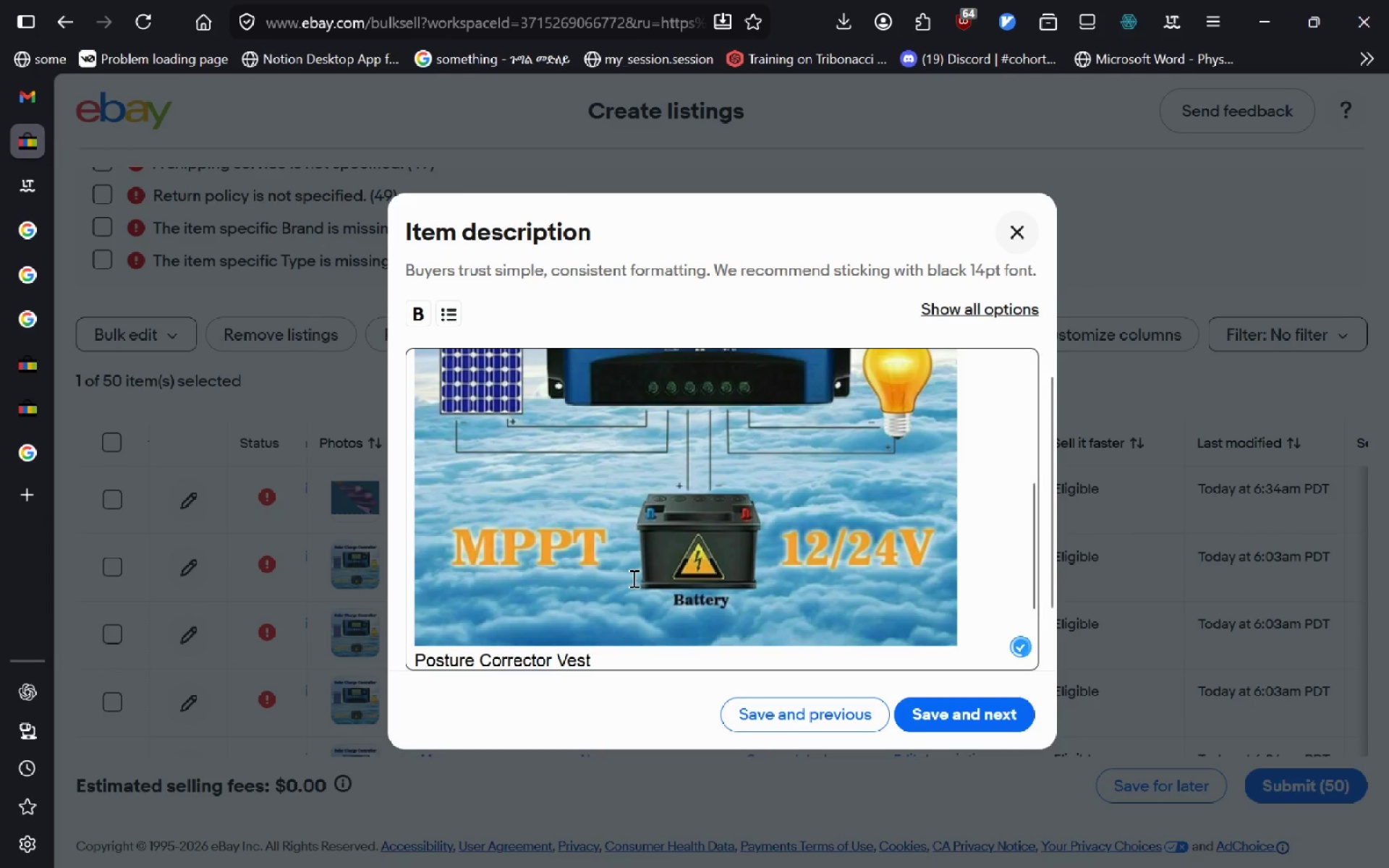 
key(Control+Z)
 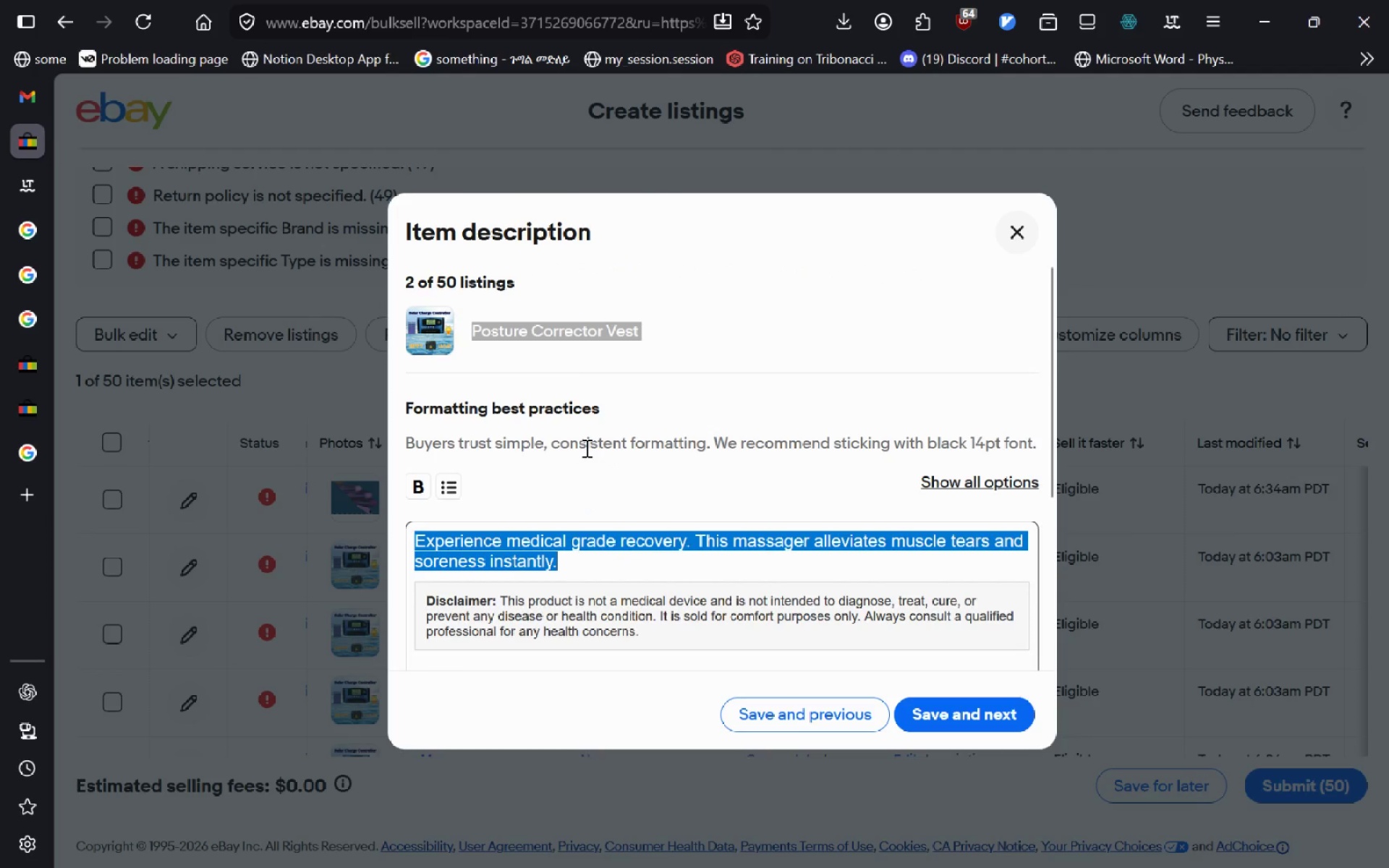 
left_click([582, 545])
 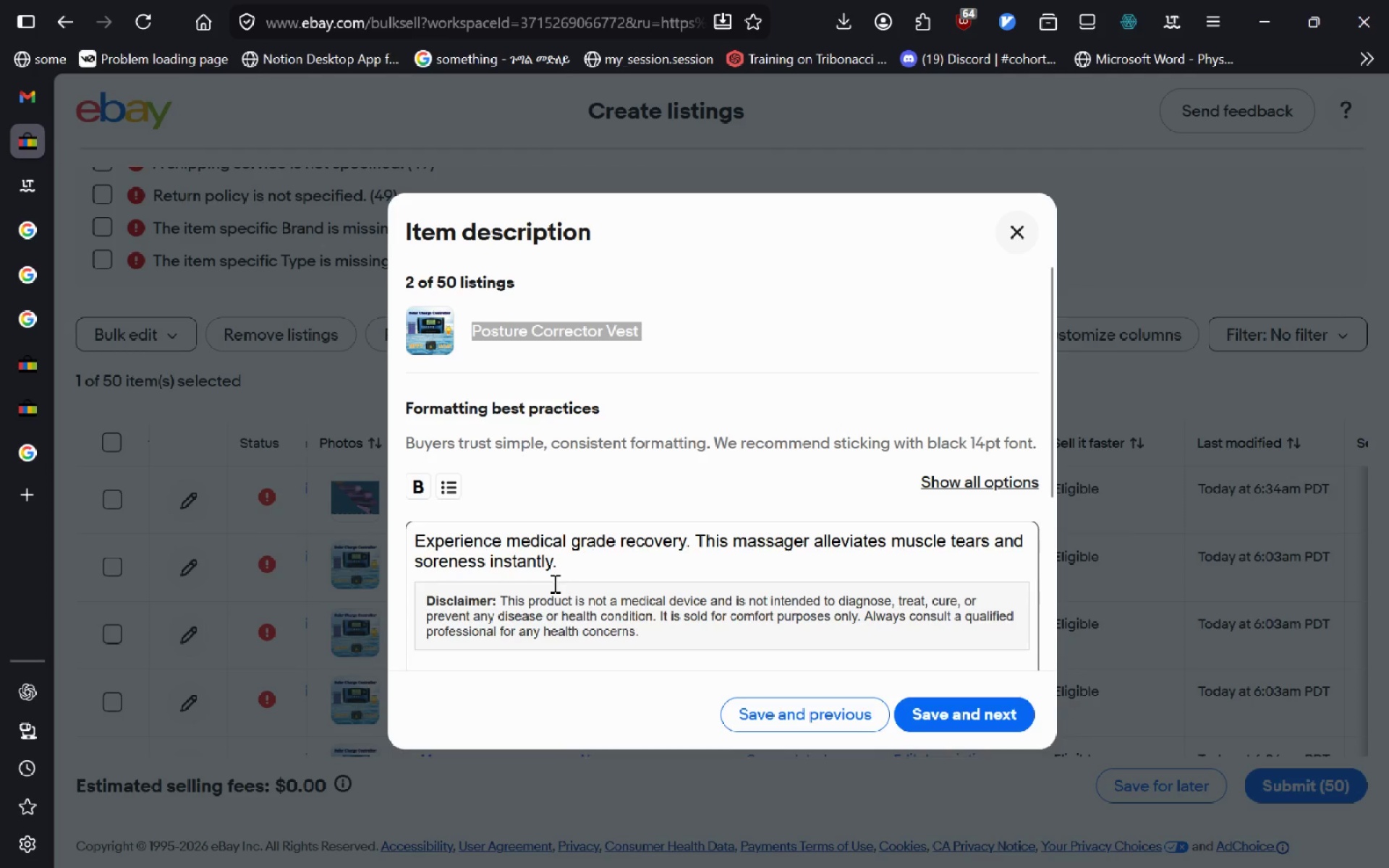 
left_click([560, 576])
 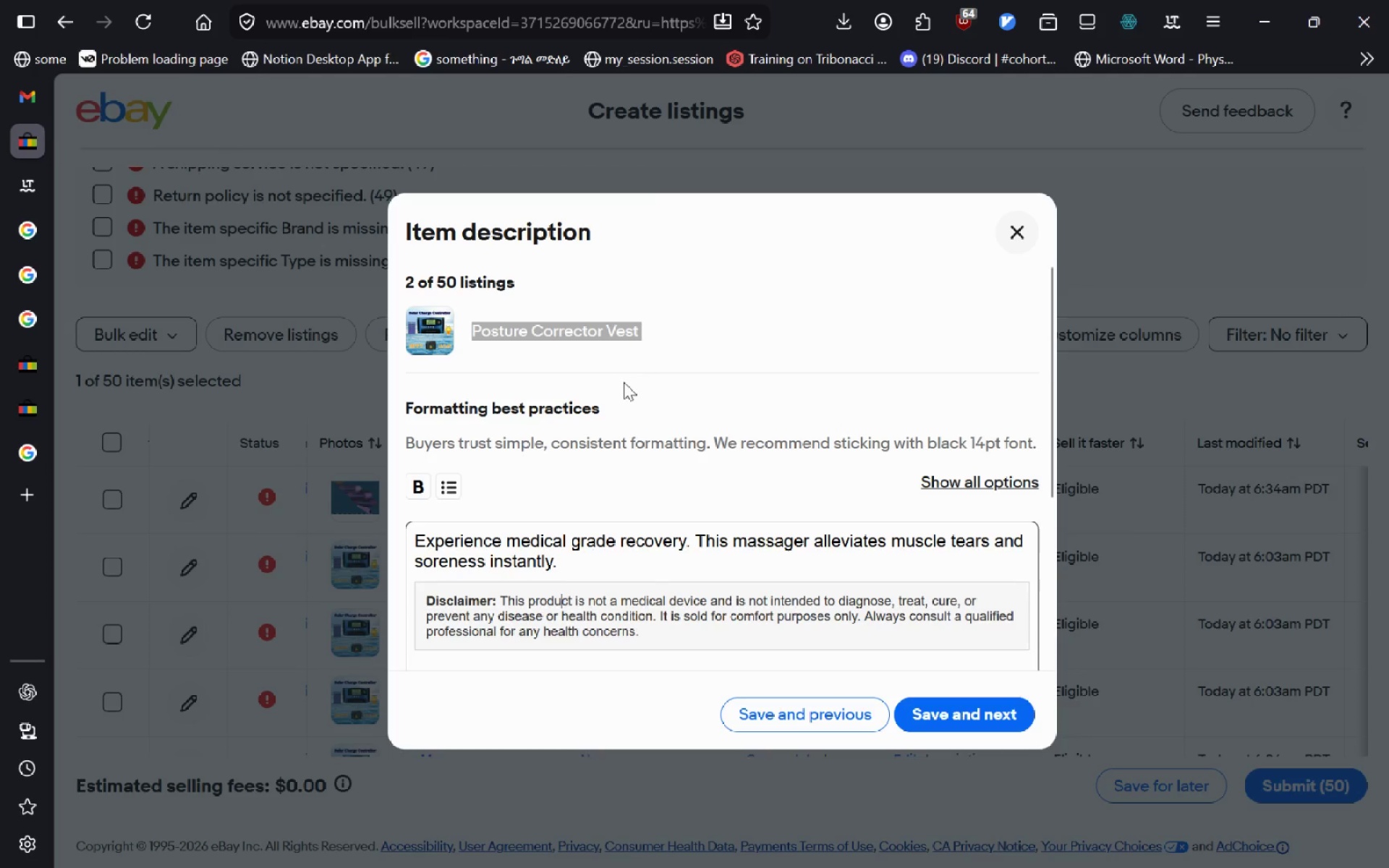 
left_click([624, 378])
 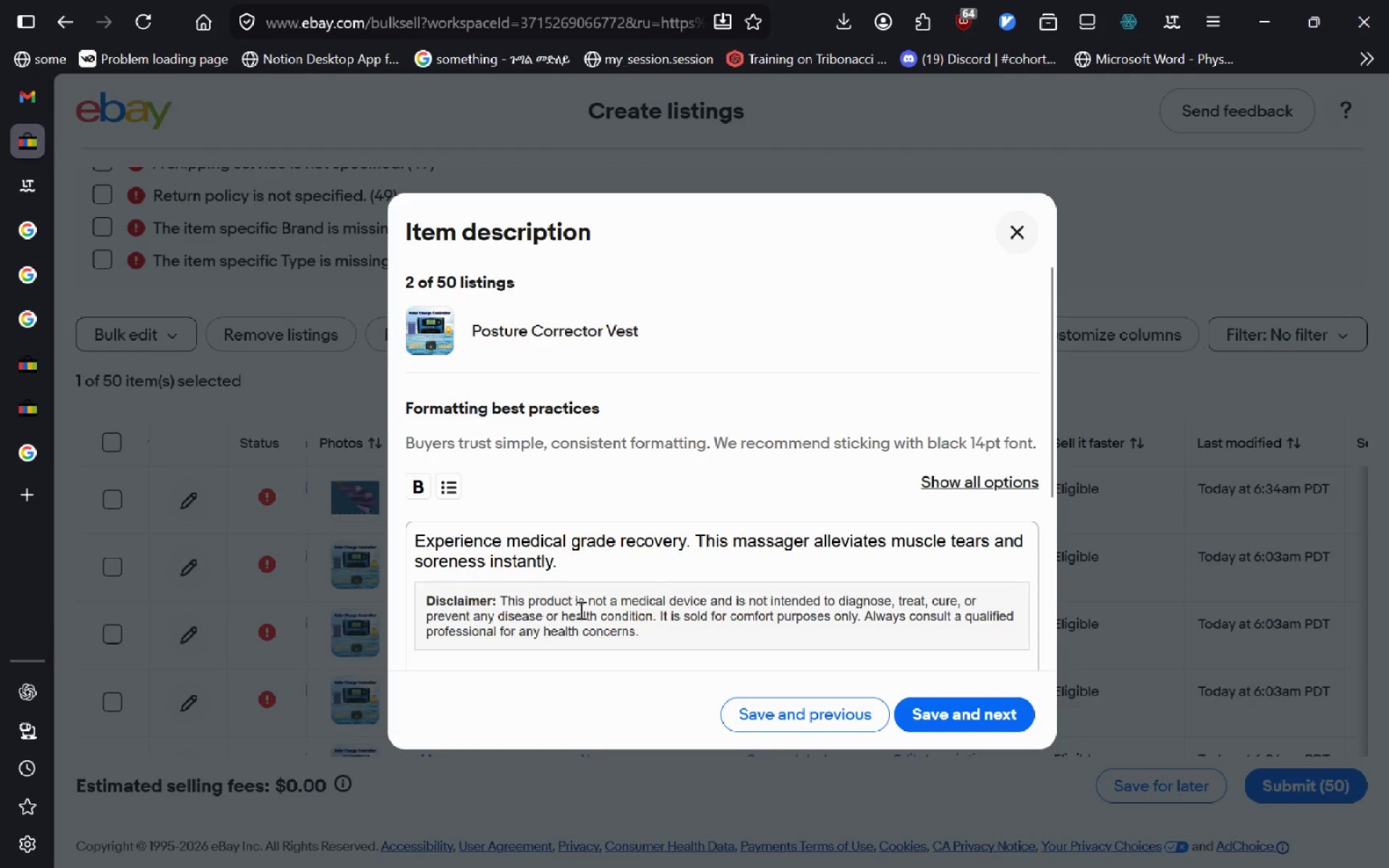 
left_click_drag(start_coordinate=[581, 568], to_coordinate=[370, 490])
 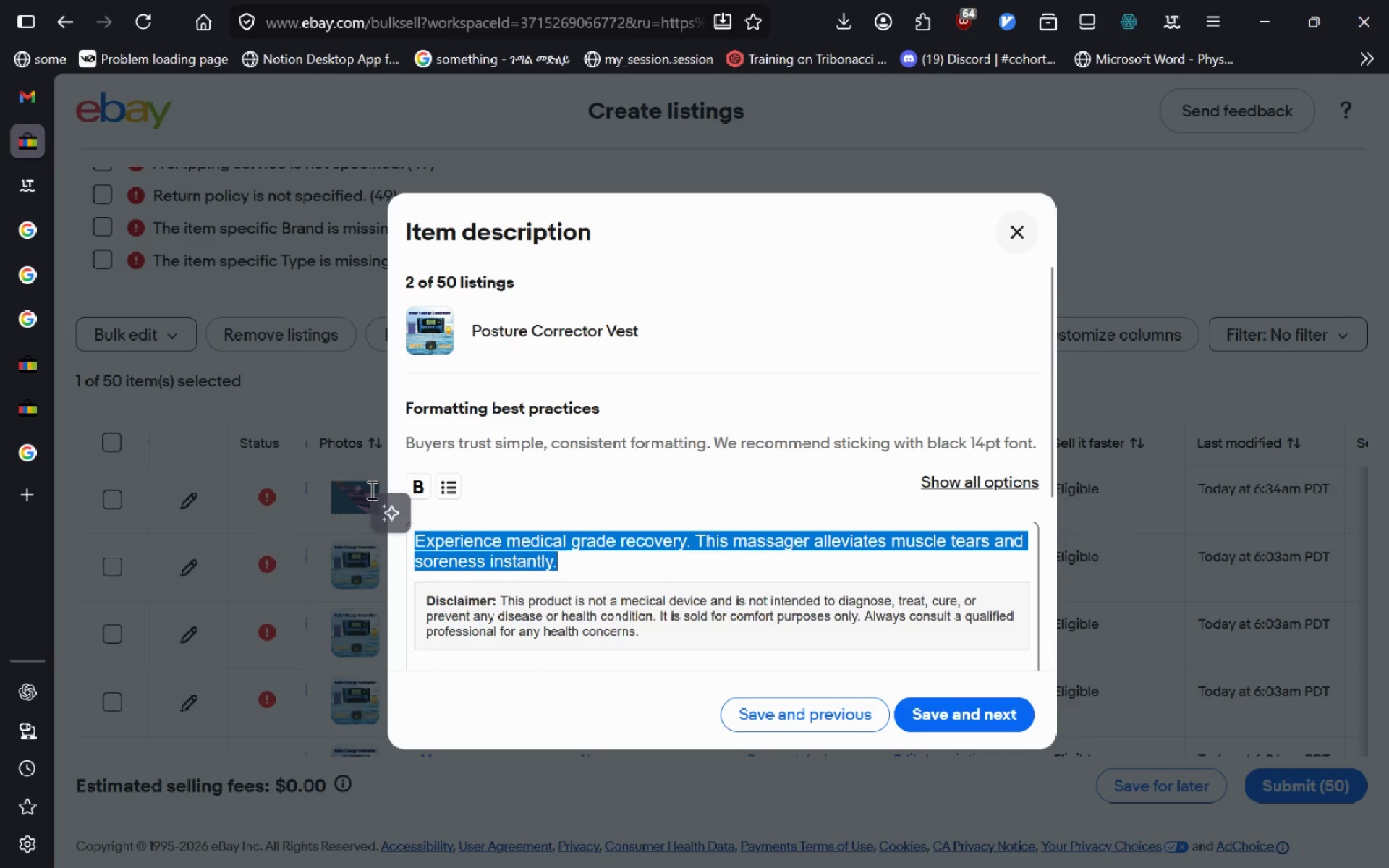 
type(pO)
key(Backspace)
key(Backspace)
type(Posture Corrector ve)
key(Backspace)
key(Backspace)
type(Vest)
 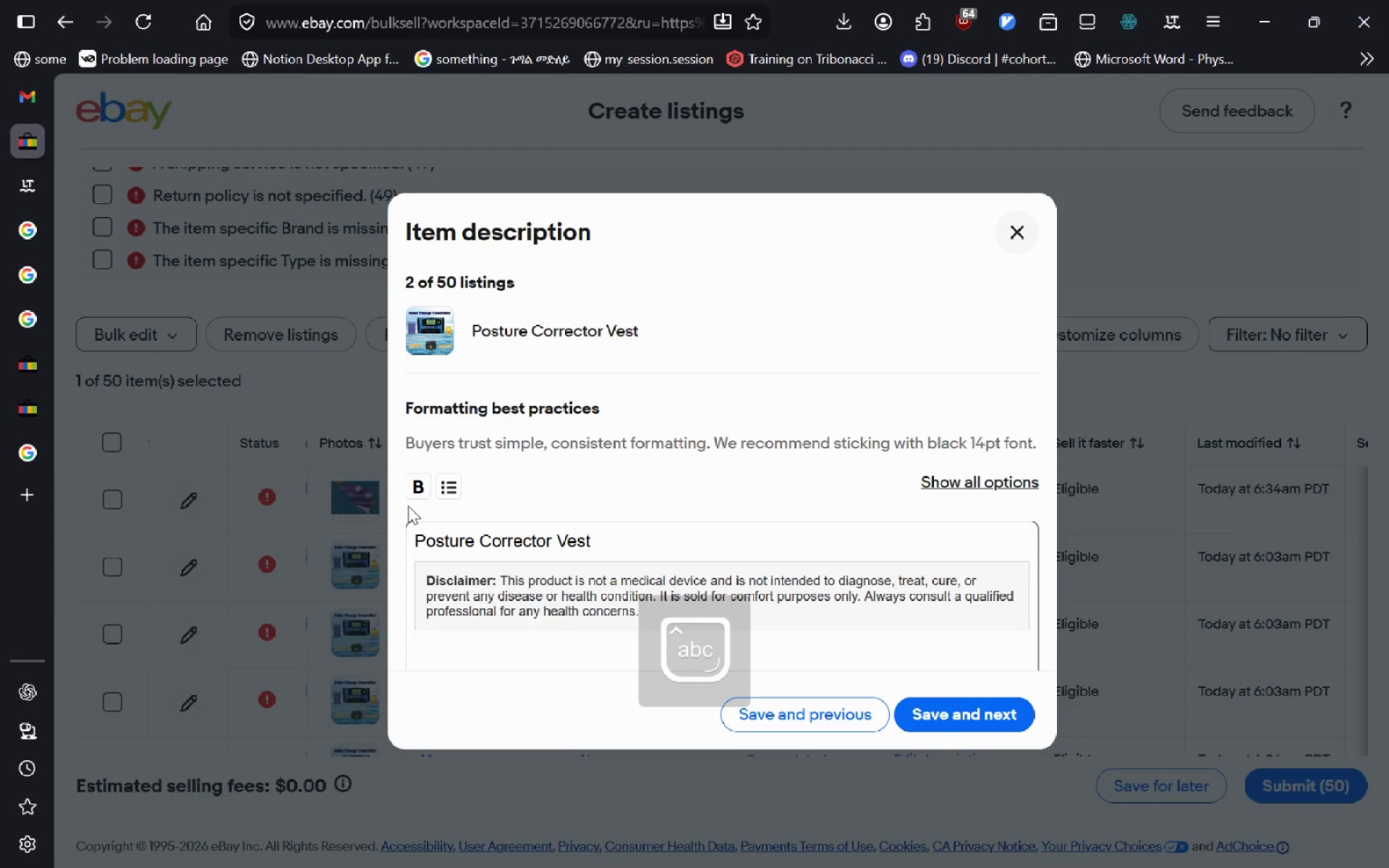 
left_click([956, 715])
 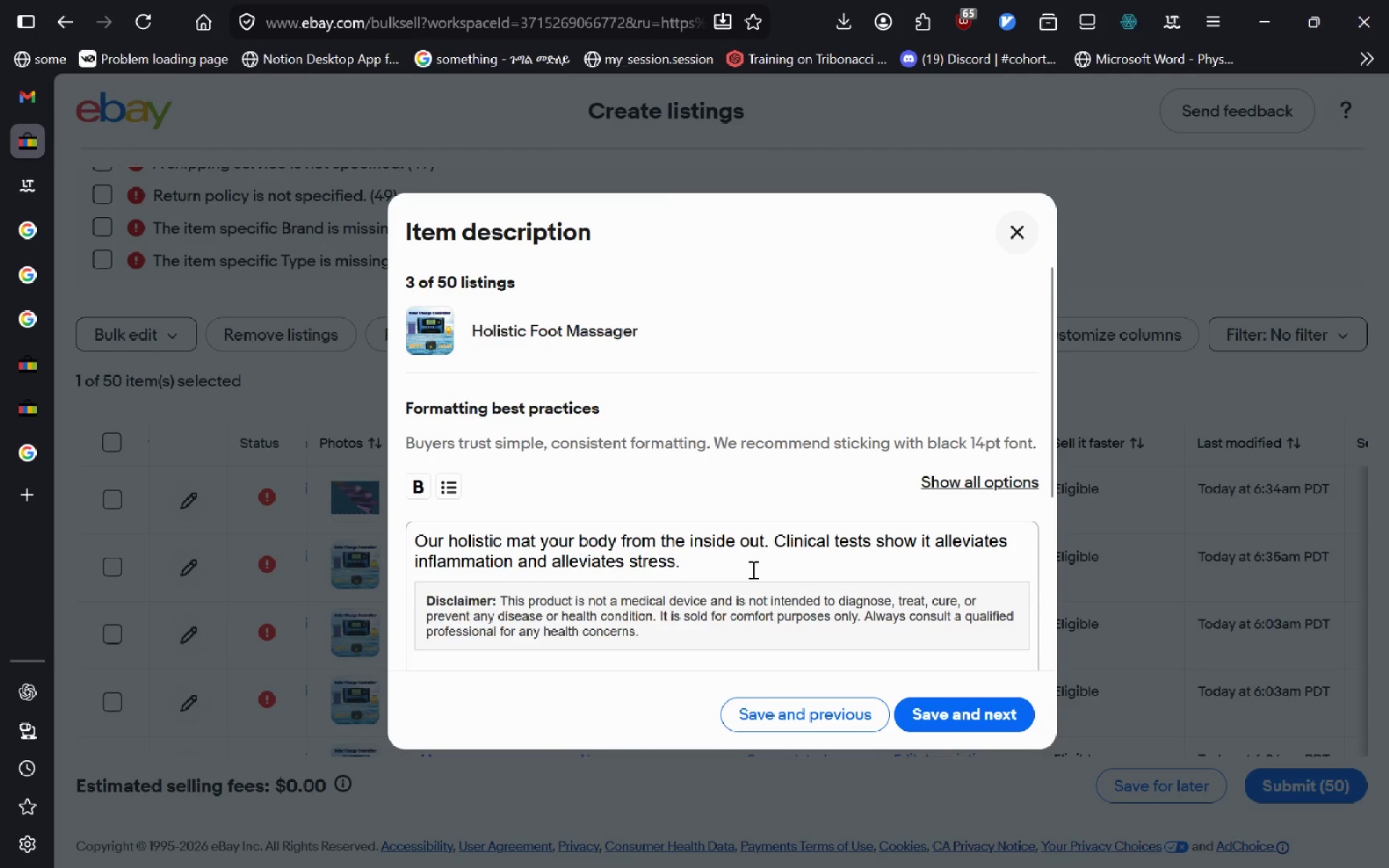 
wait(16.39)
 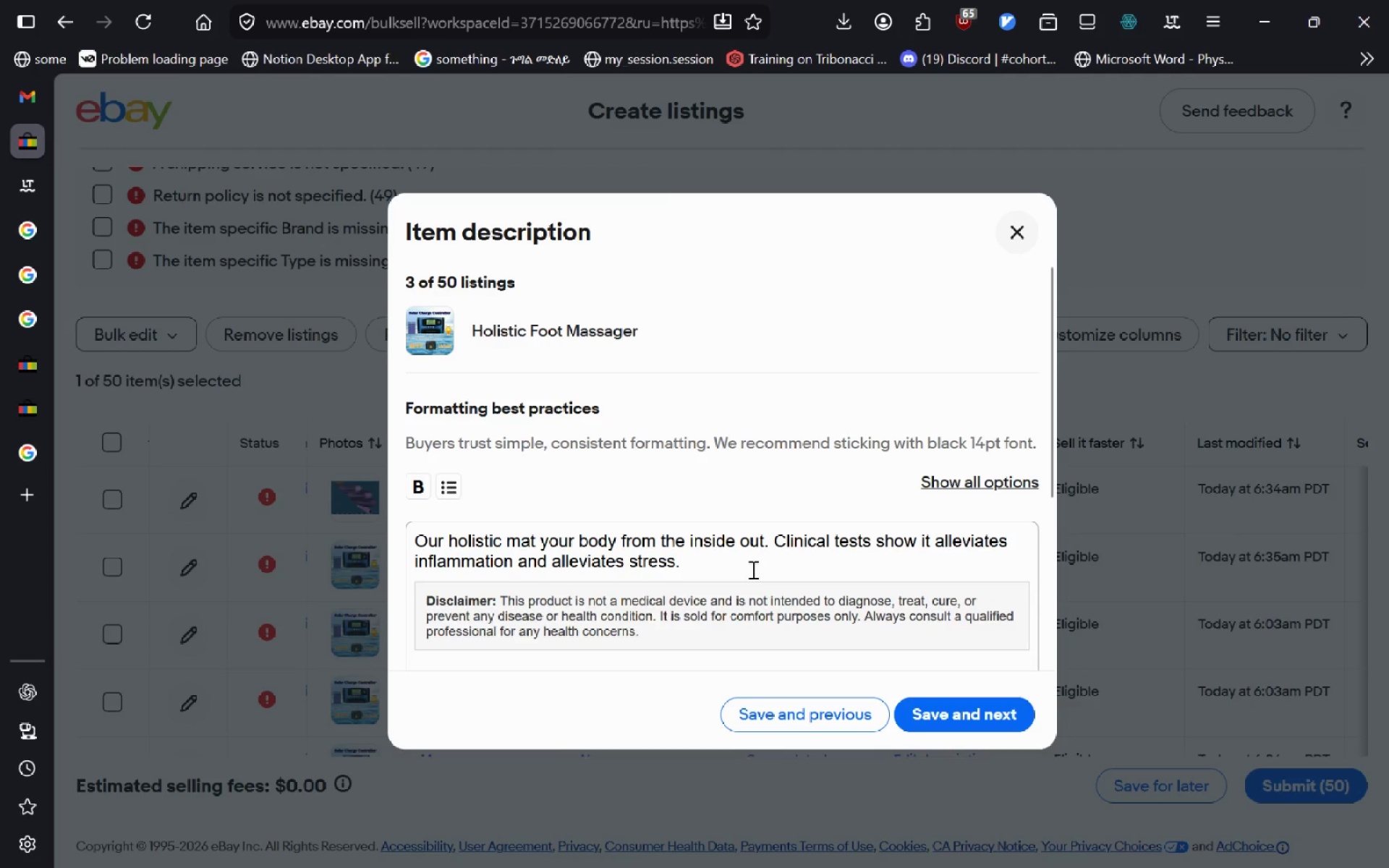 
key(Control+T)
 